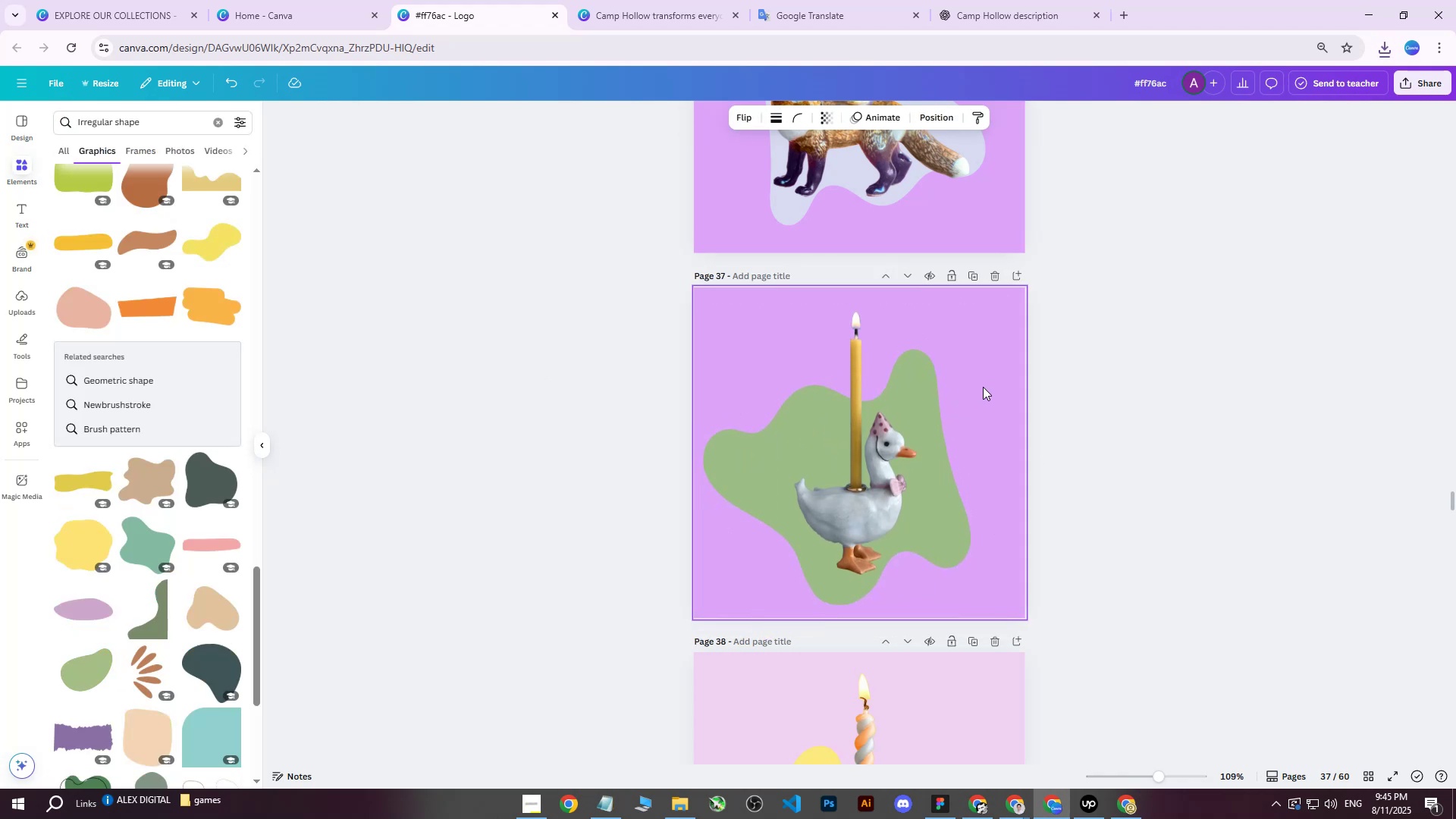 
key(ArrowUp)
 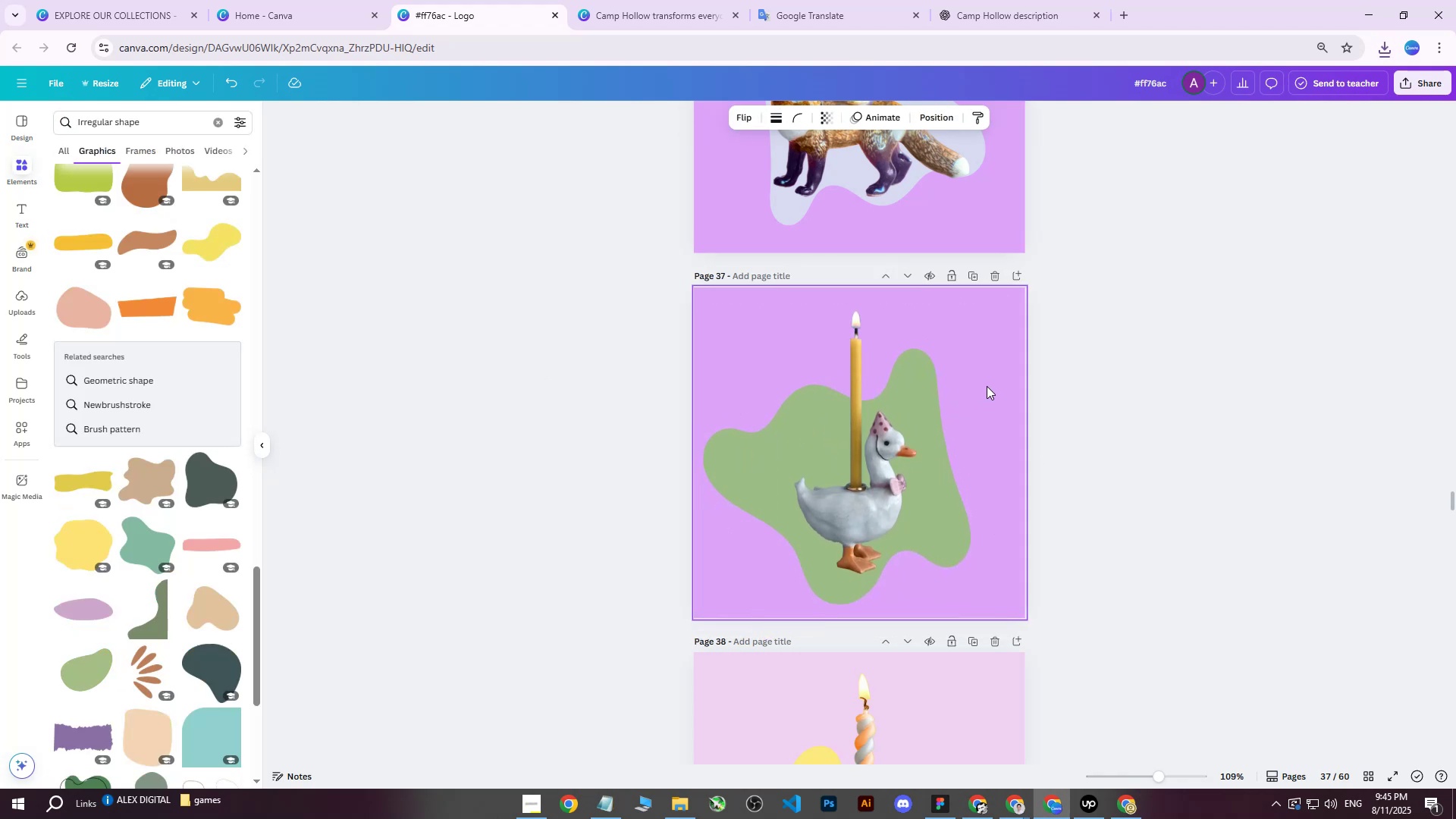 
key(ArrowUp)
 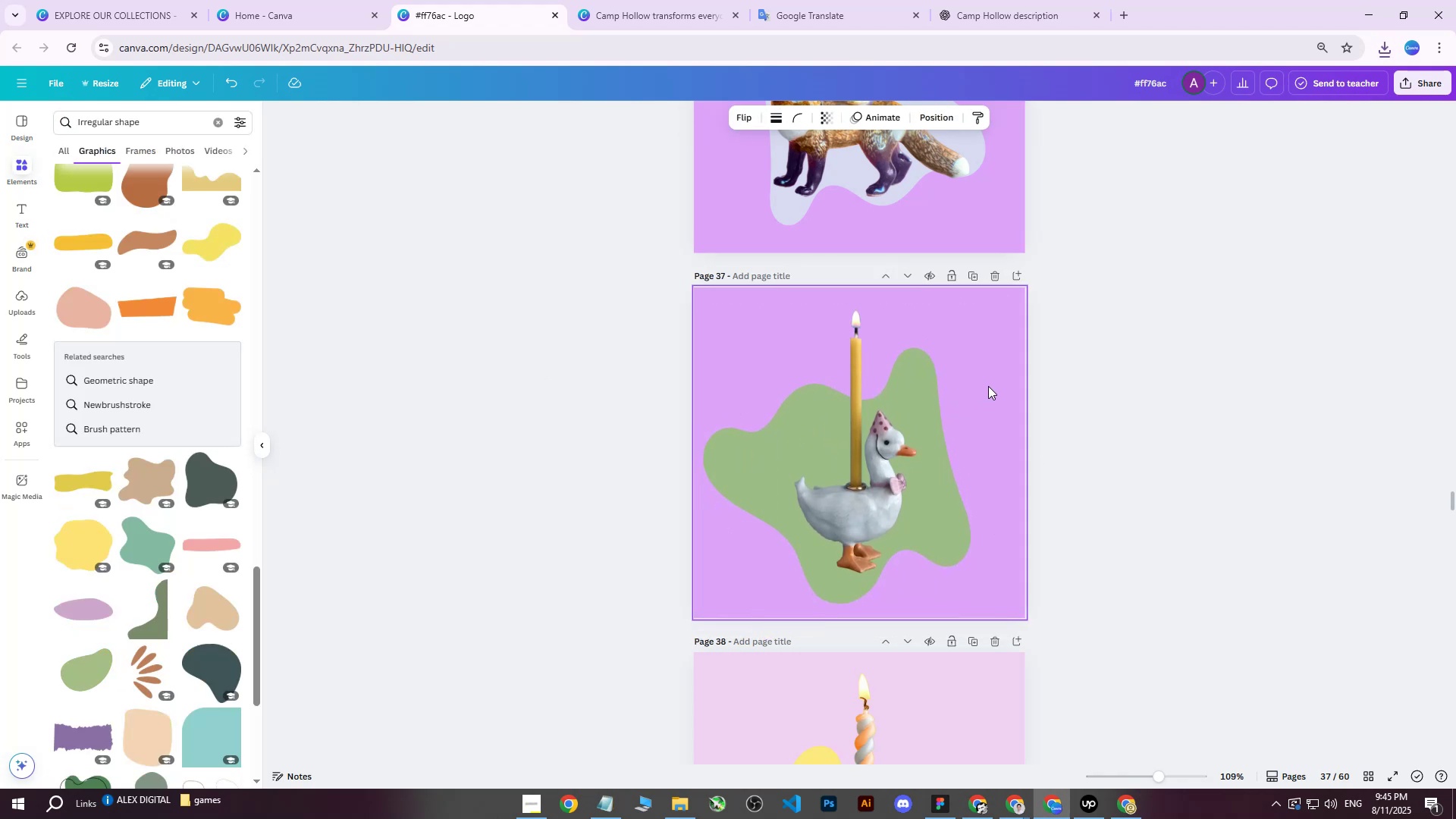 
key(ArrowUp)
 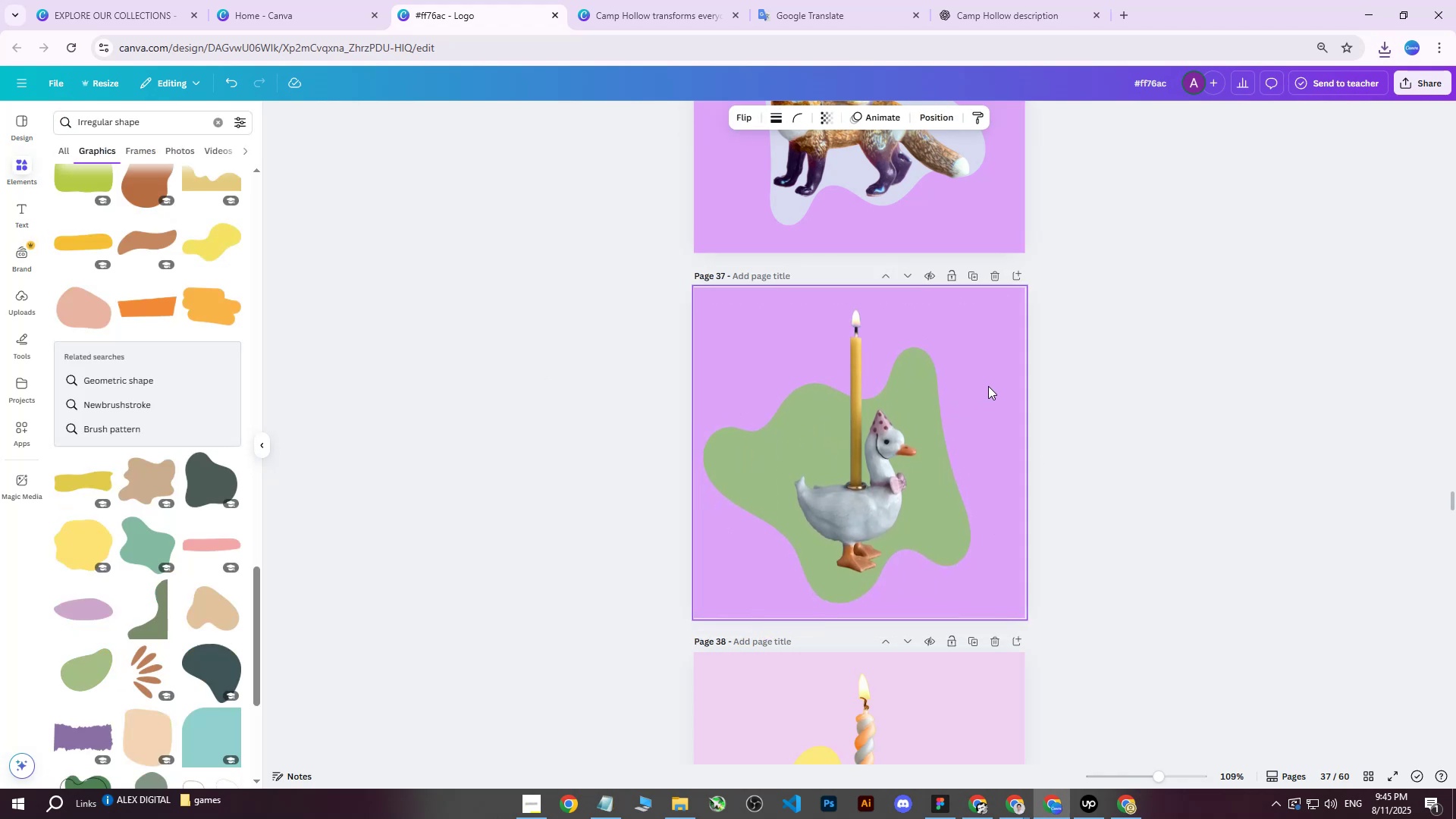 
key(ArrowUp)
 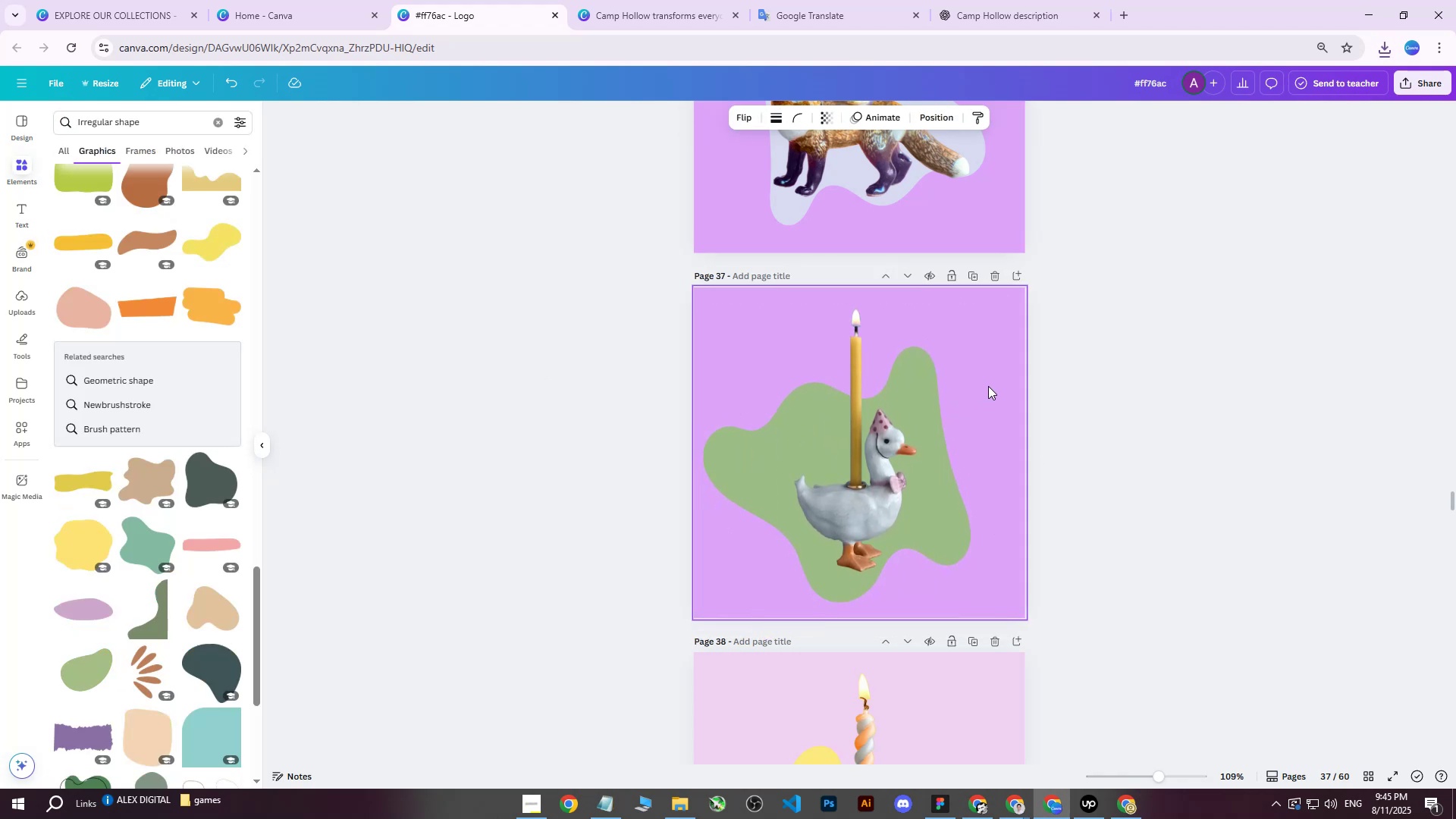 
key(ArrowUp)
 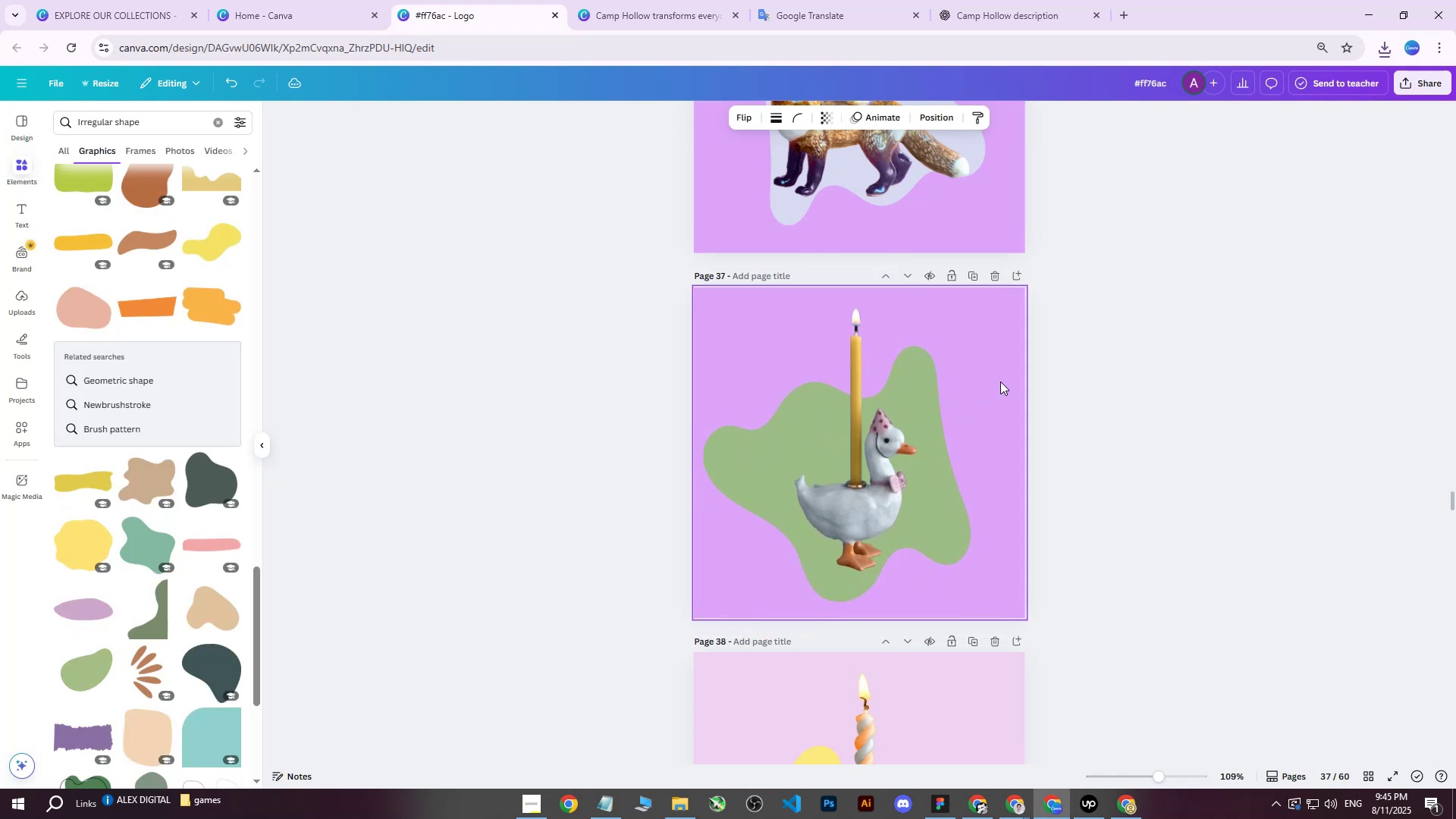 
key(ArrowUp)
 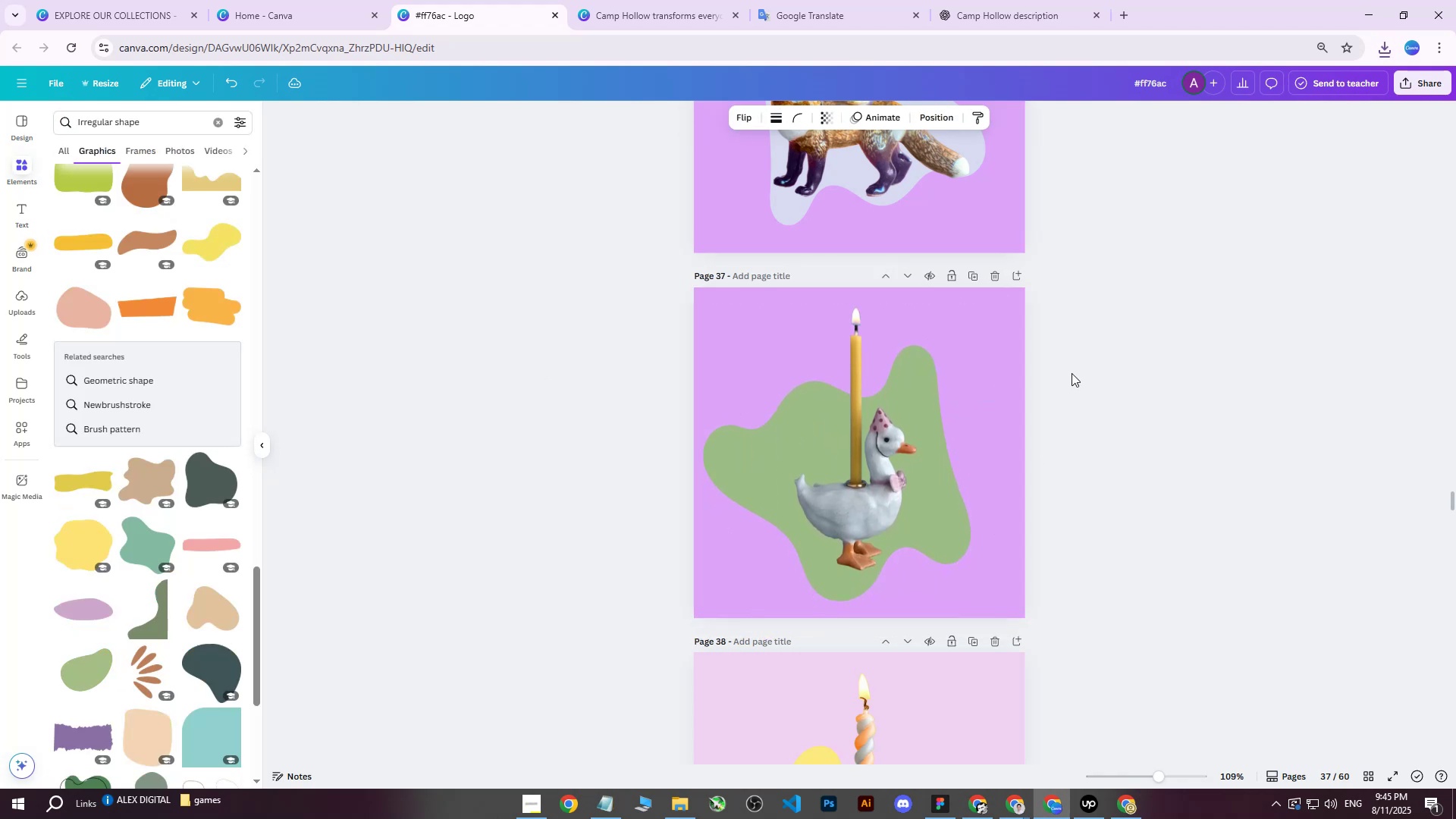 
key(ArrowUp)
 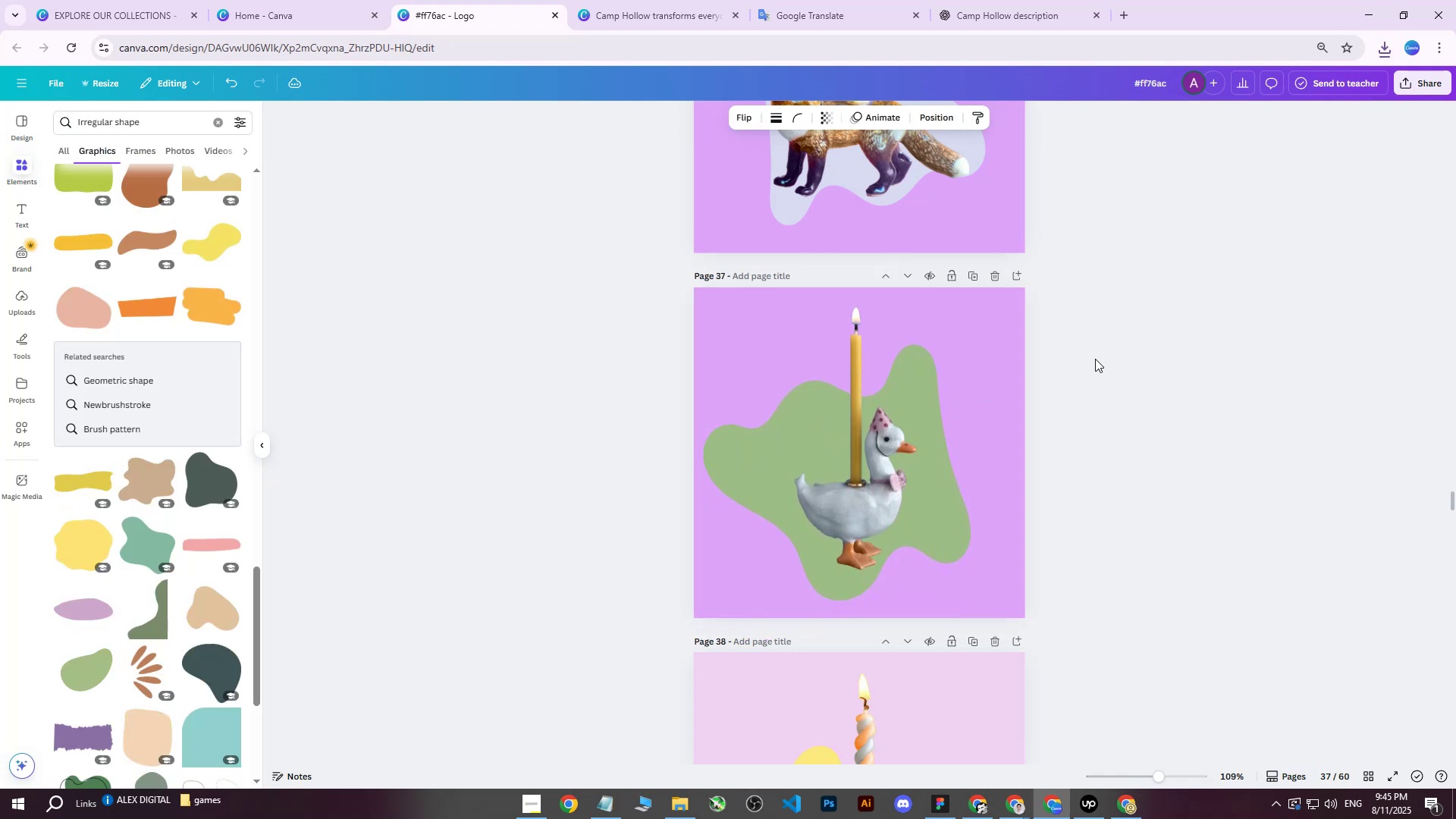 
key(ArrowUp)
 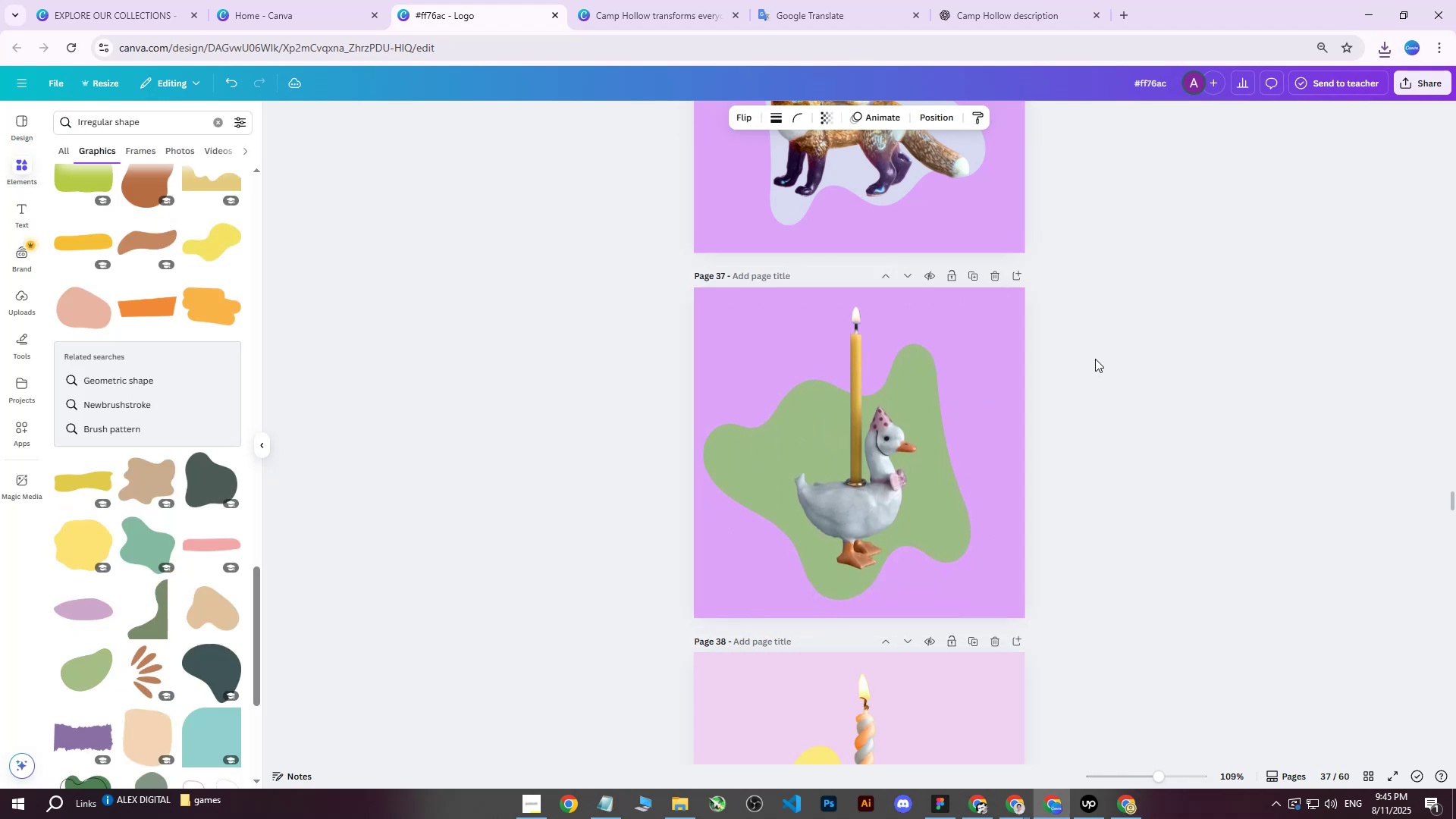 
key(ArrowUp)
 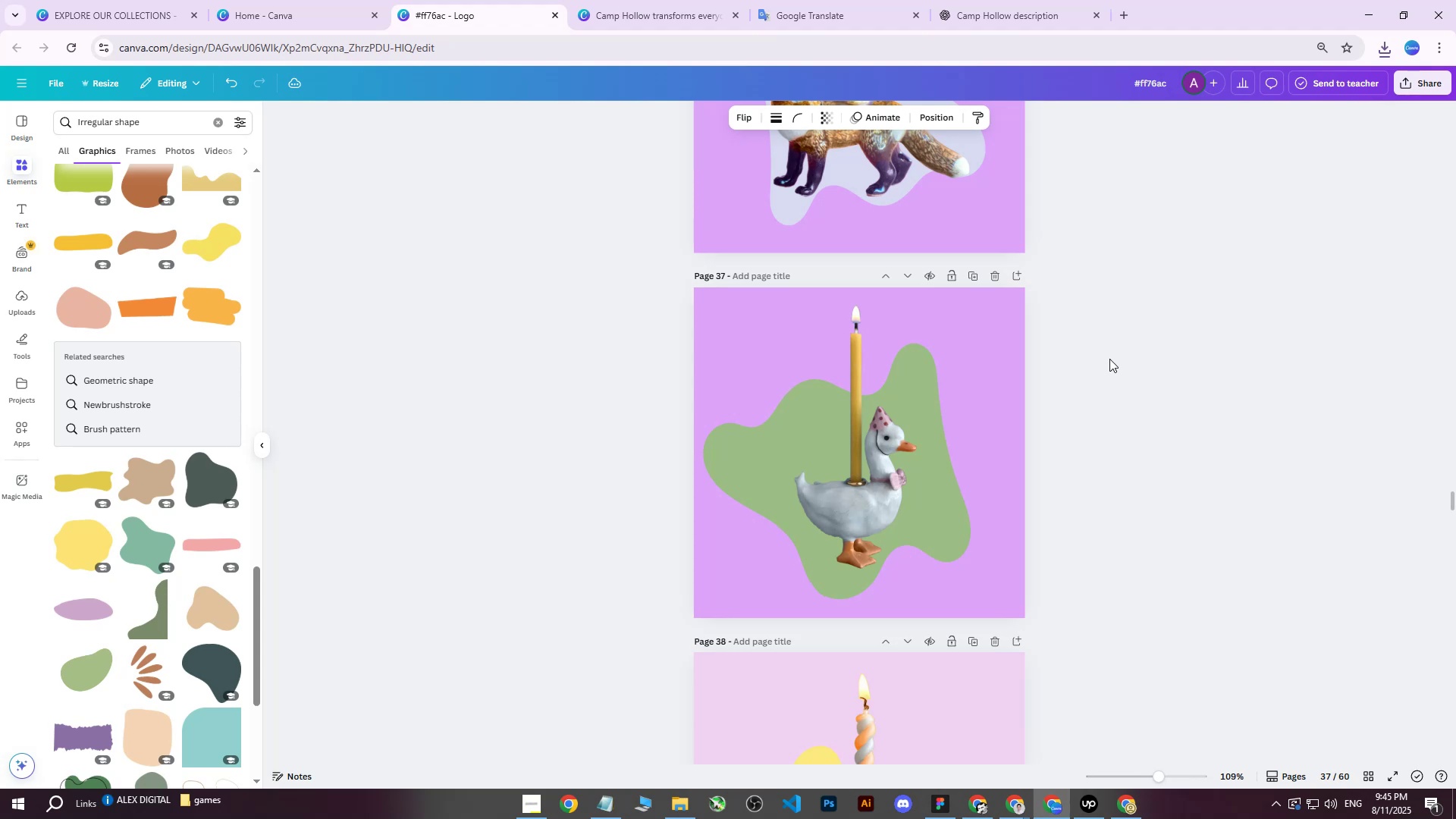 
left_click([1109, 359])
 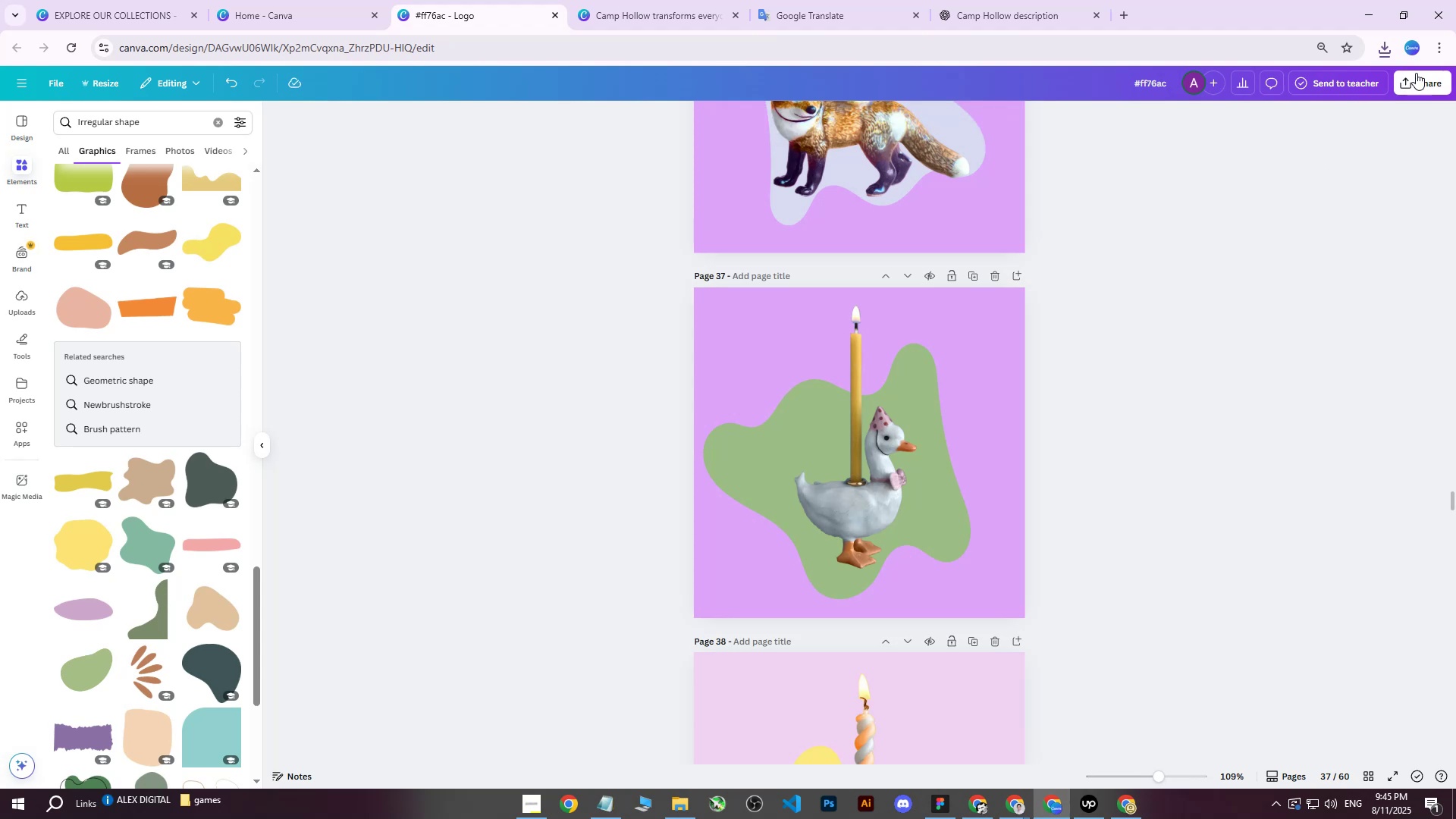 
left_click([1416, 72])
 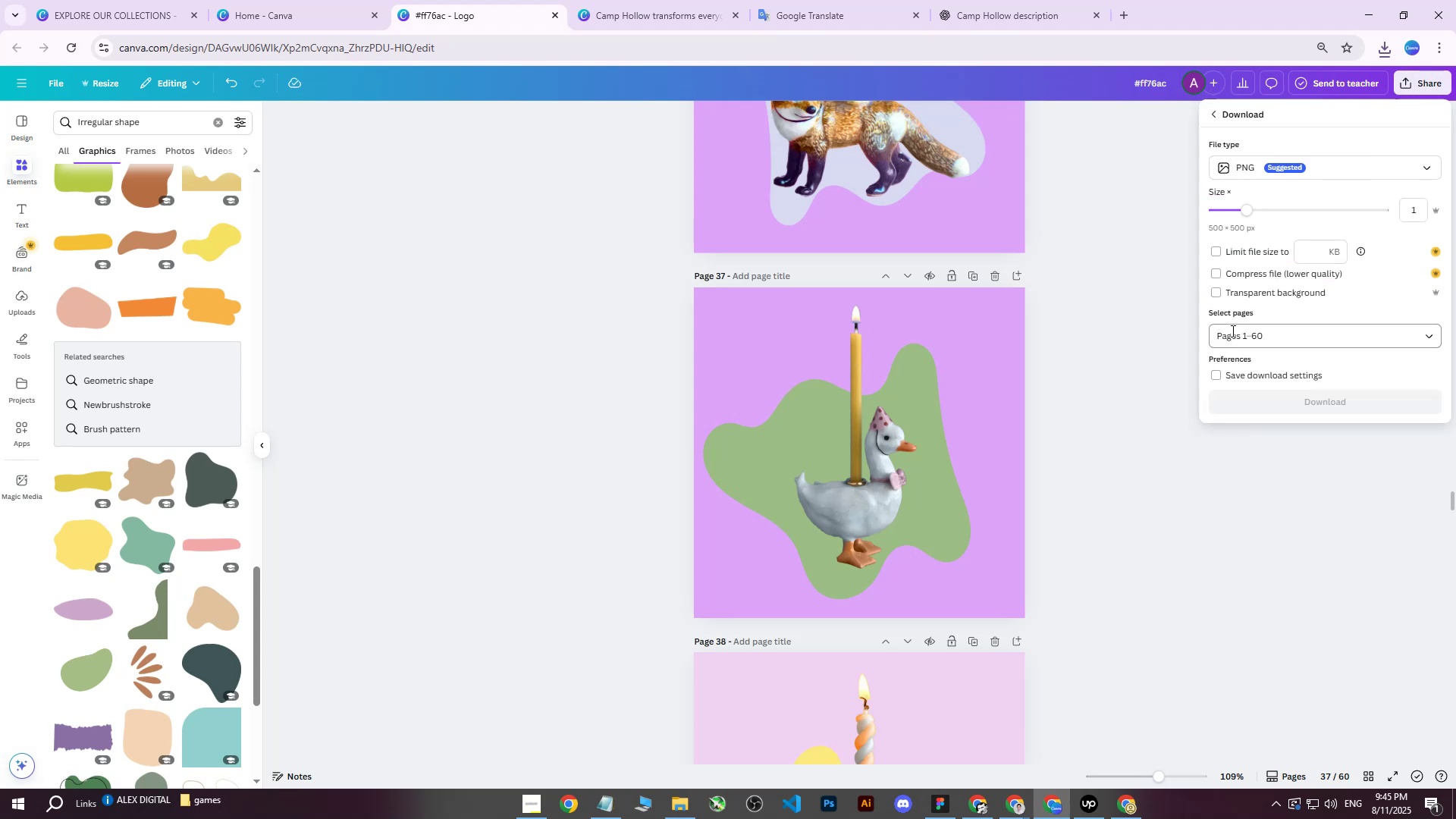 
double_click([1237, 336])
 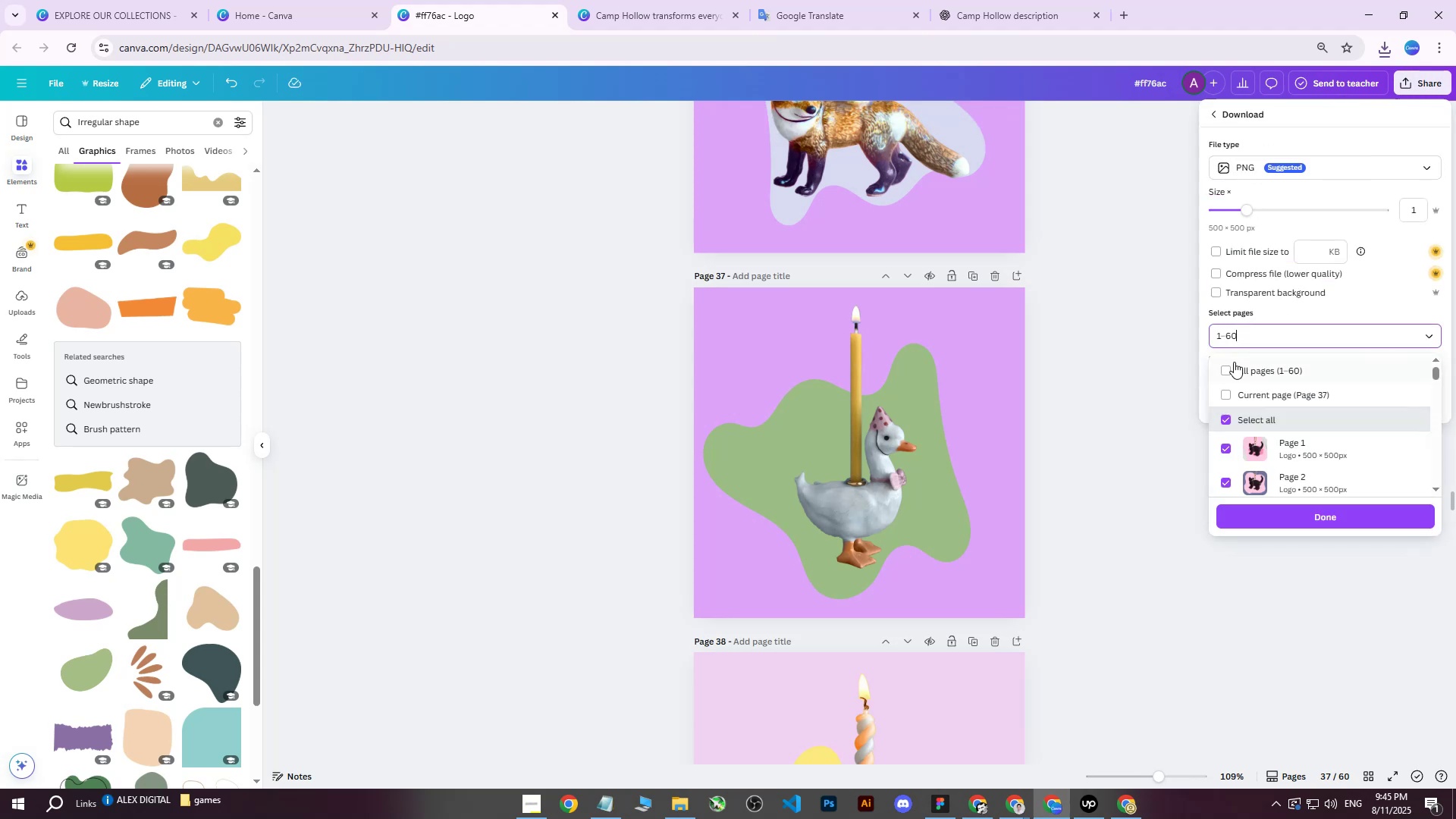 
triple_click([1234, 362])
 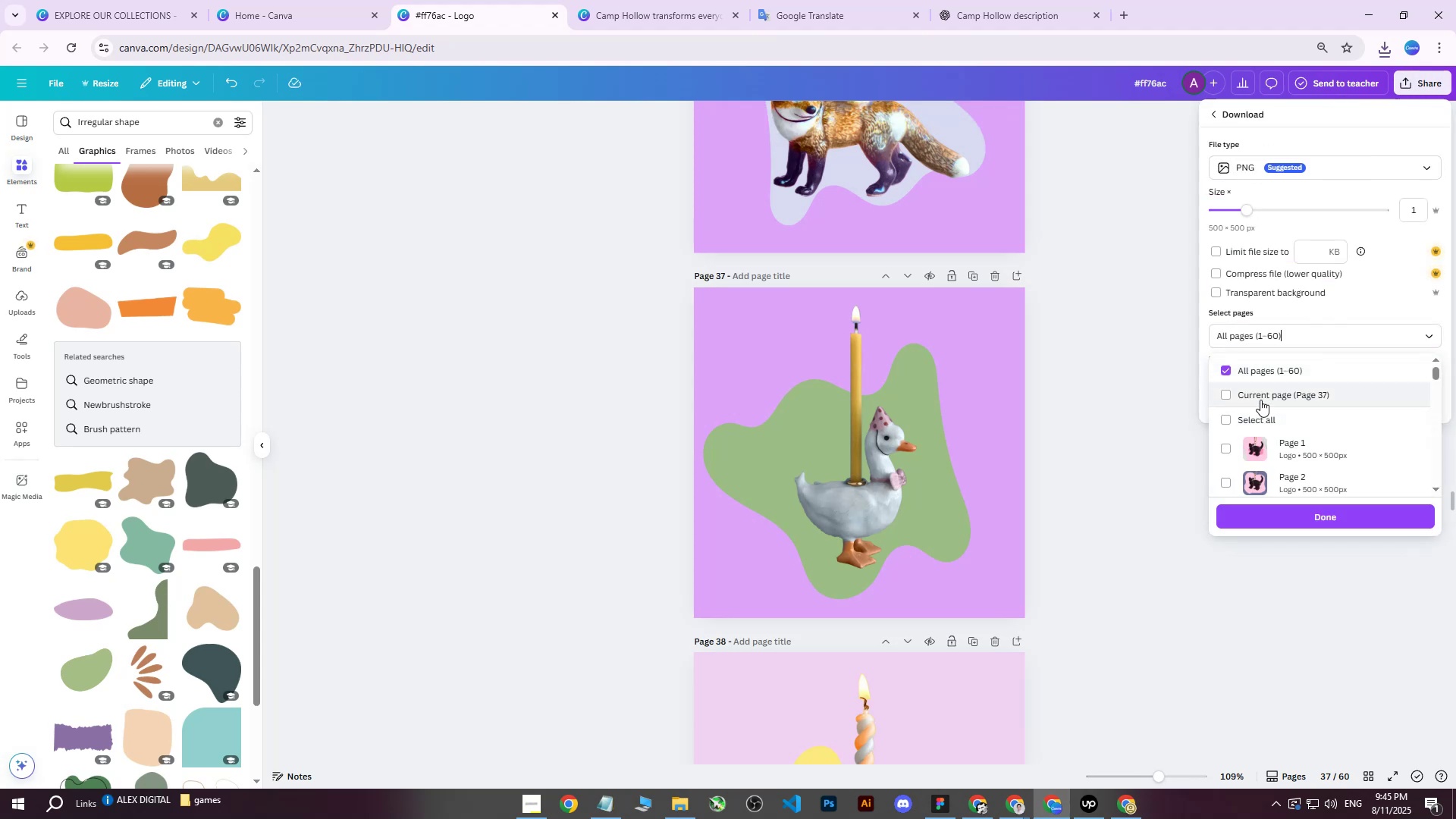 
triple_click([1261, 398])
 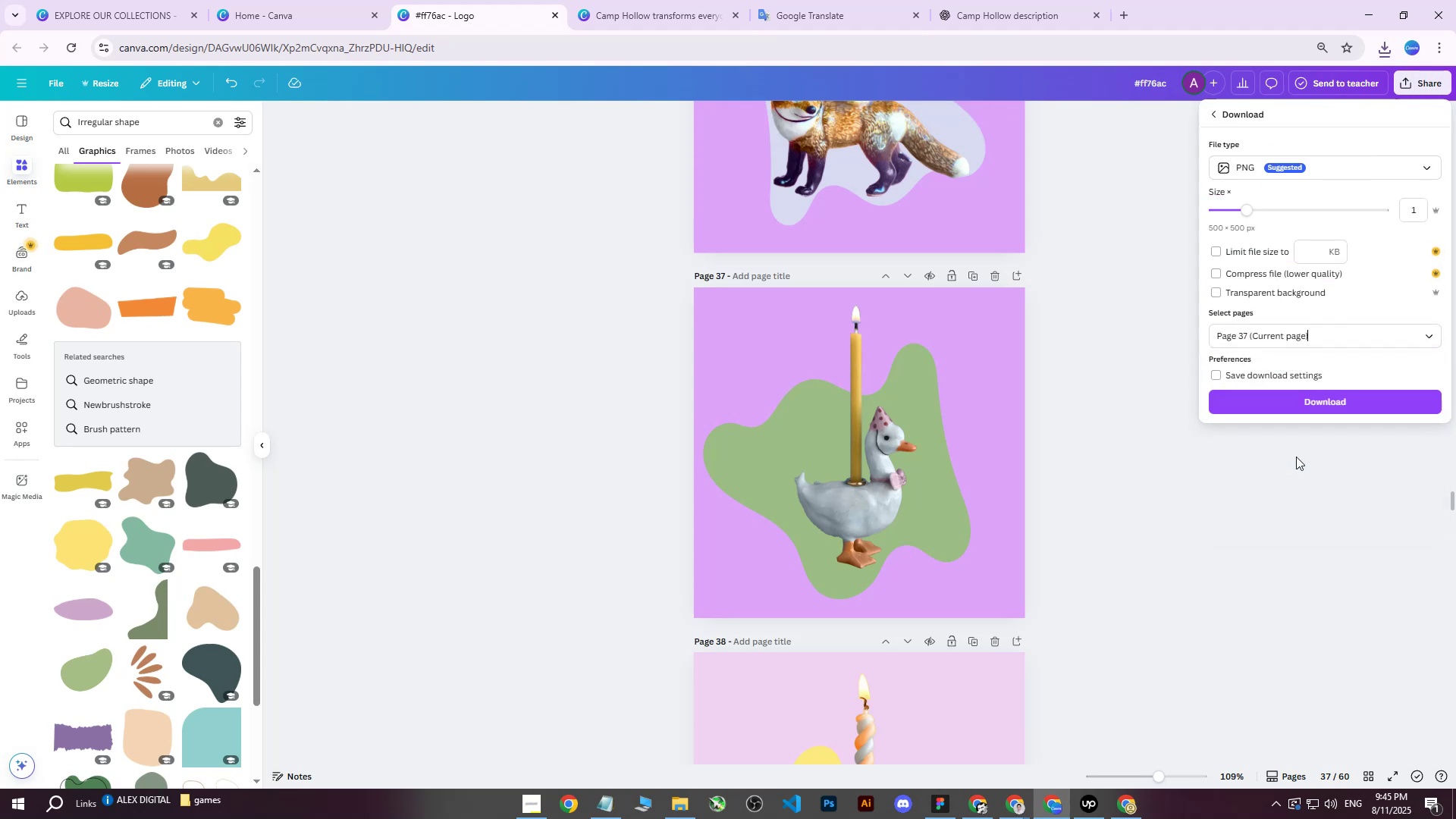 
left_click([1307, 397])
 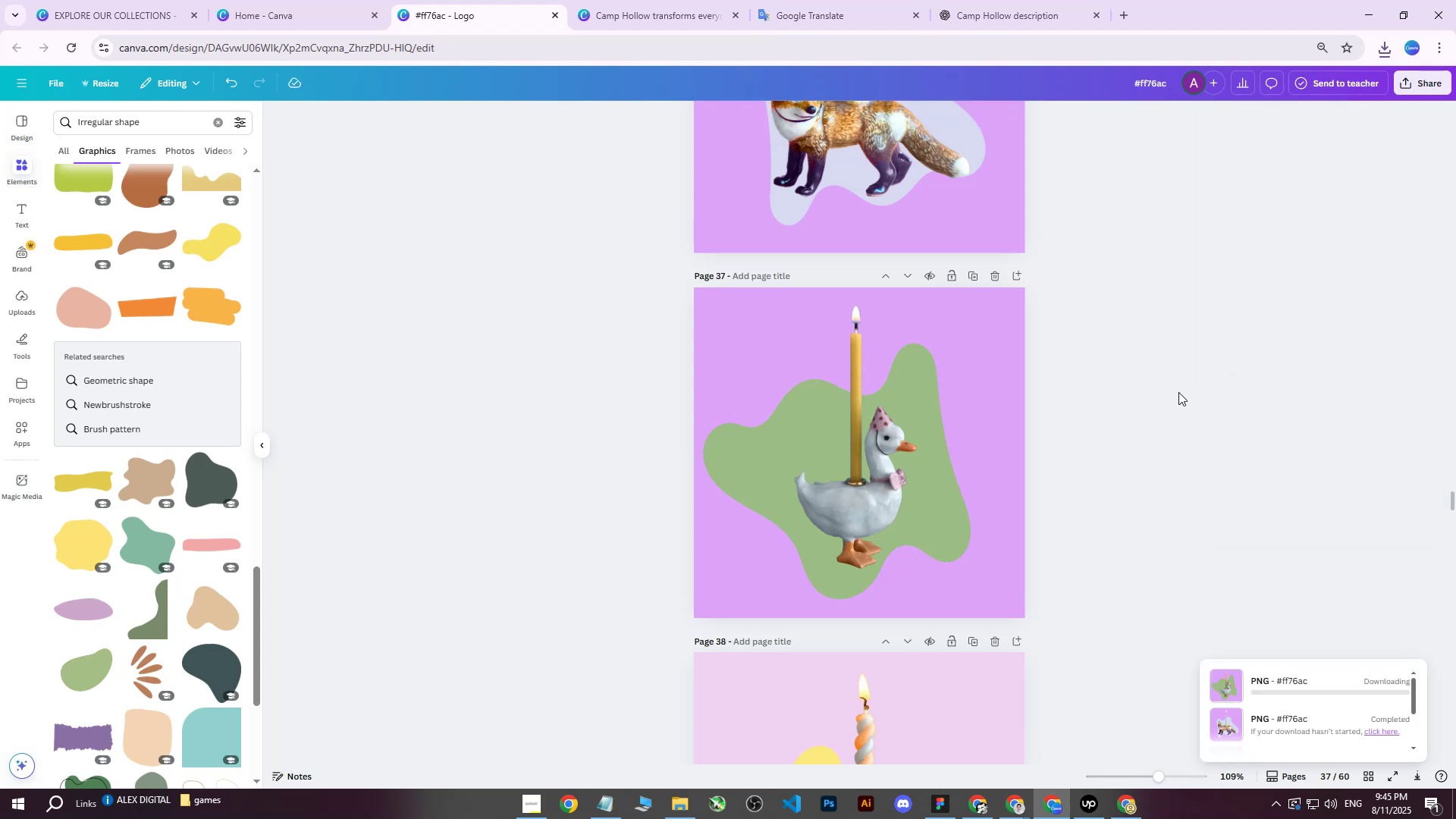 
scroll: coordinate [1180, 382], scroll_direction: down, amount: 5.0
 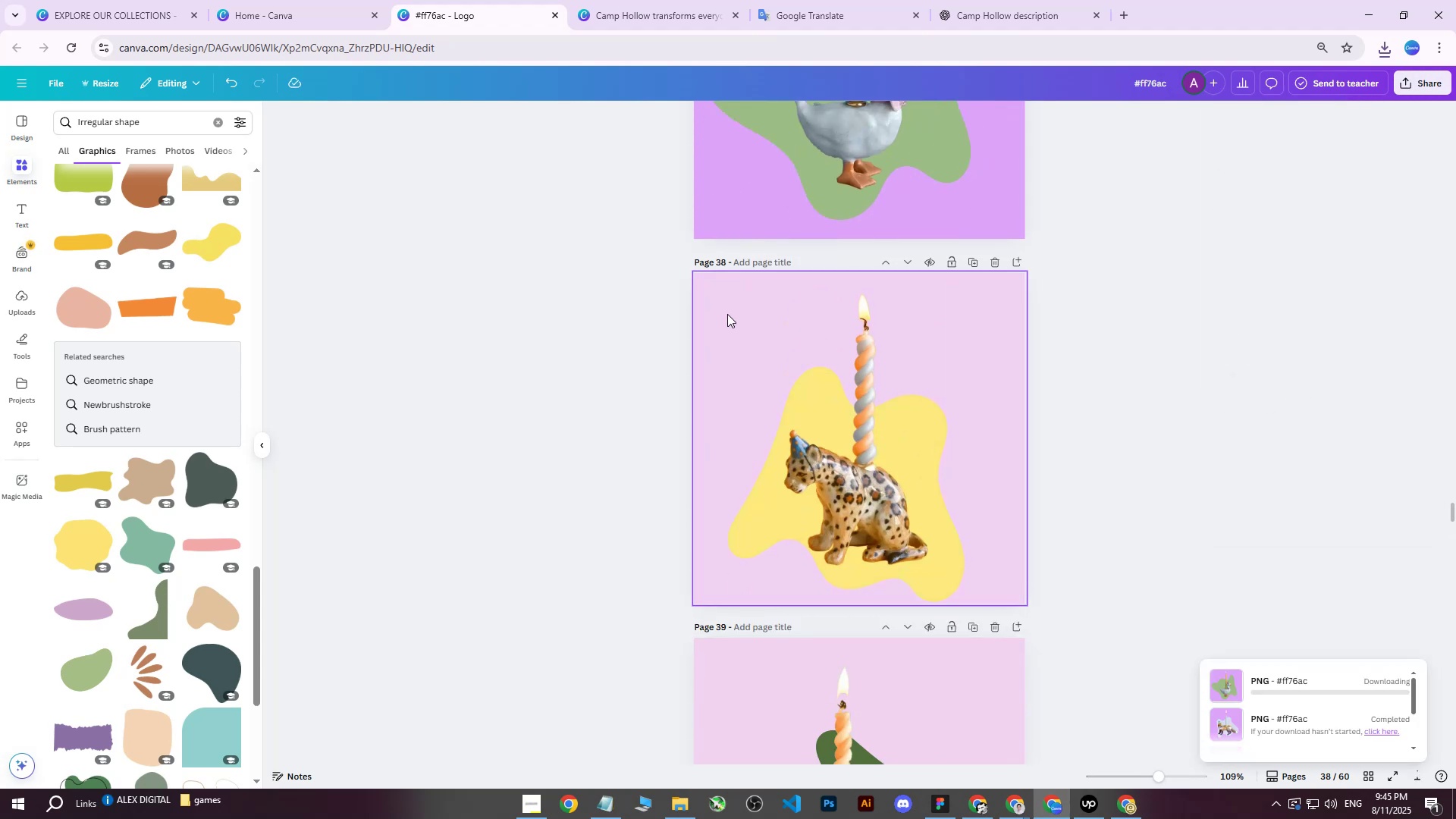 
left_click([727, 314])
 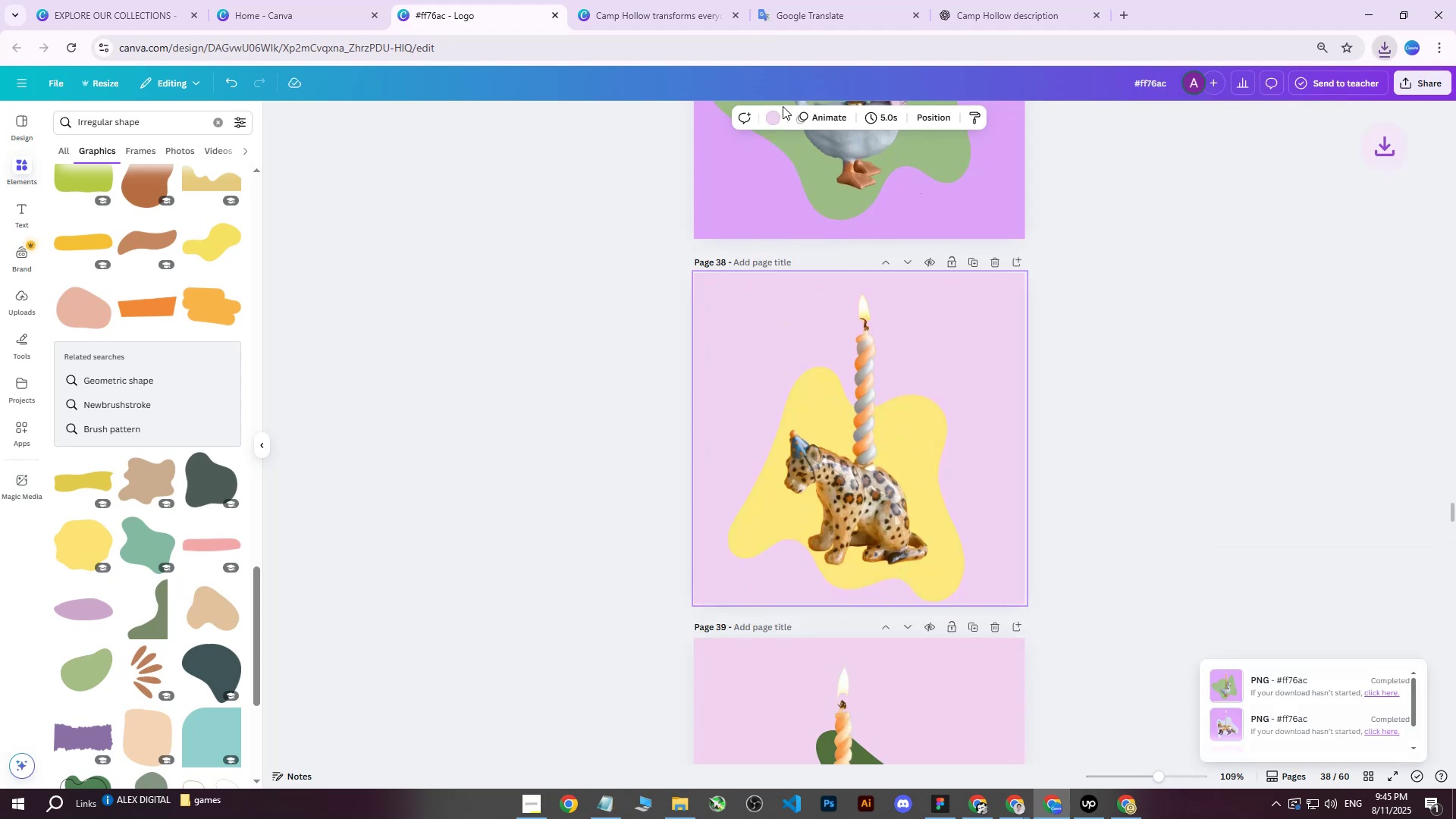 
double_click([774, 112])
 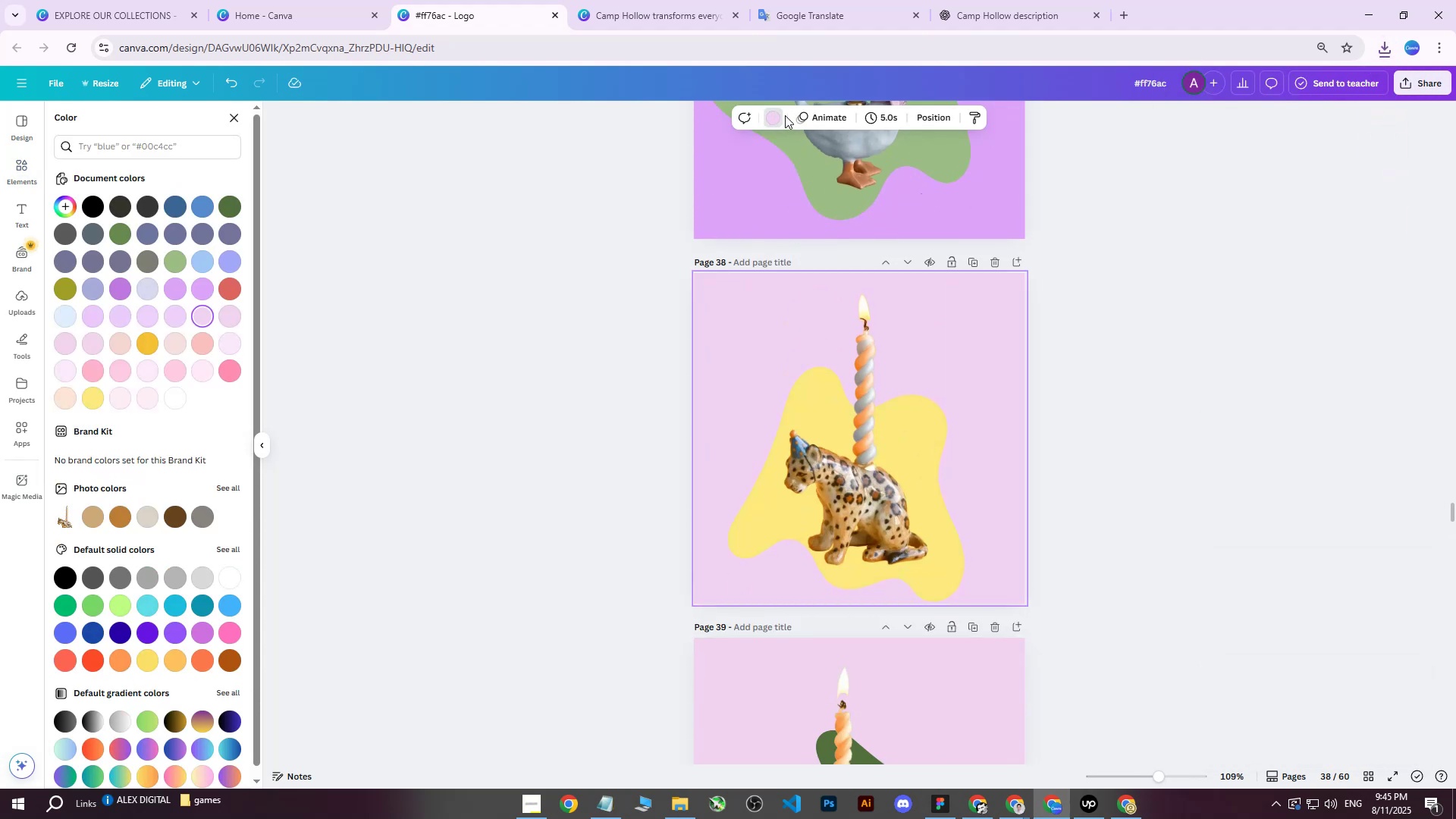 
left_click([775, 122])
 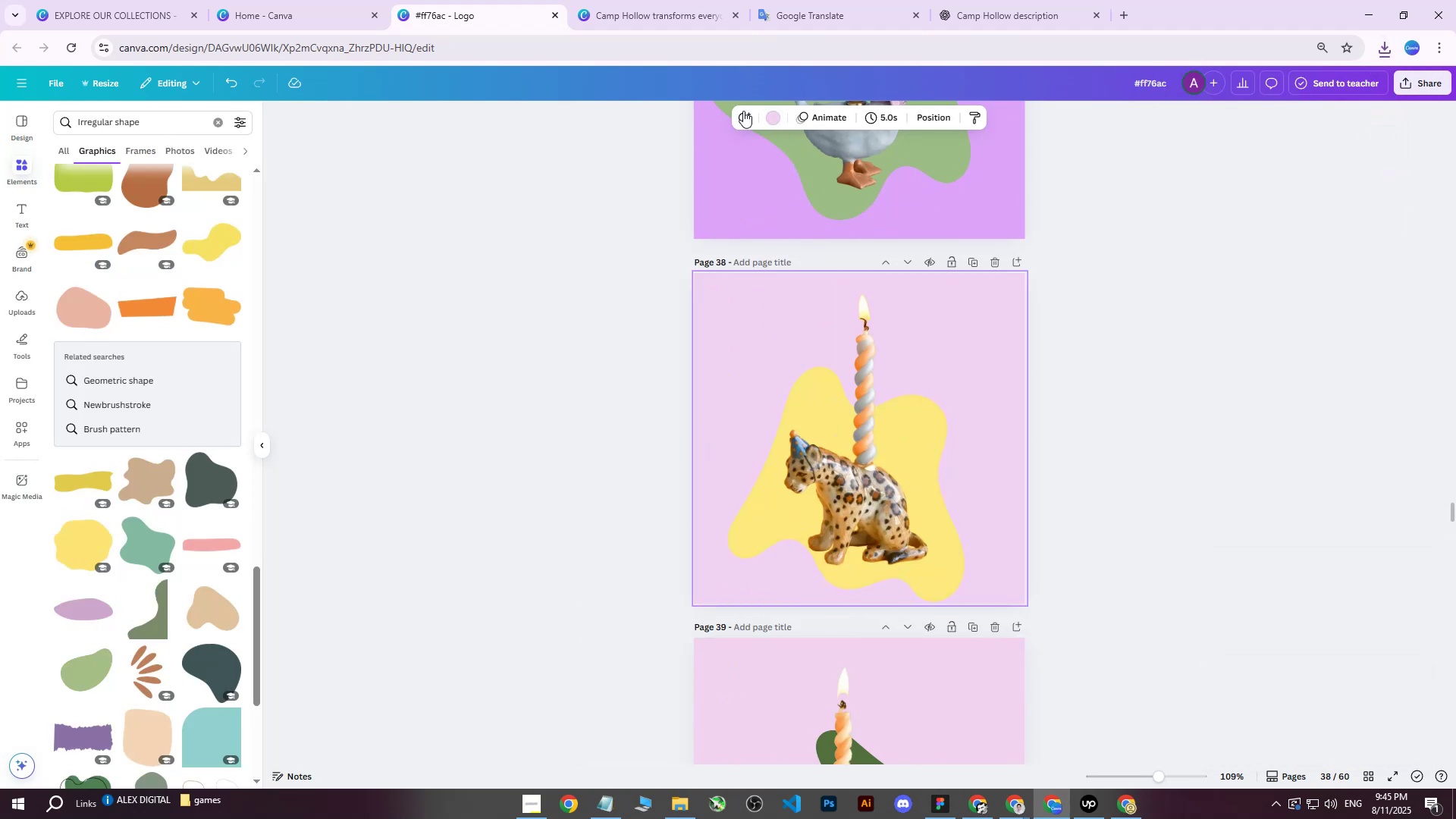 
left_click([776, 115])
 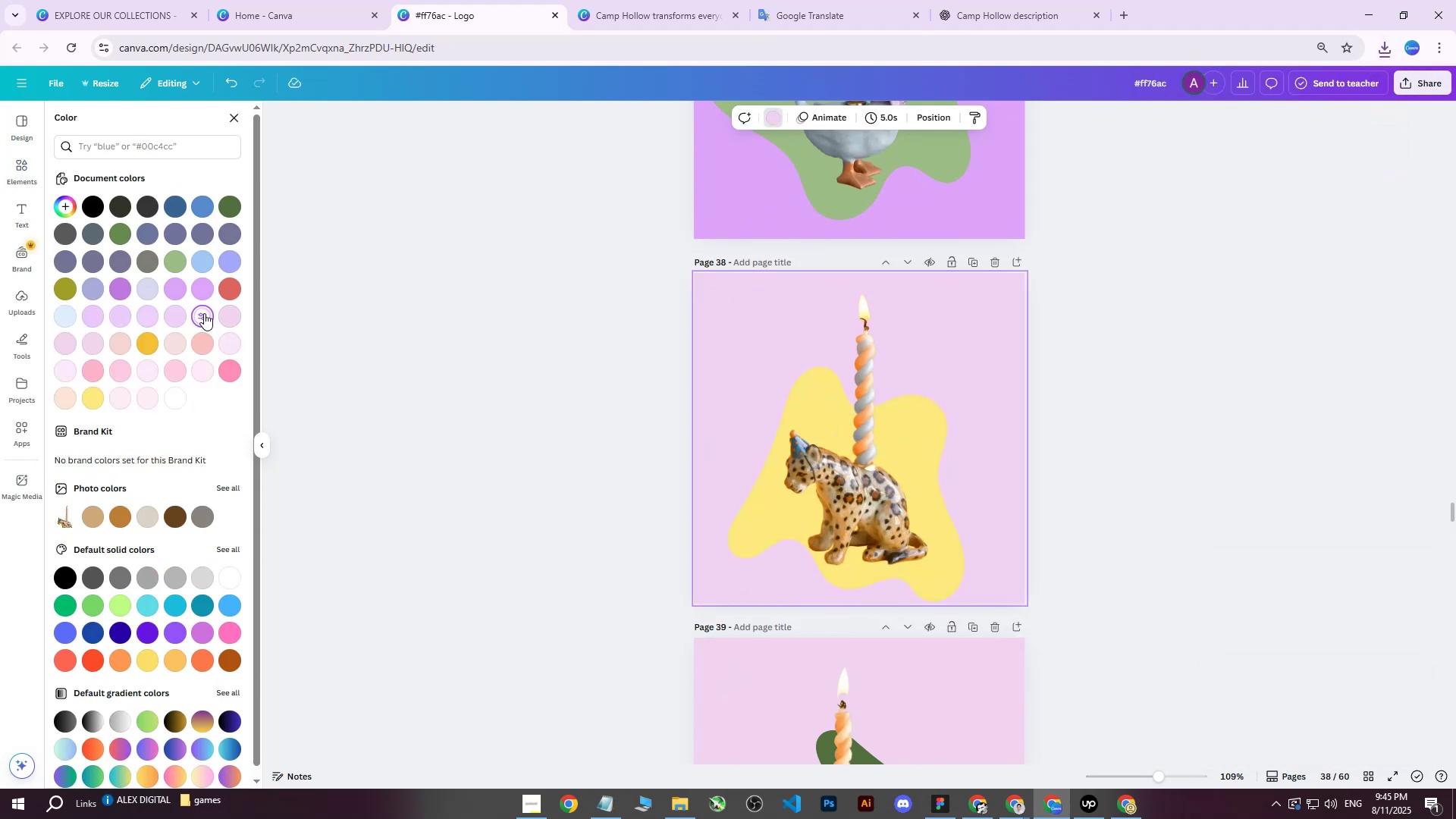 
double_click([204, 313])
 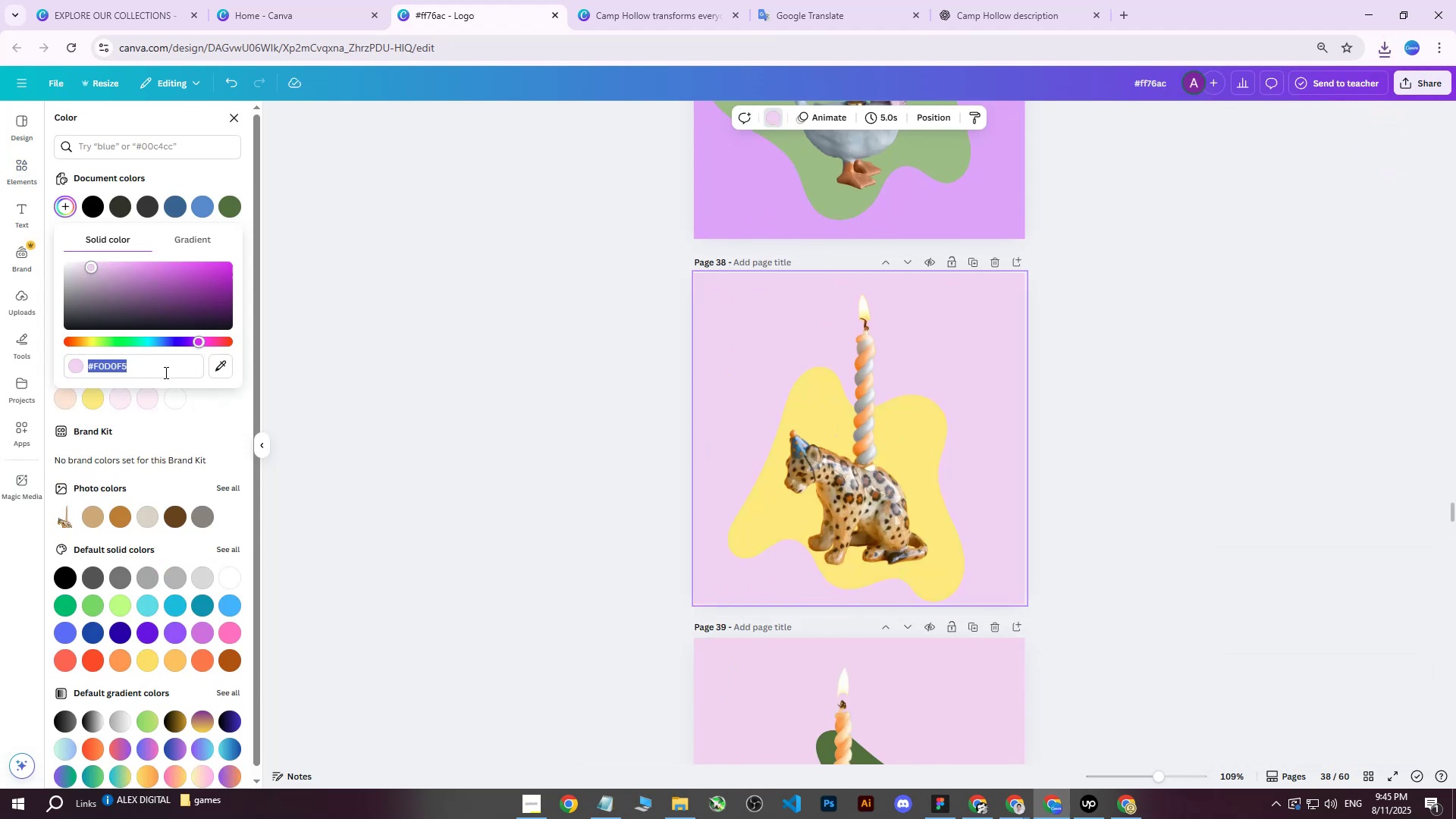 
left_click([164, 372])
 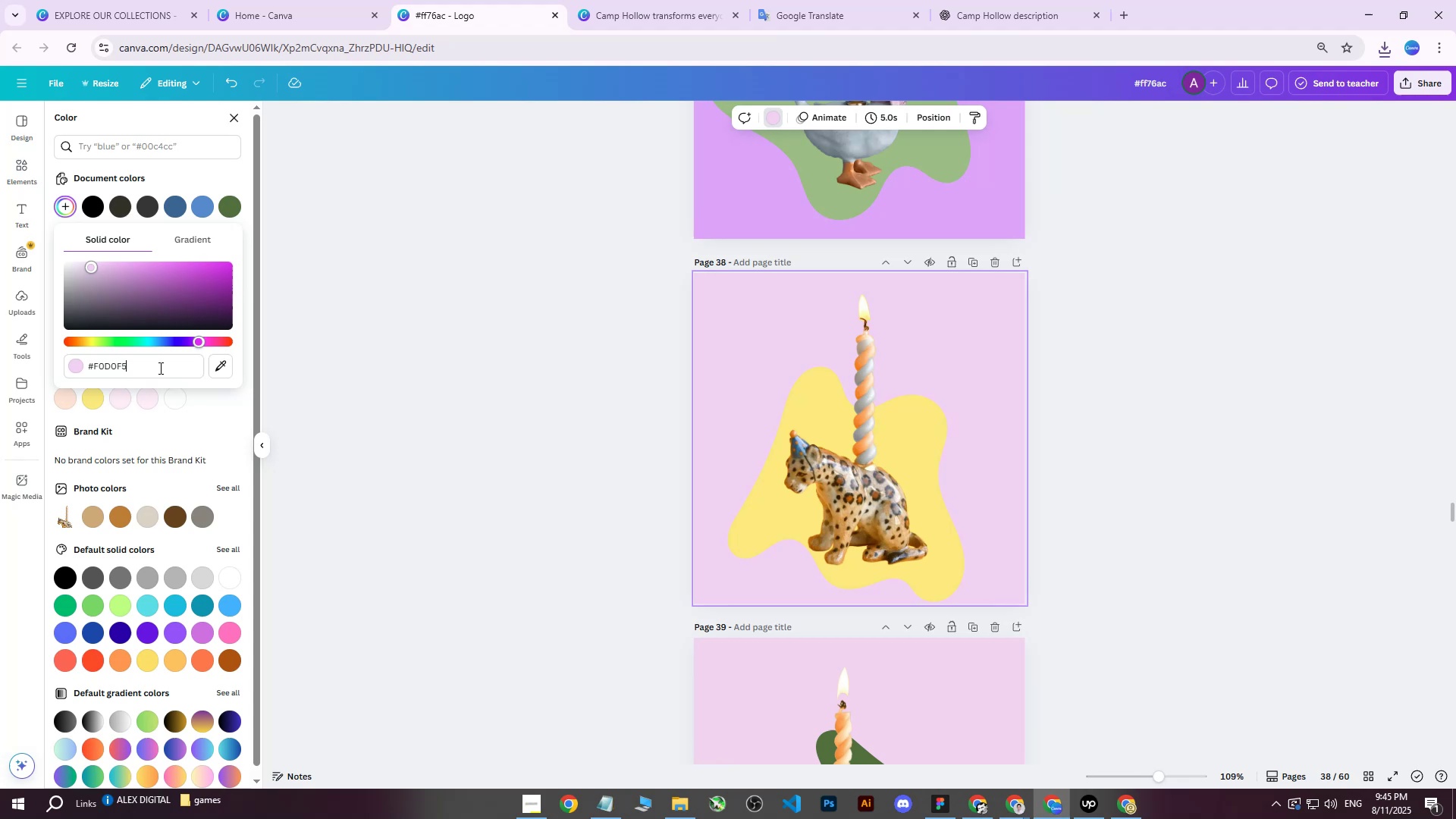 
left_click_drag(start_coordinate=[159, 368], to_coordinate=[0, 369])
 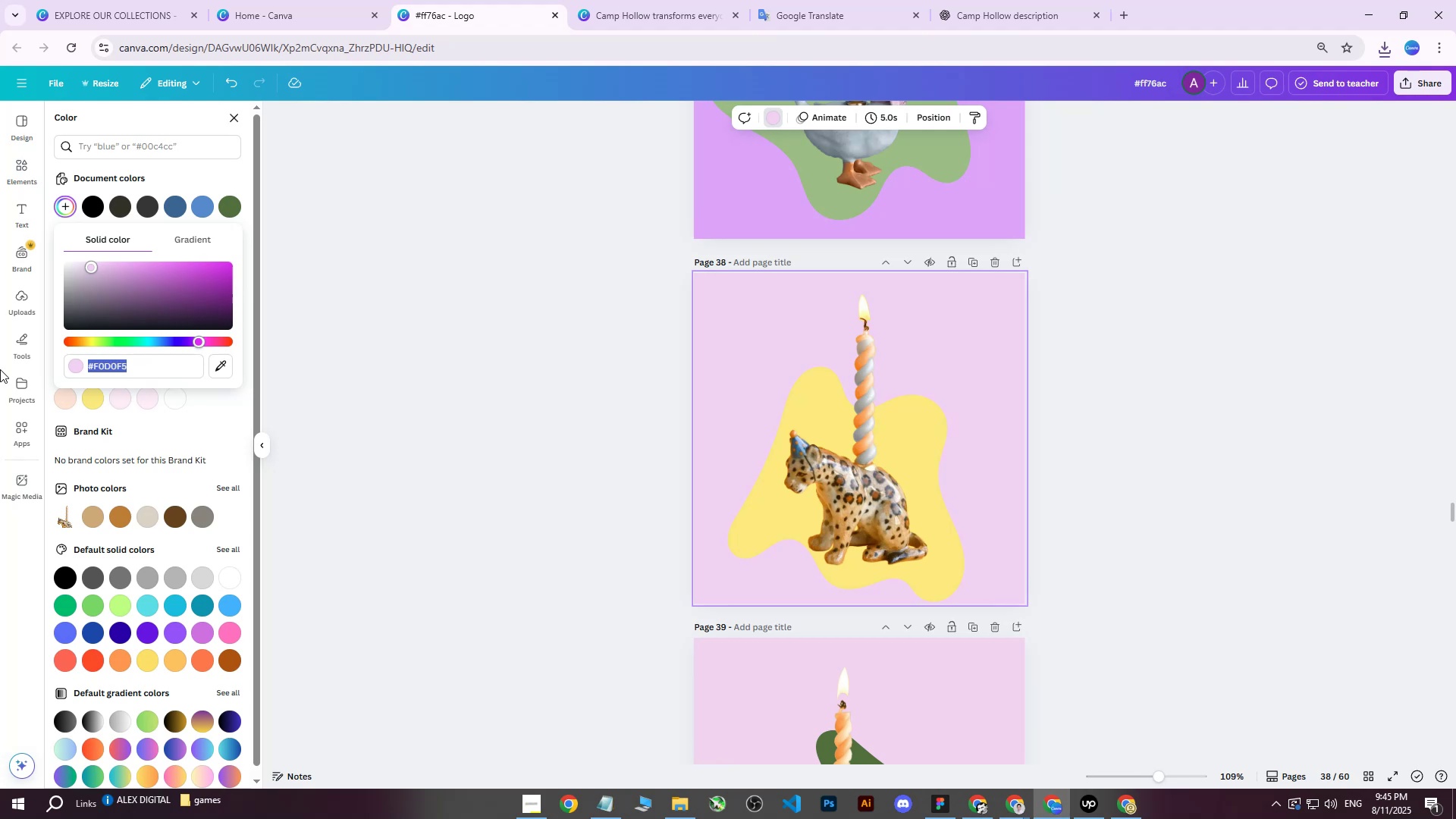 
key(Control+ControlLeft)
 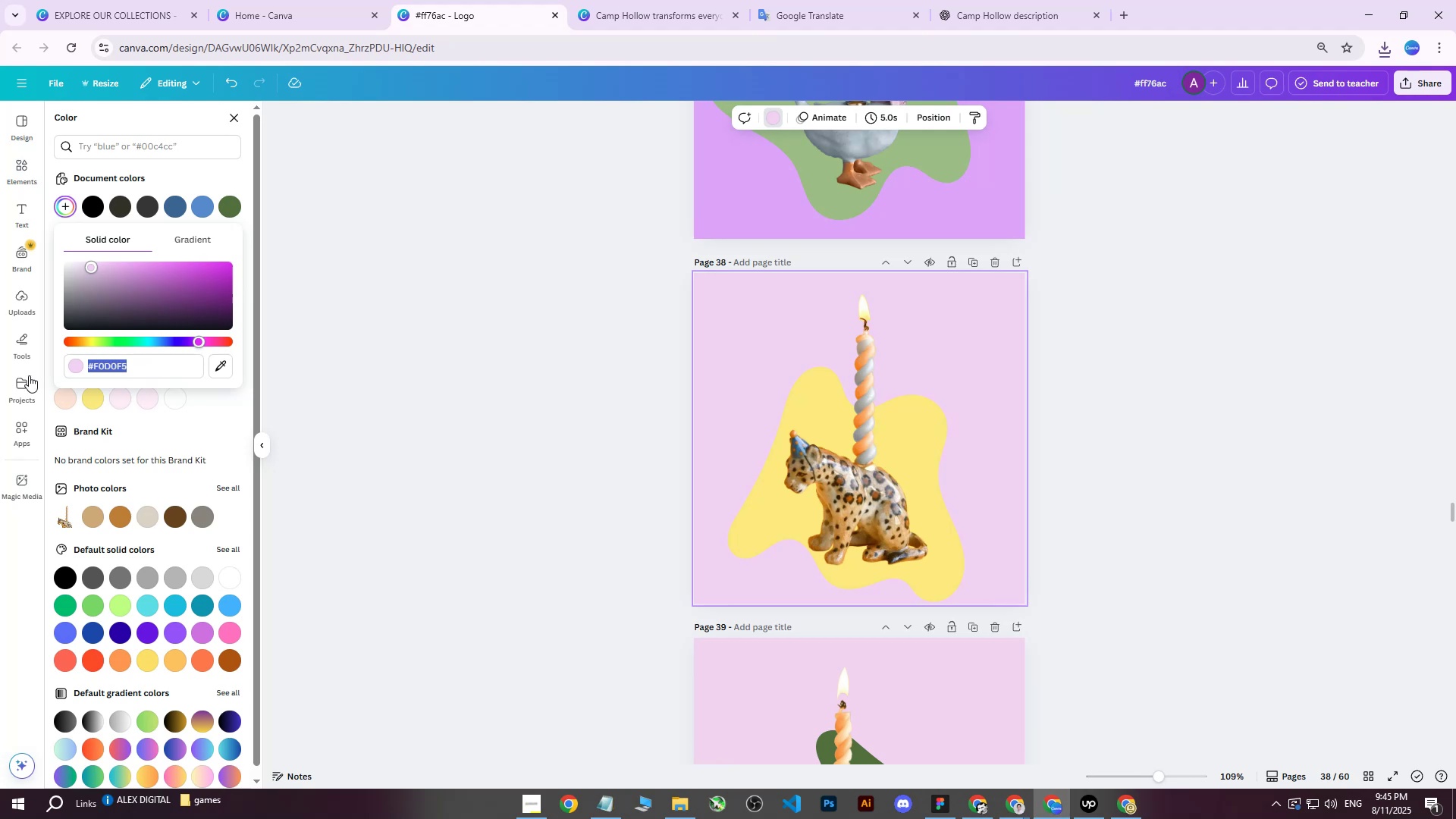 
key(Control+V)
 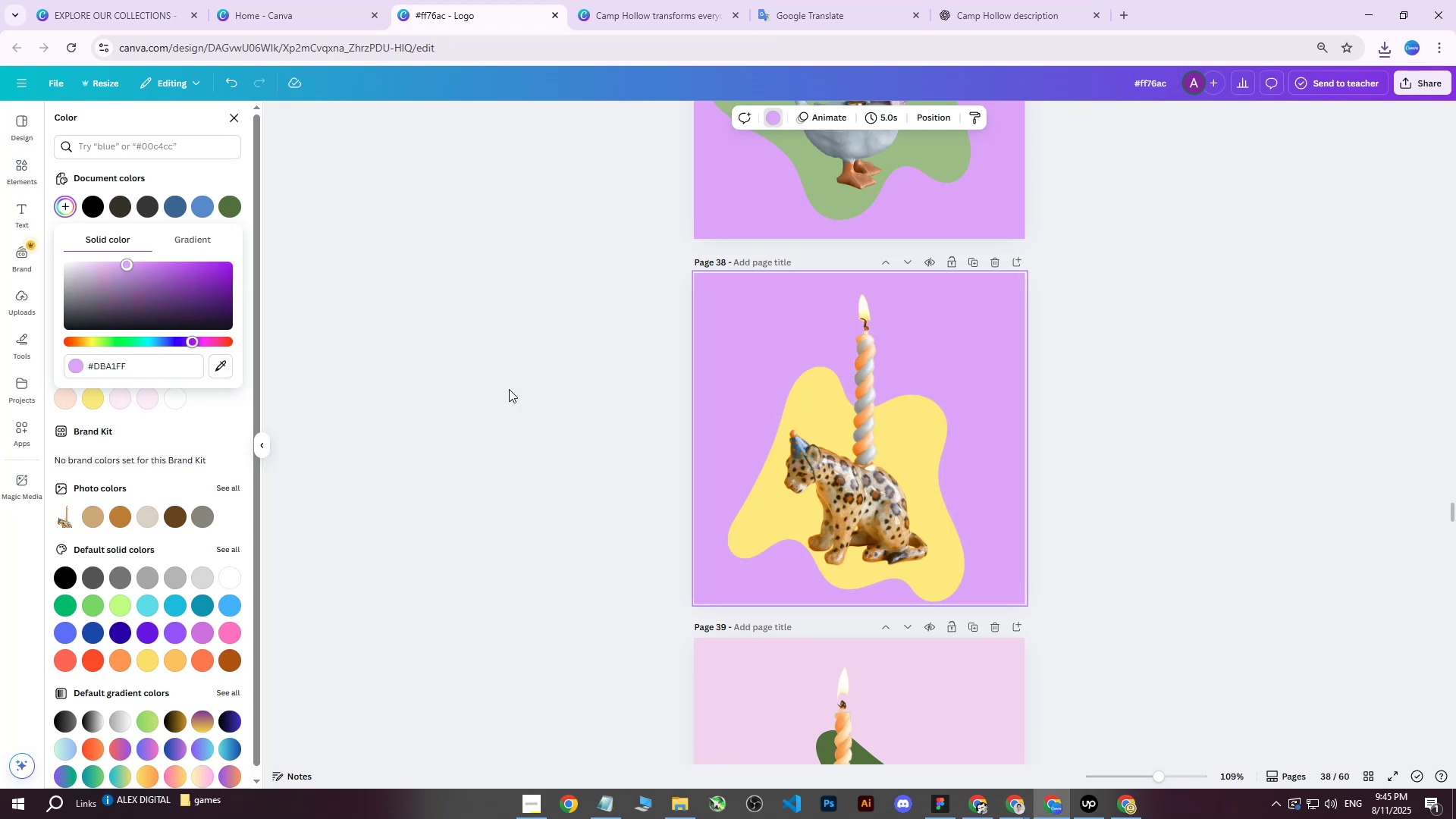 
left_click([509, 389])
 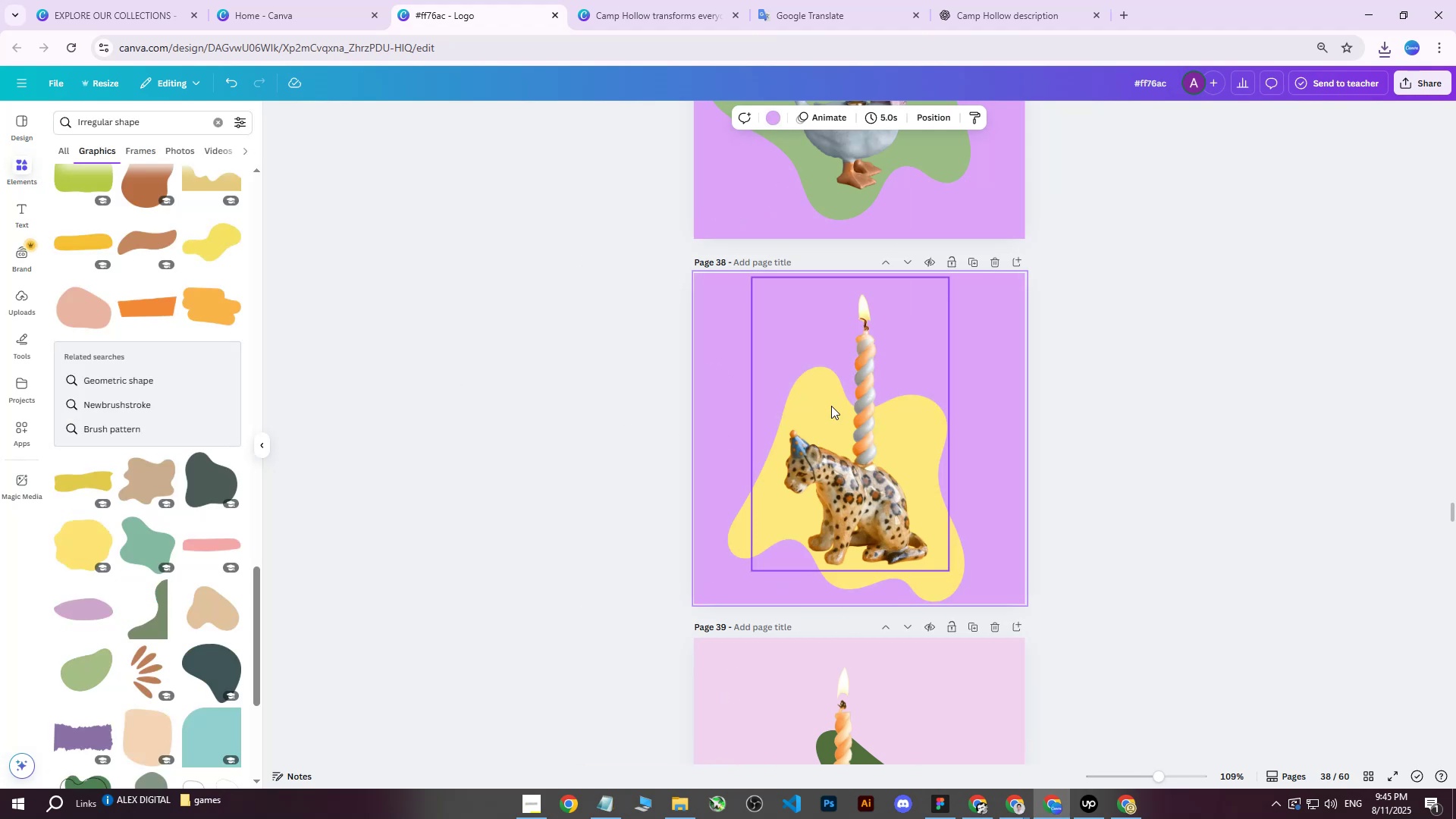 
left_click([831, 406])
 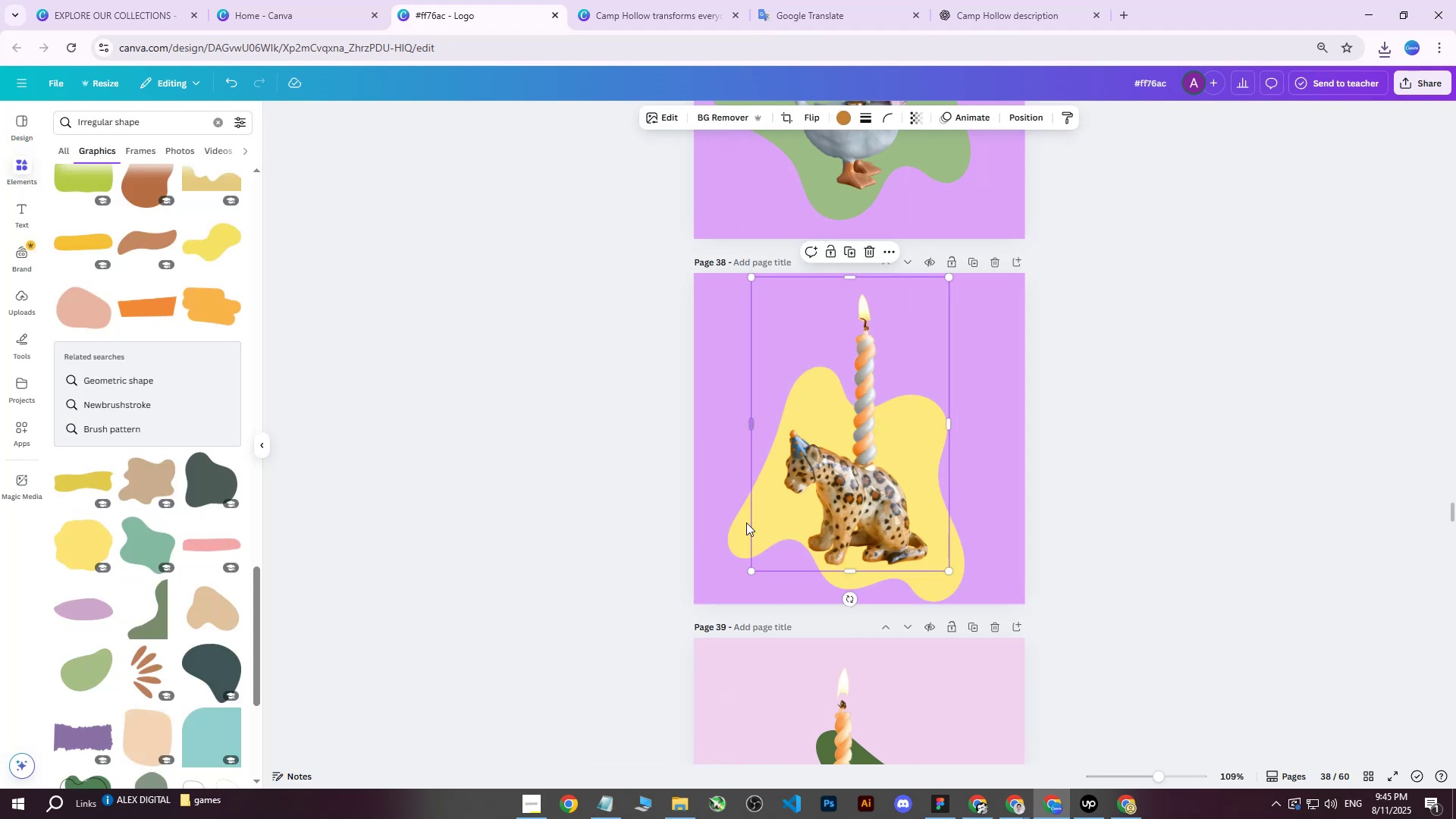 
key(Shift+ShiftLeft)
 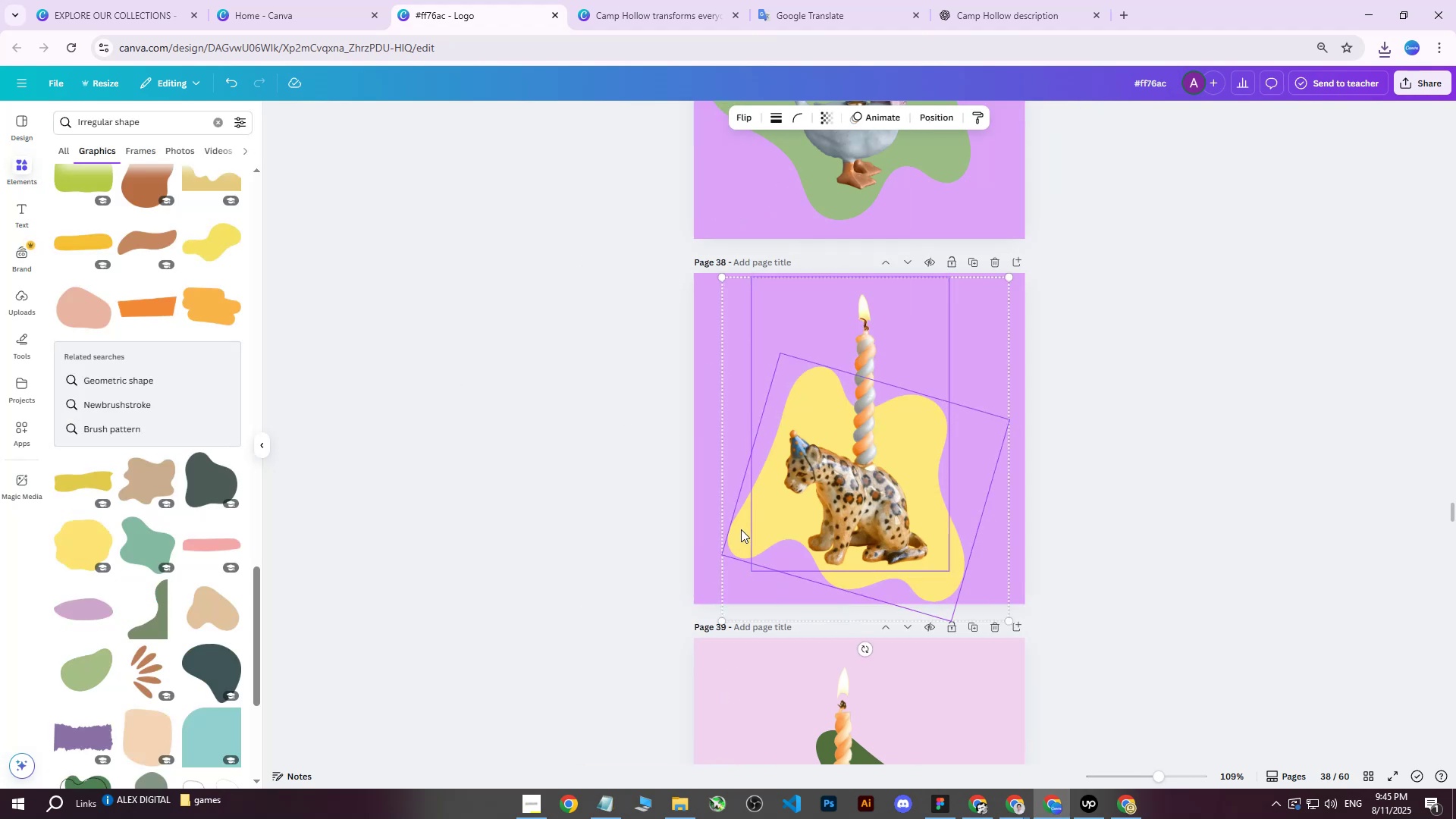 
left_click([741, 529])
 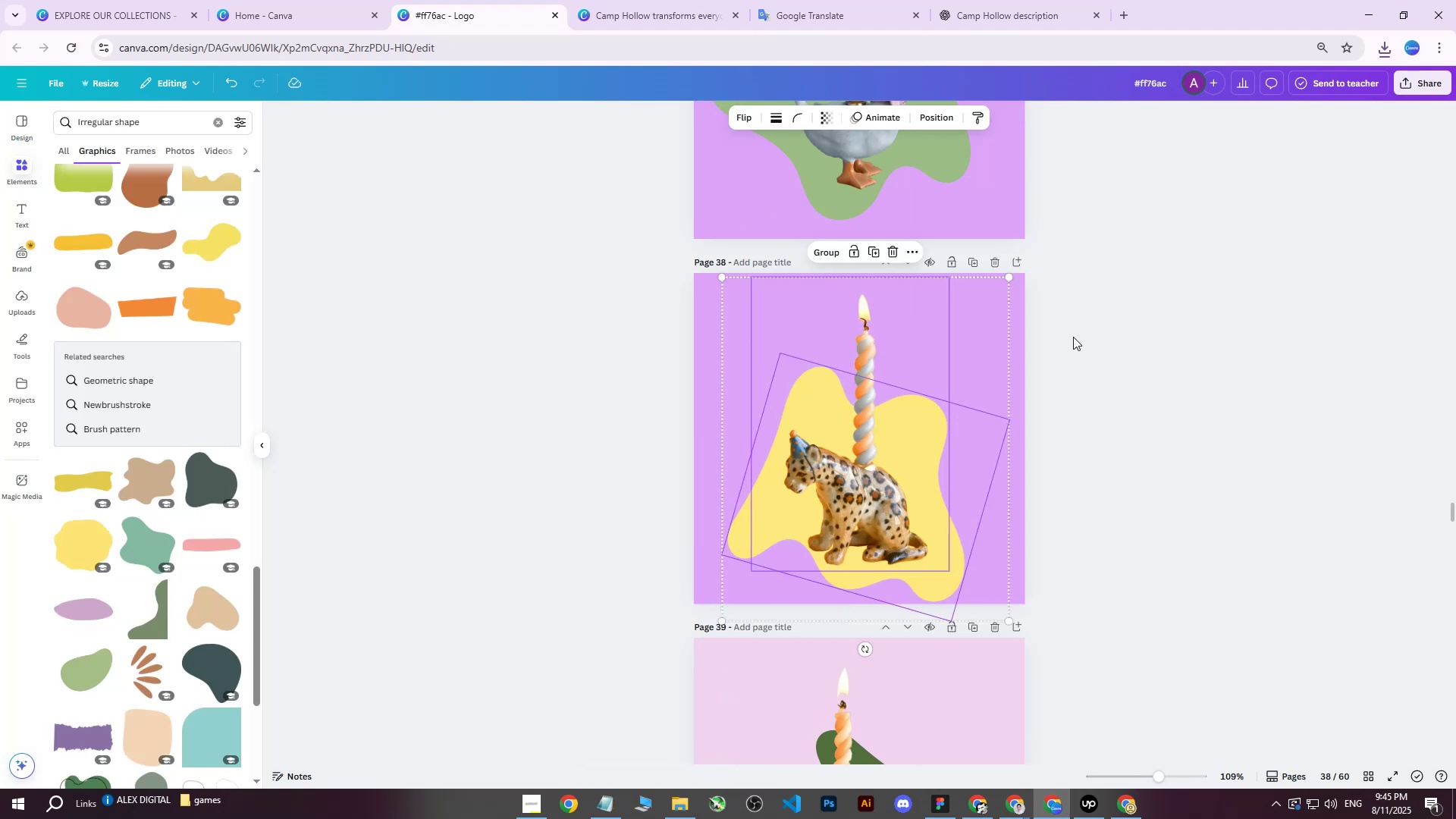 
hold_key(key=ArrowUp, duration=0.36)
 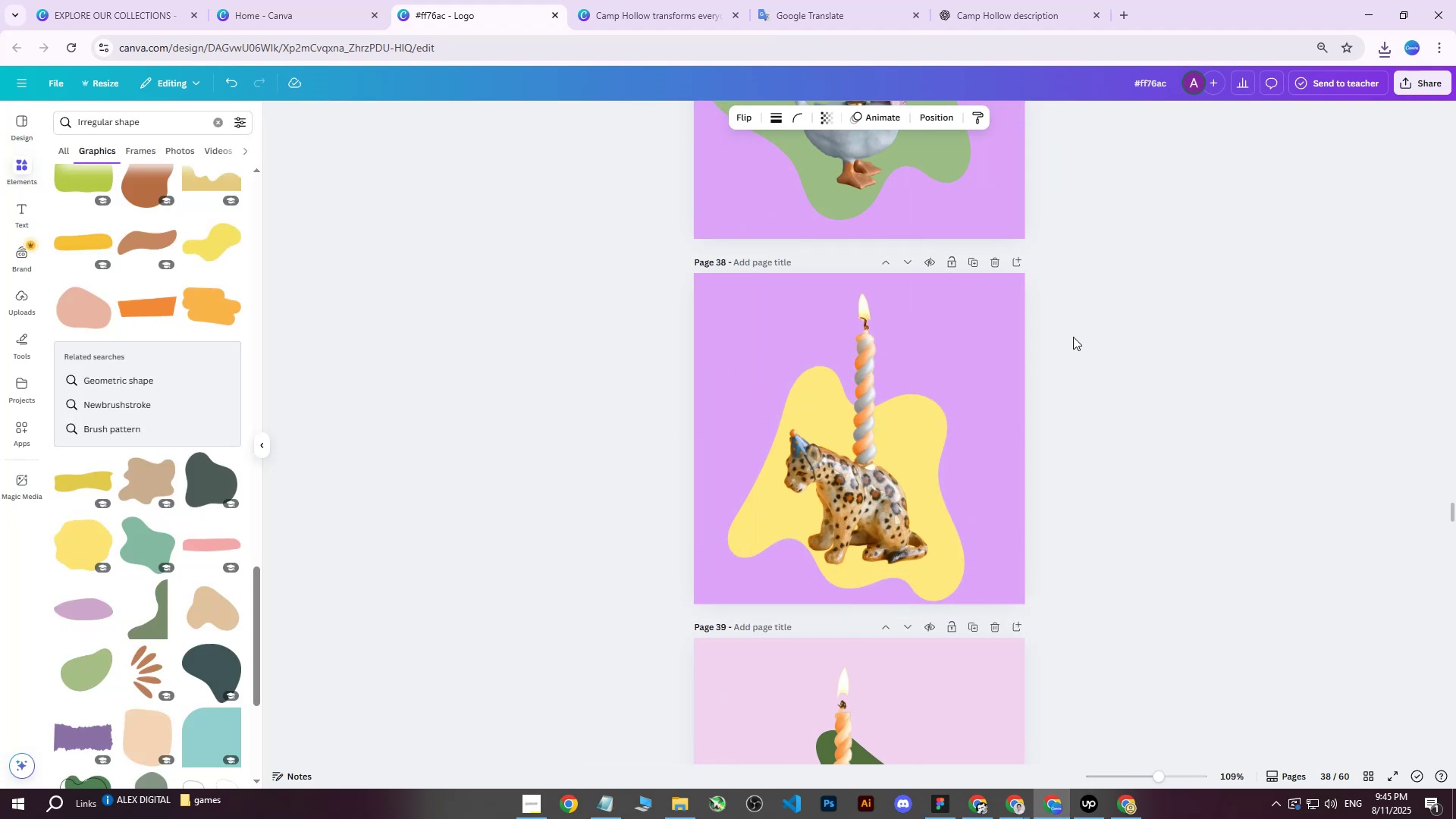 
key(ArrowUp)
 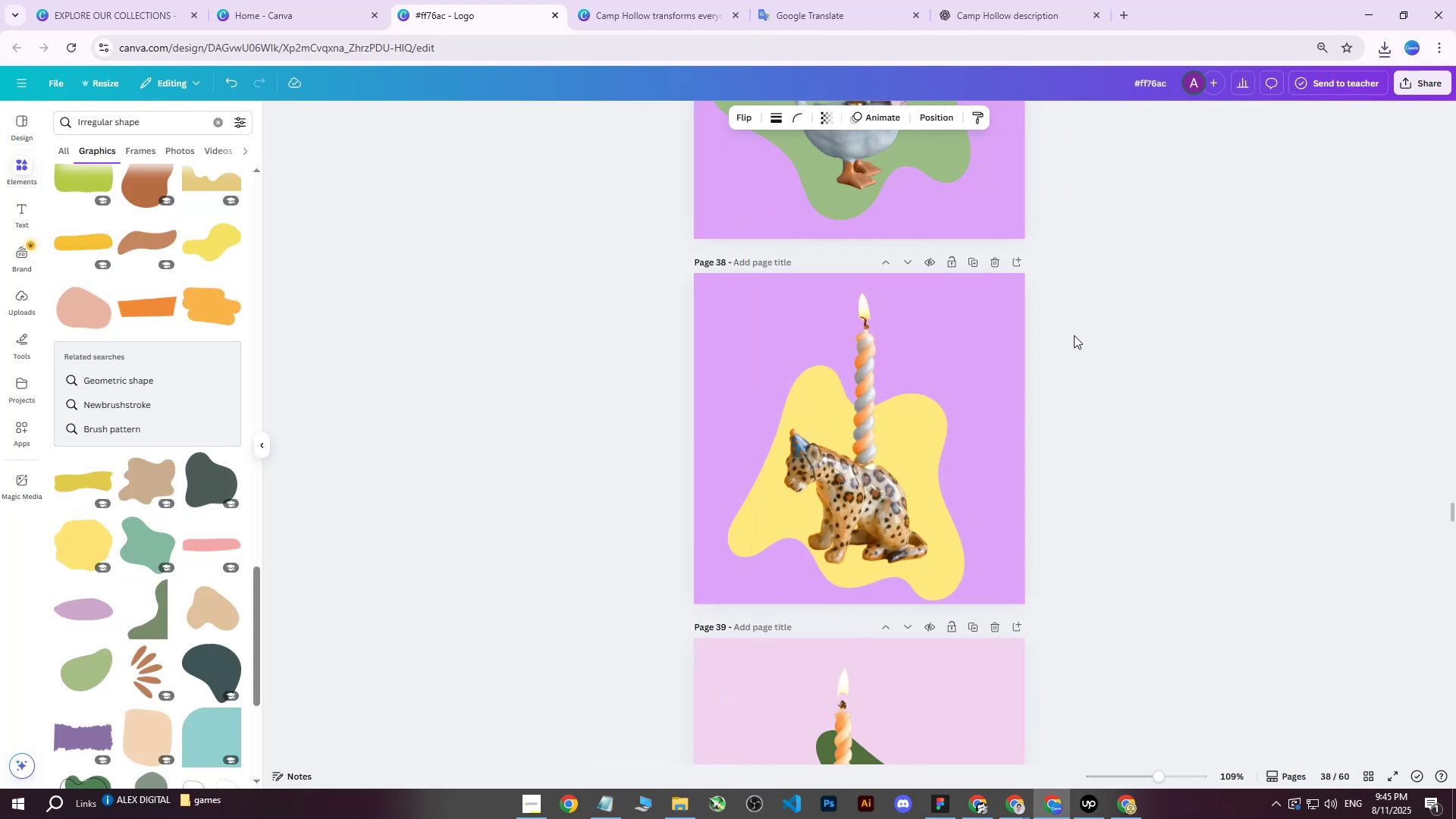 
key(ArrowUp)
 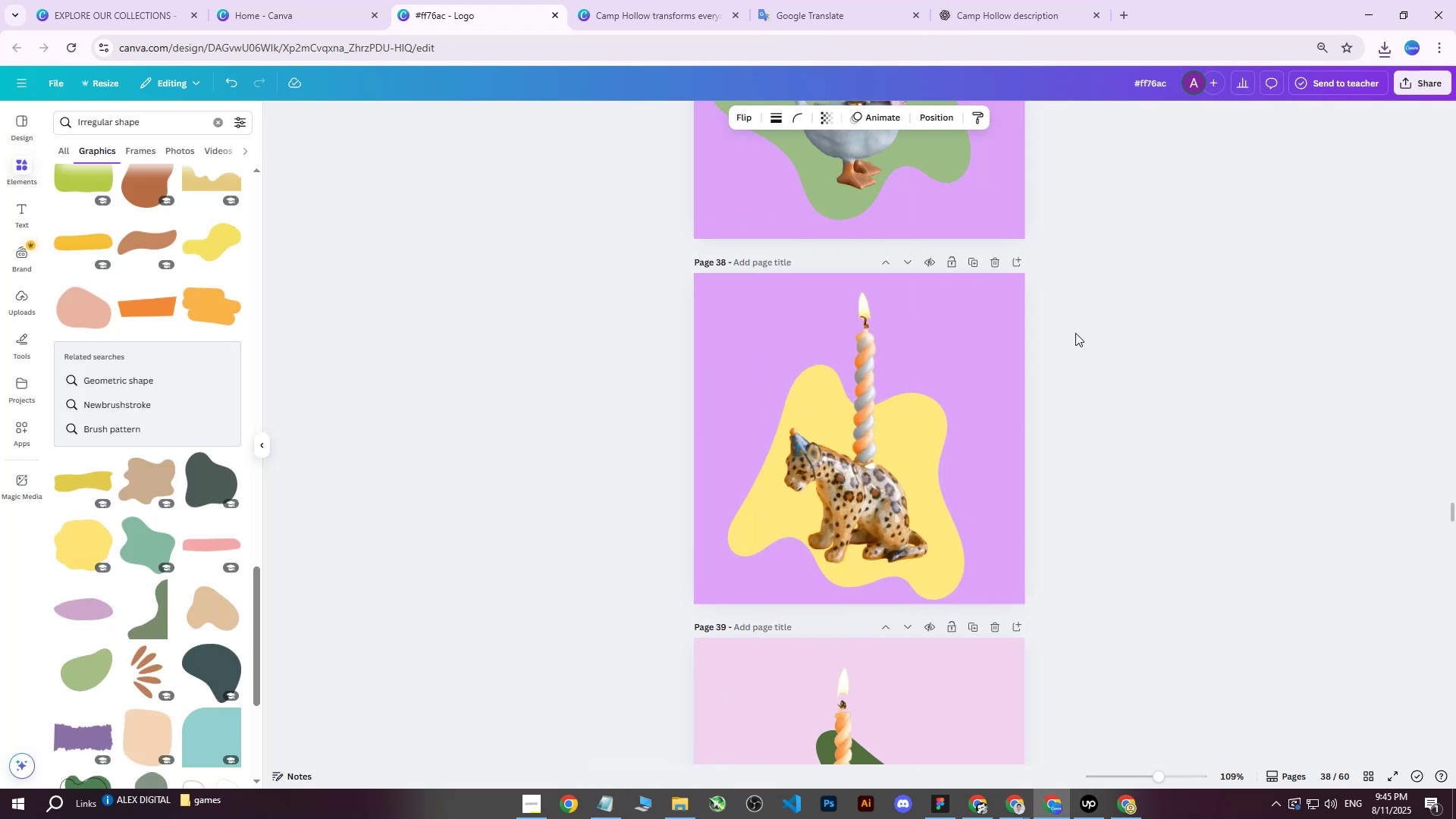 
key(ArrowUp)
 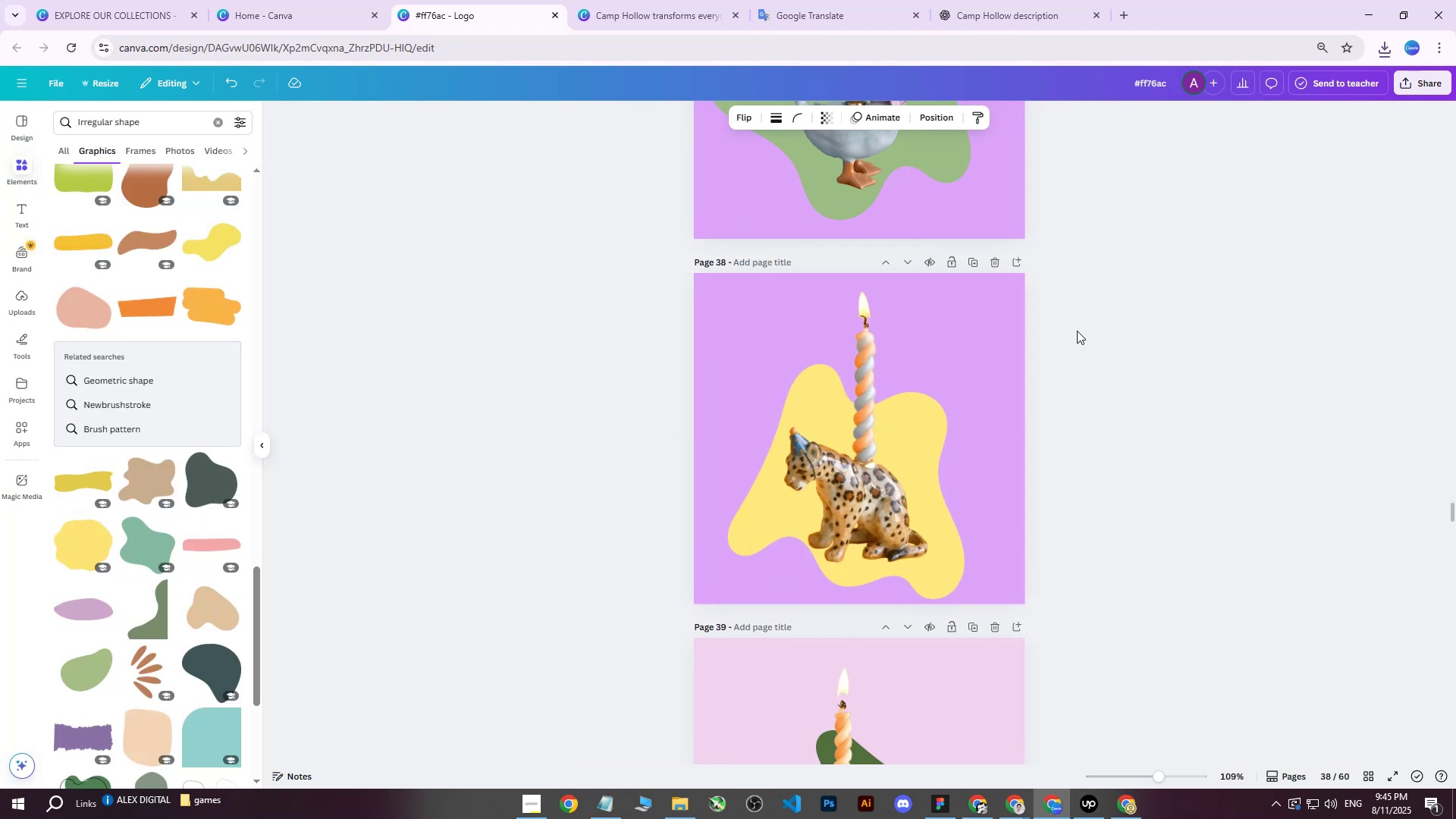 
key(ArrowUp)
 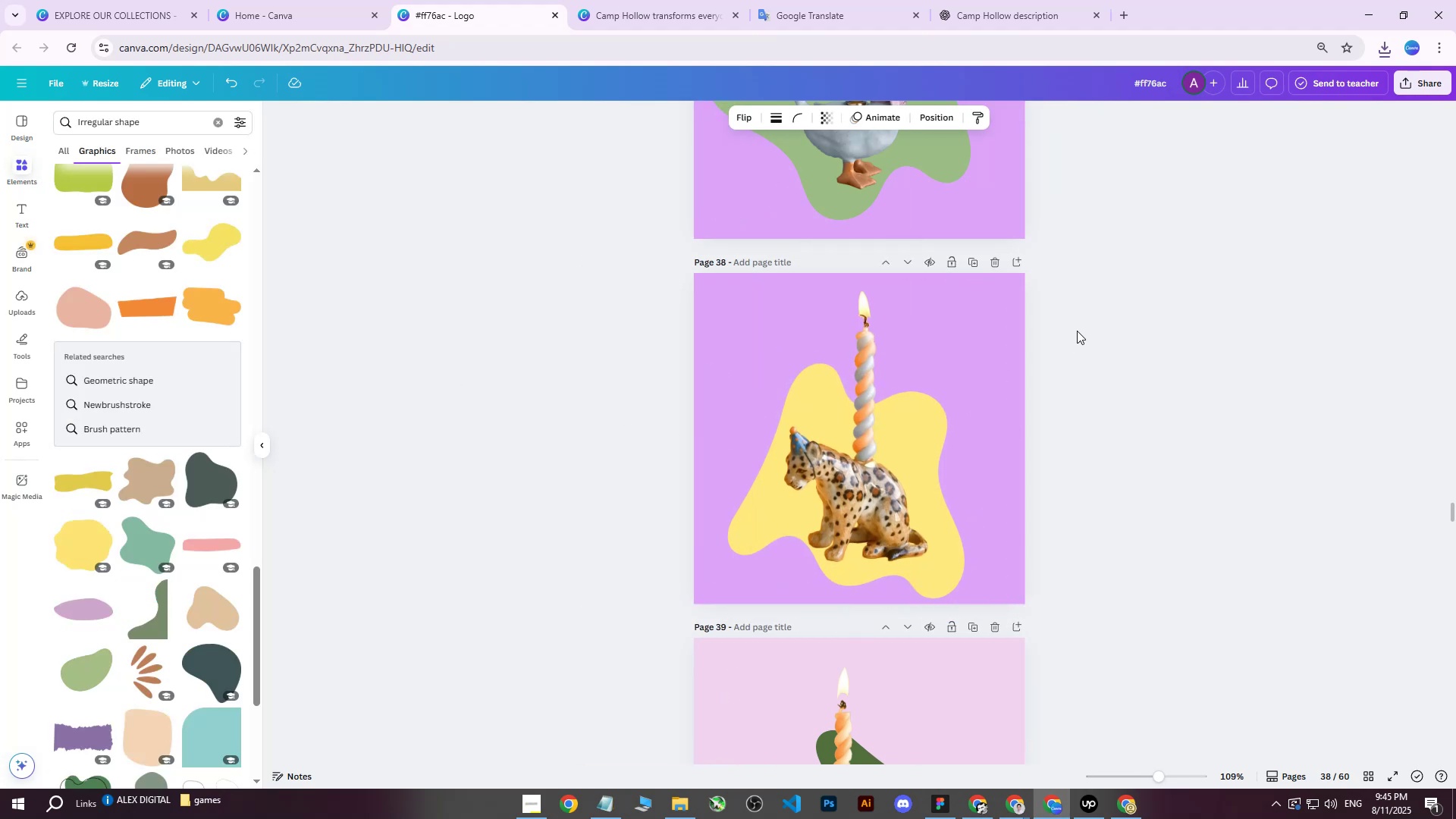 
key(ArrowUp)
 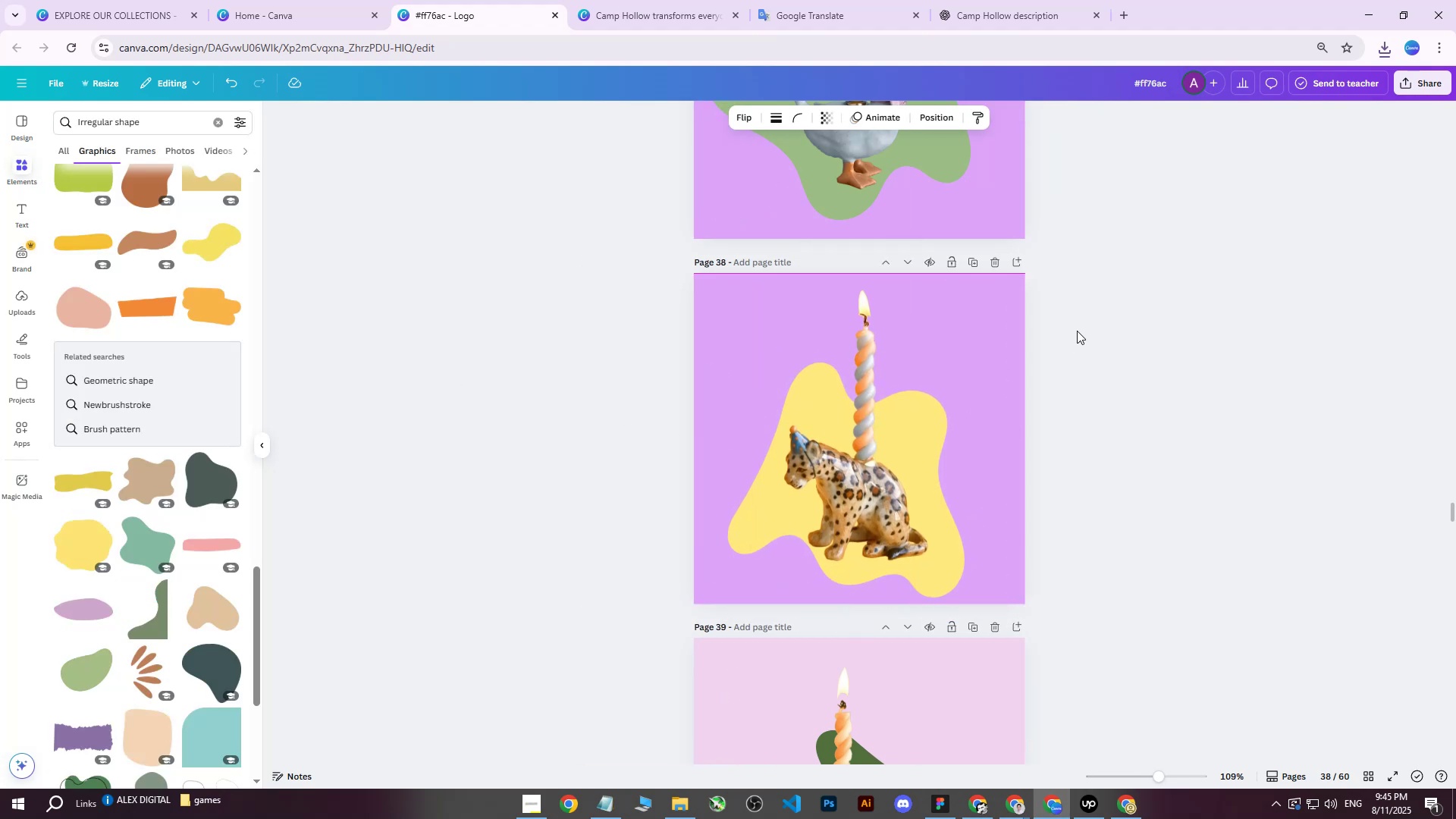 
key(ArrowUp)
 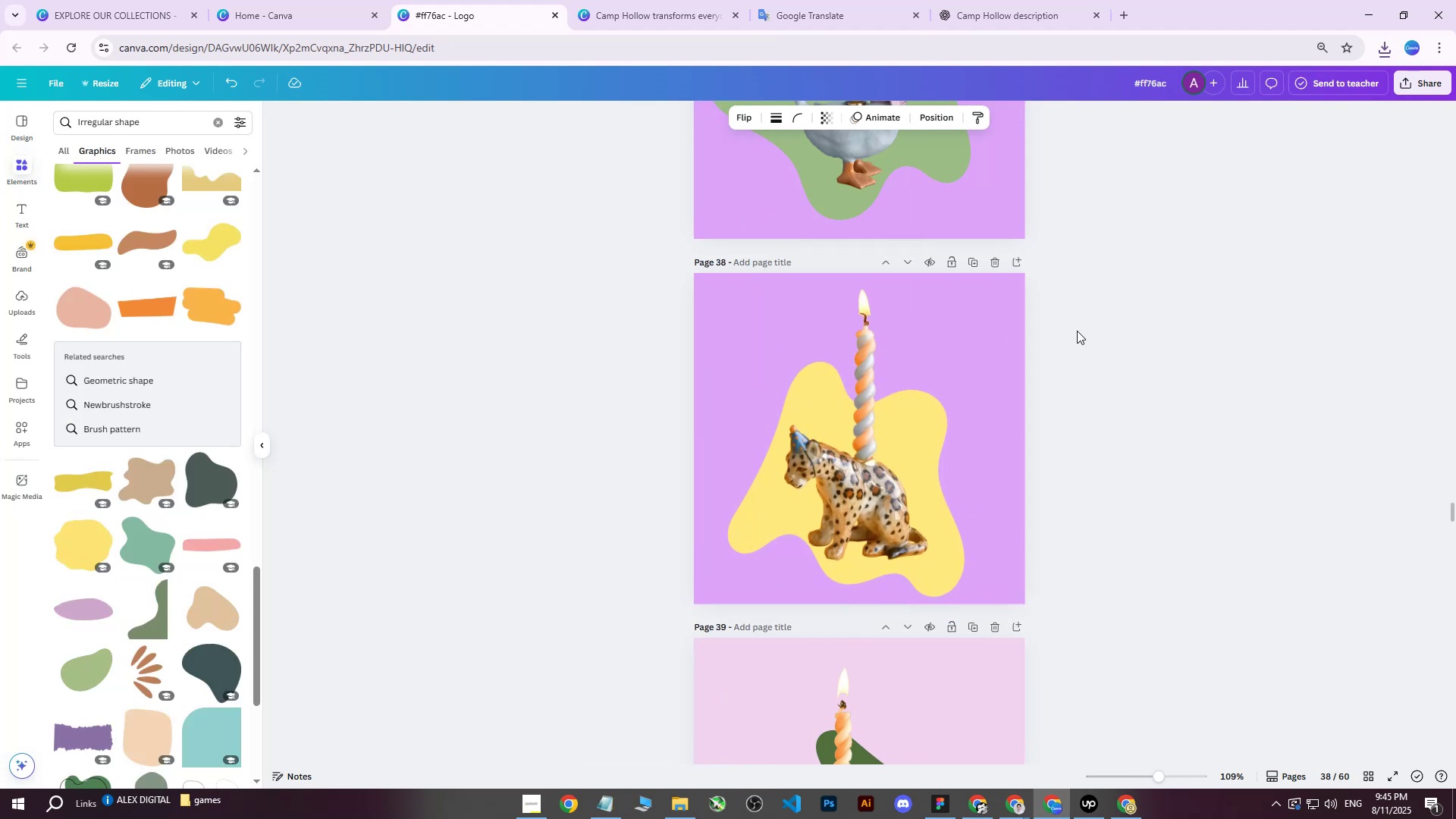 
key(ArrowUp)
 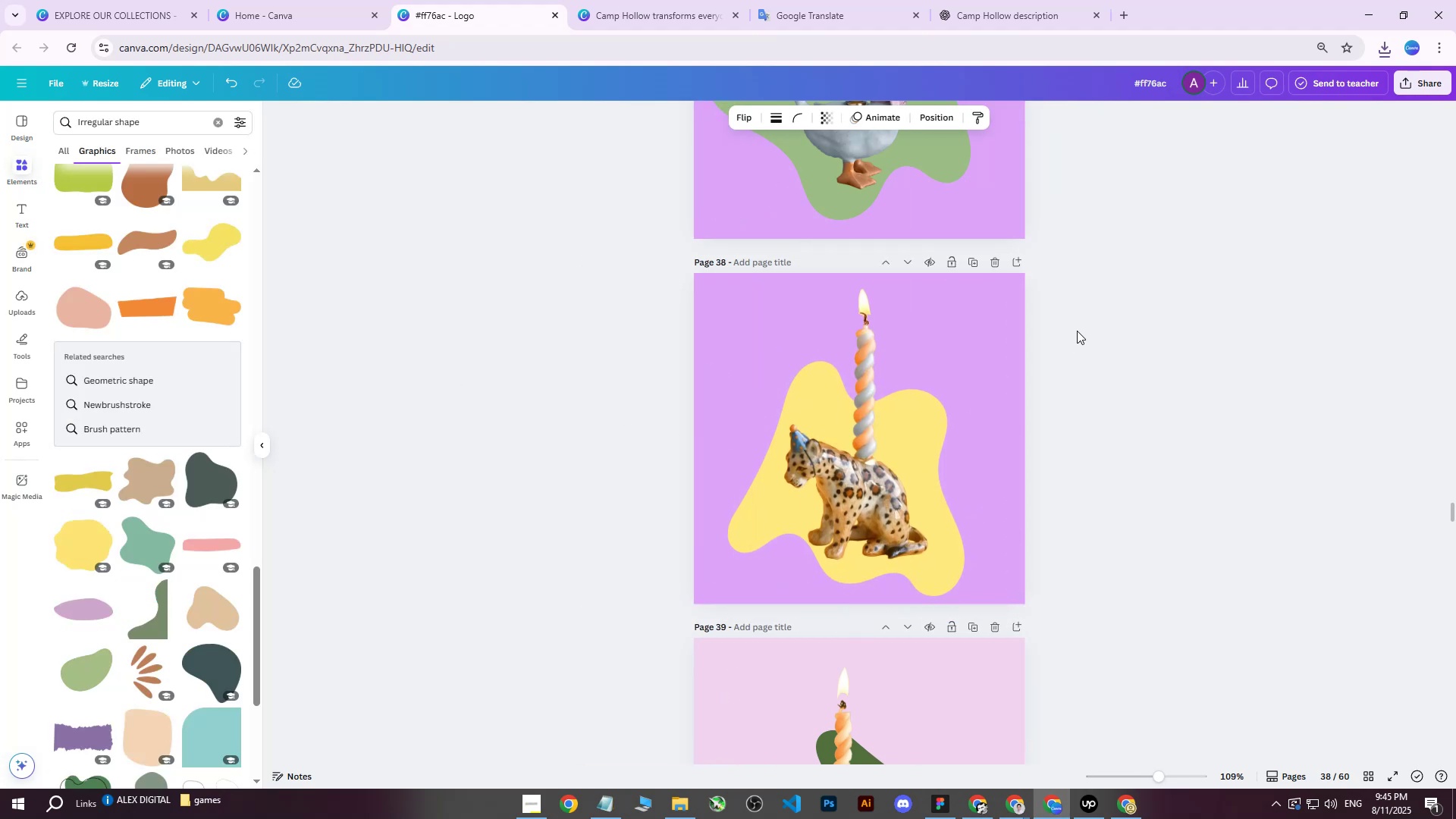 
key(ArrowUp)
 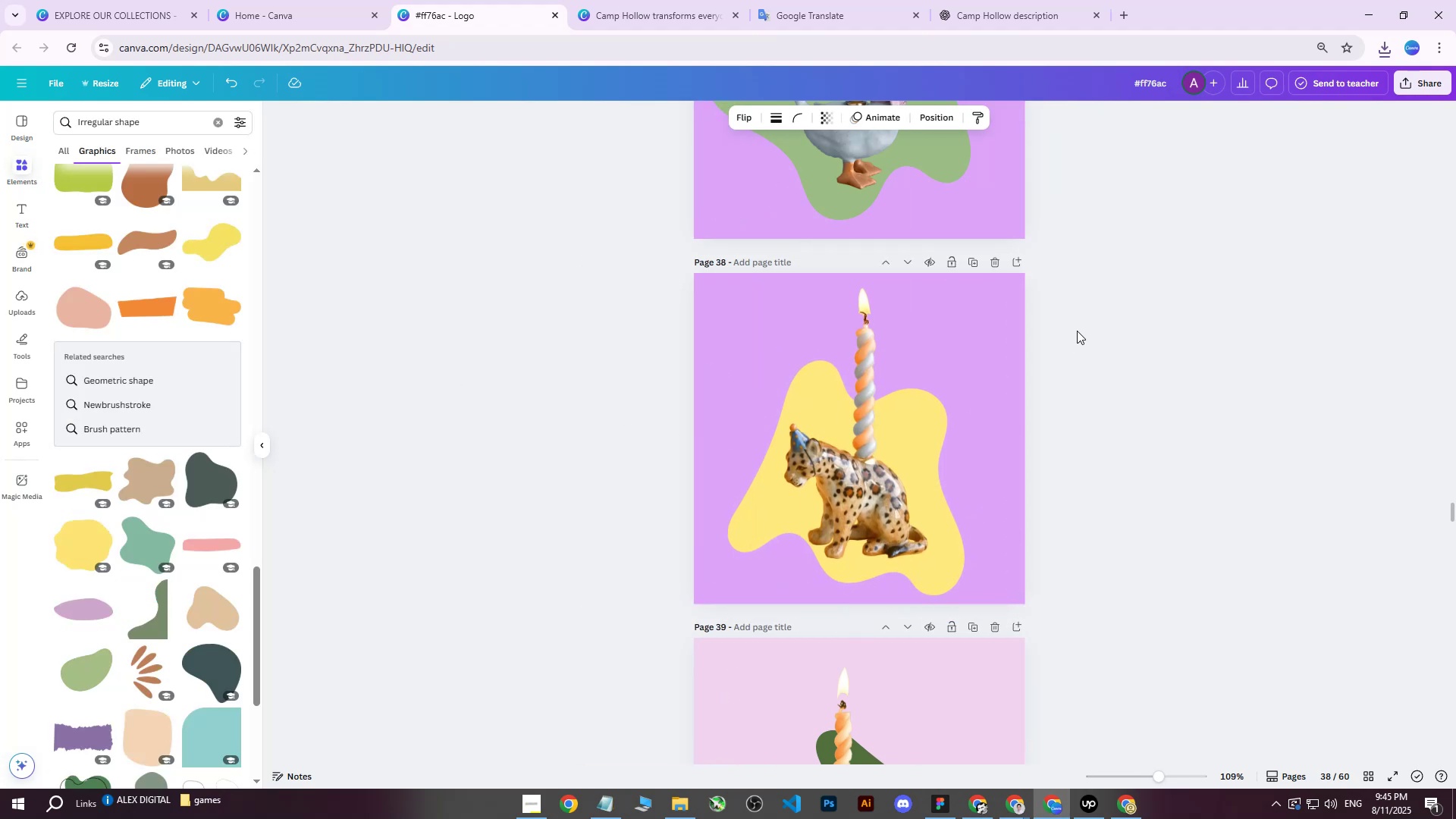 
key(ArrowUp)
 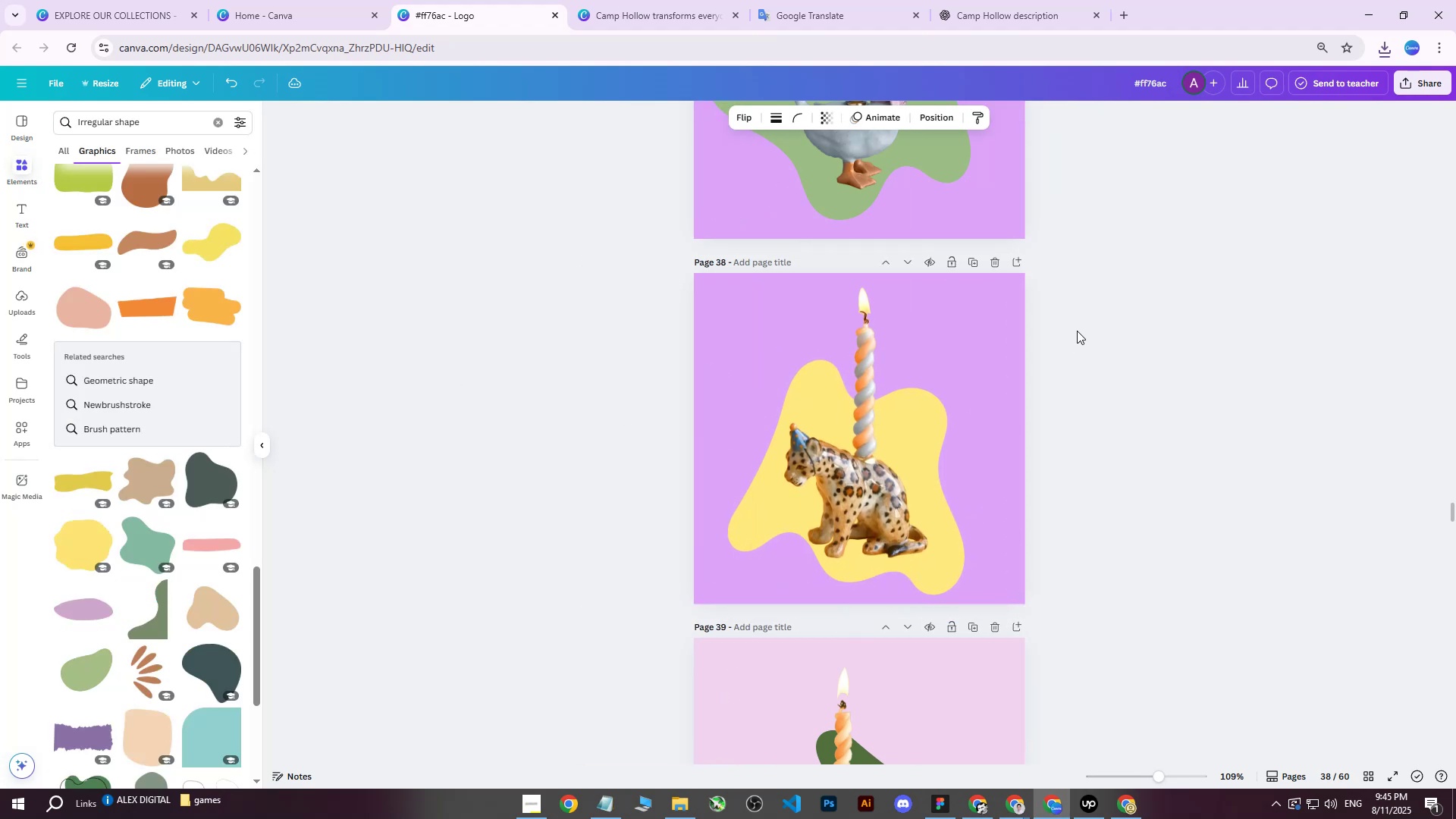 
key(ArrowUp)
 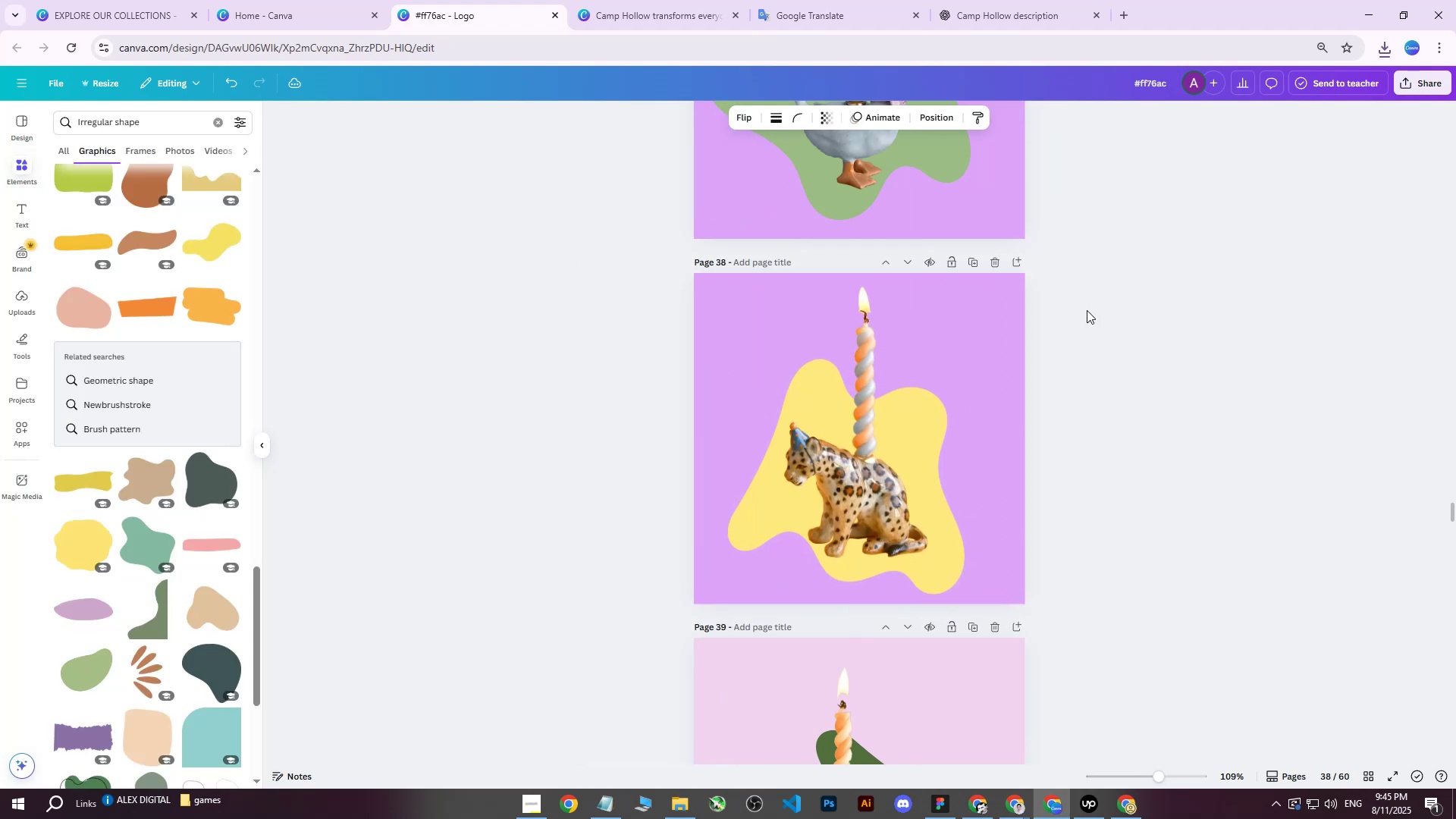 
key(ArrowUp)
 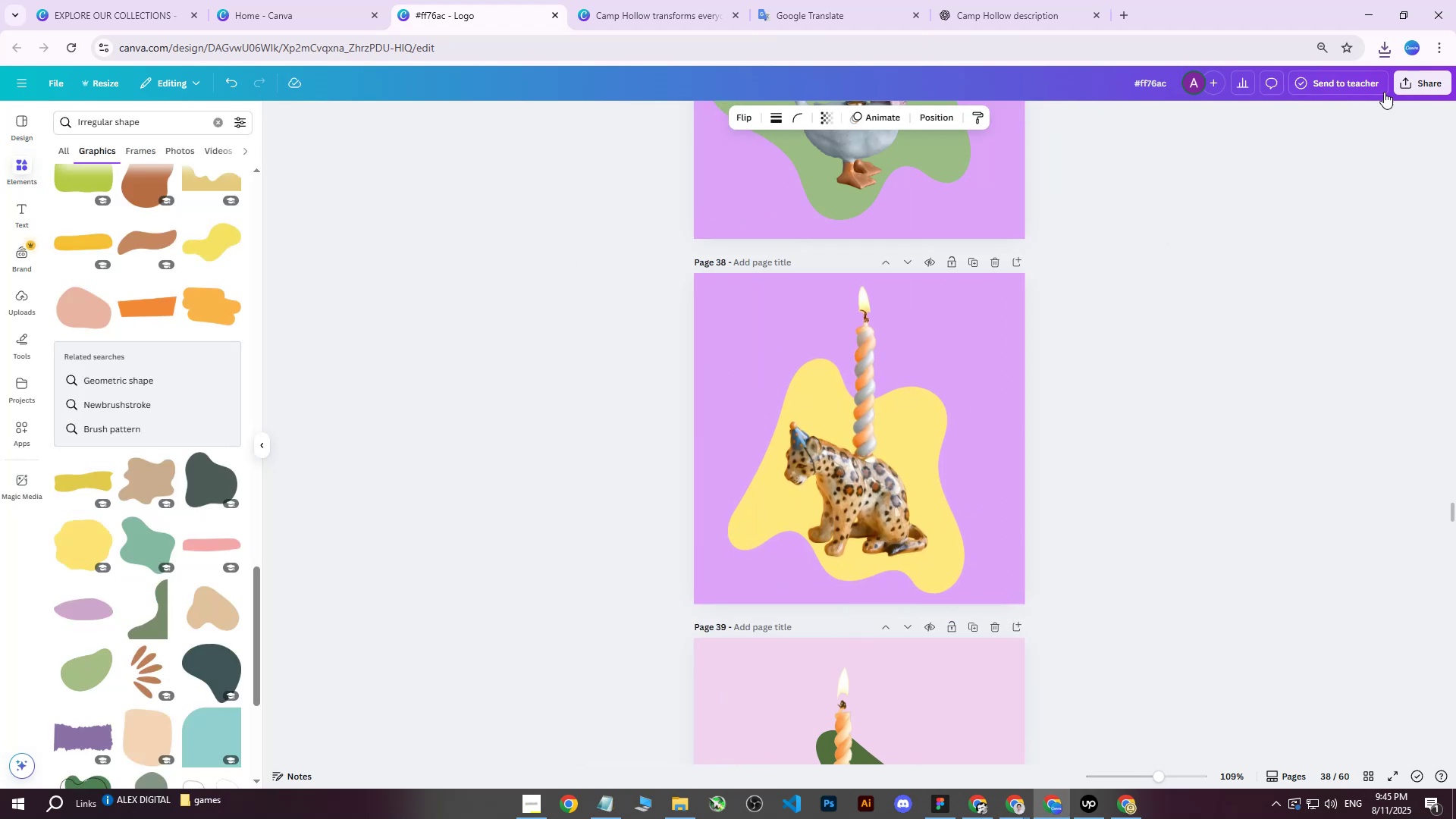 
left_click([1425, 87])
 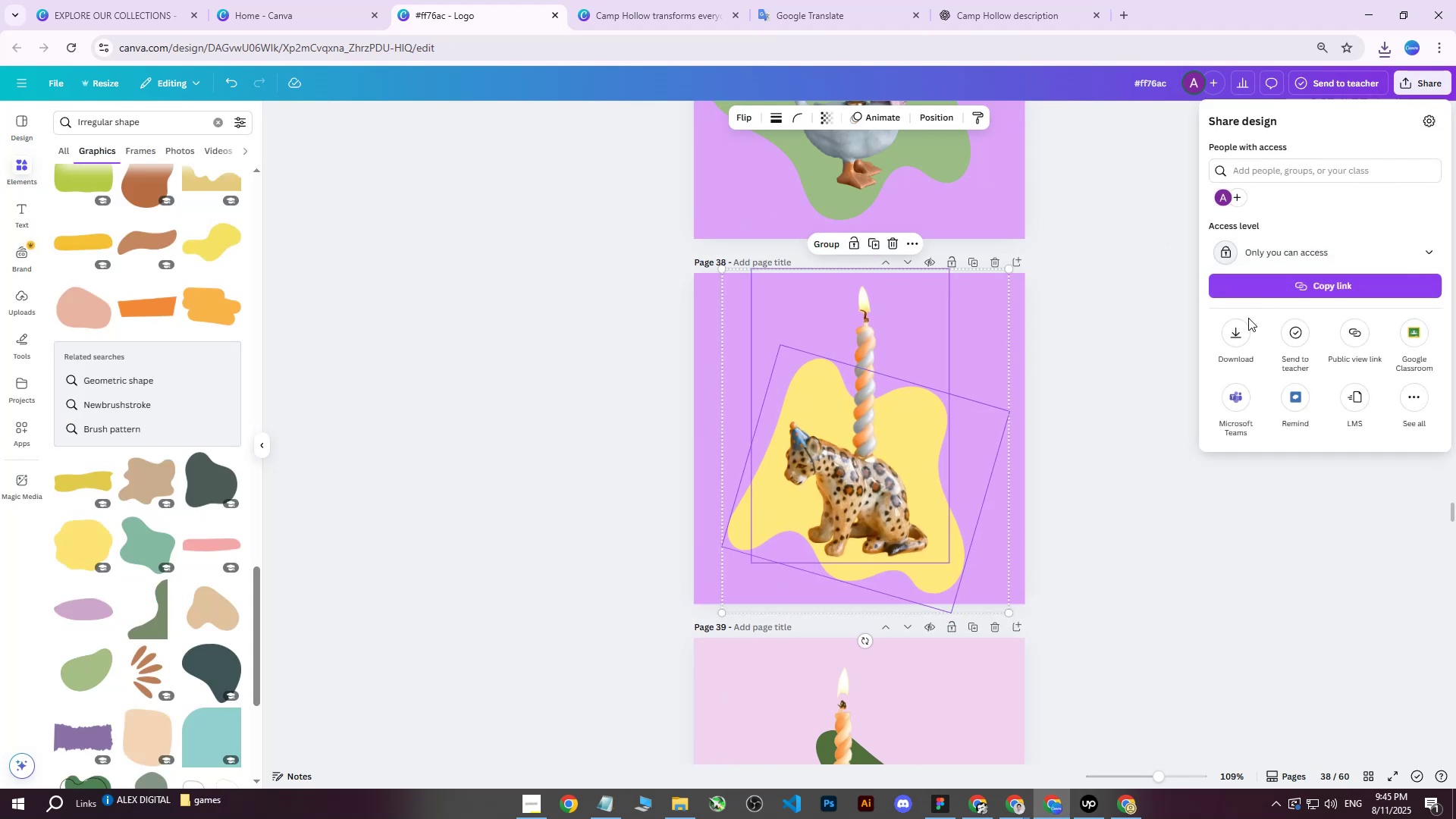 
left_click([1239, 337])
 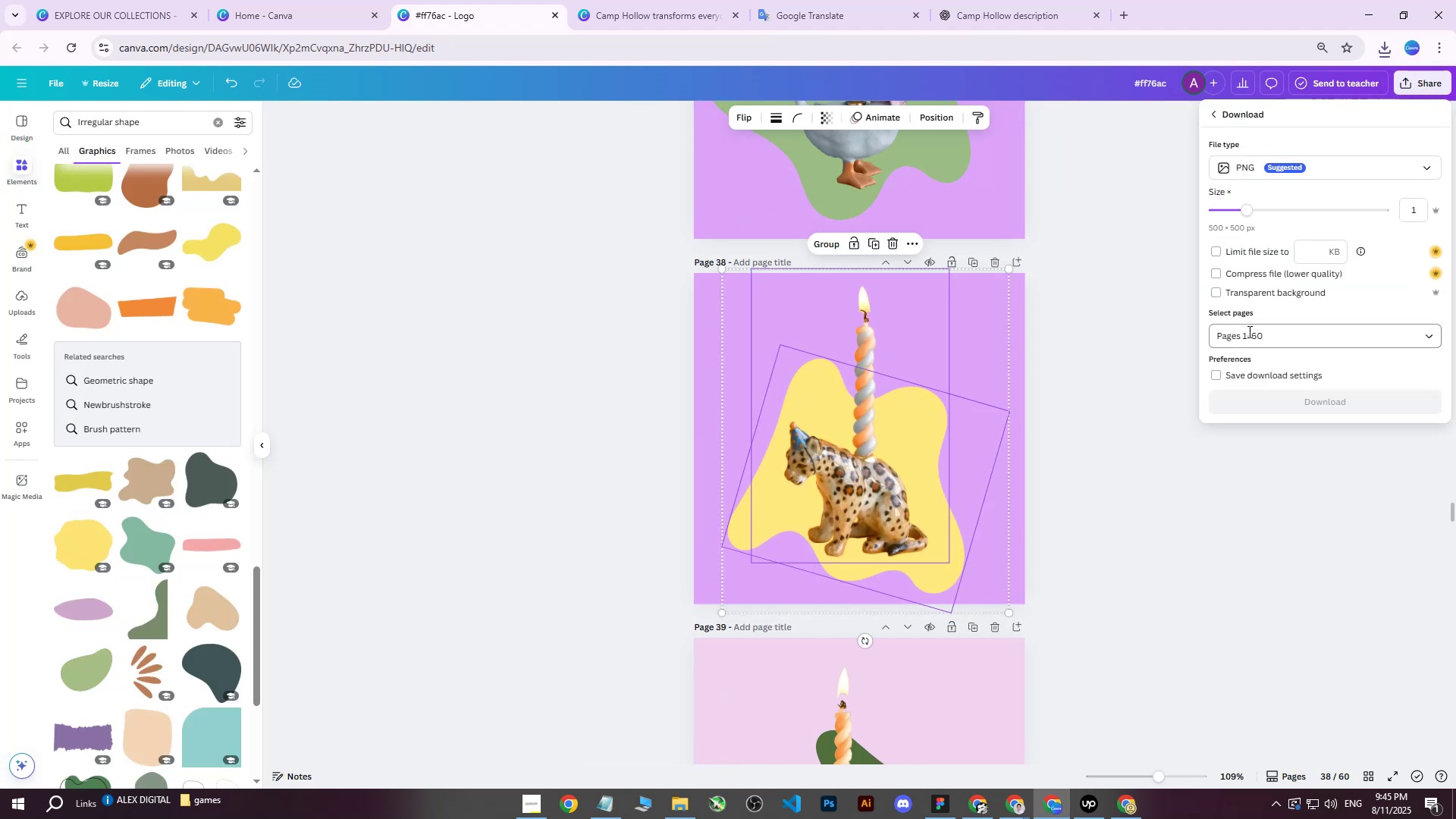 
double_click([1247, 334])
 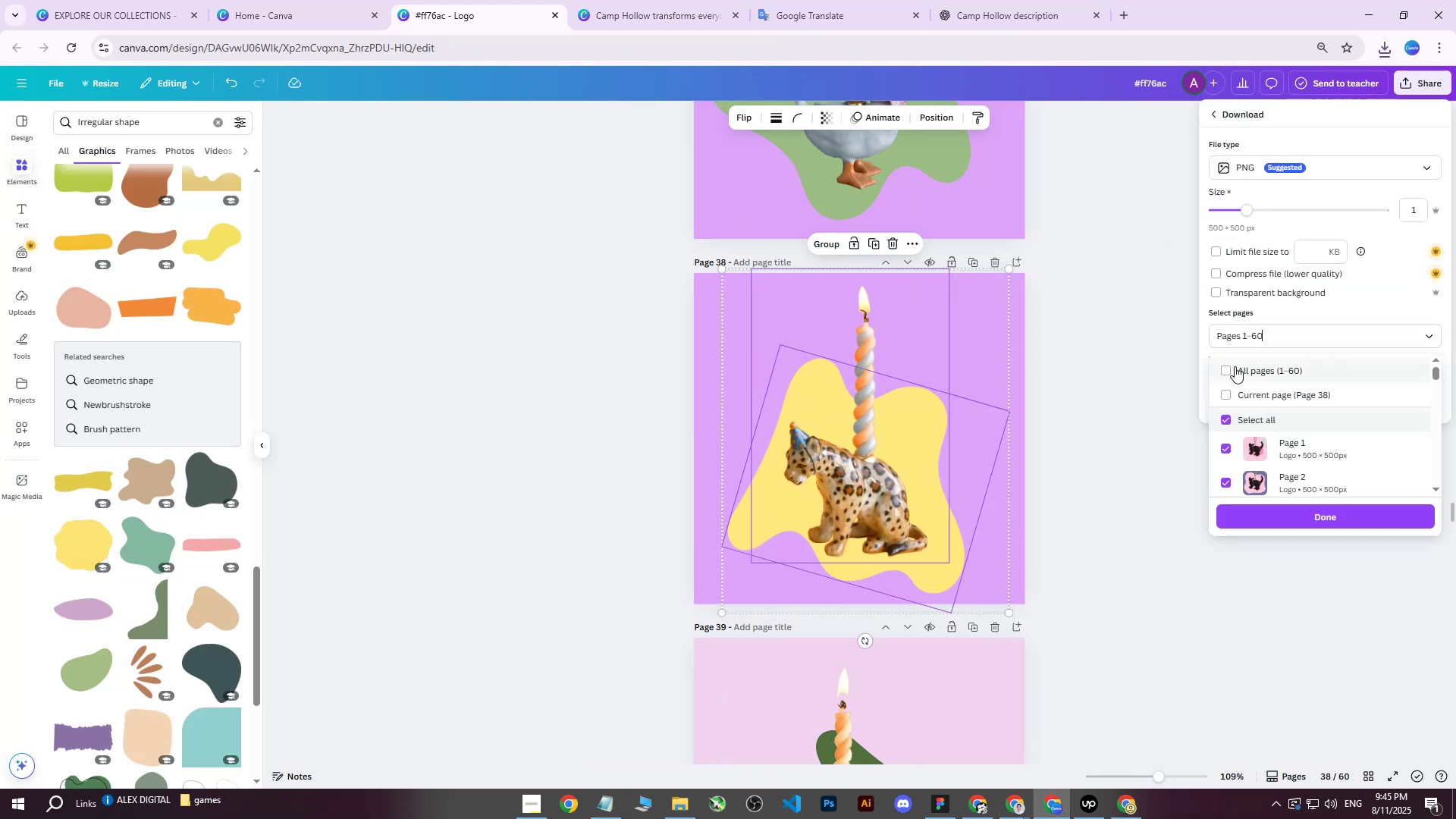 
triple_click([1235, 366])
 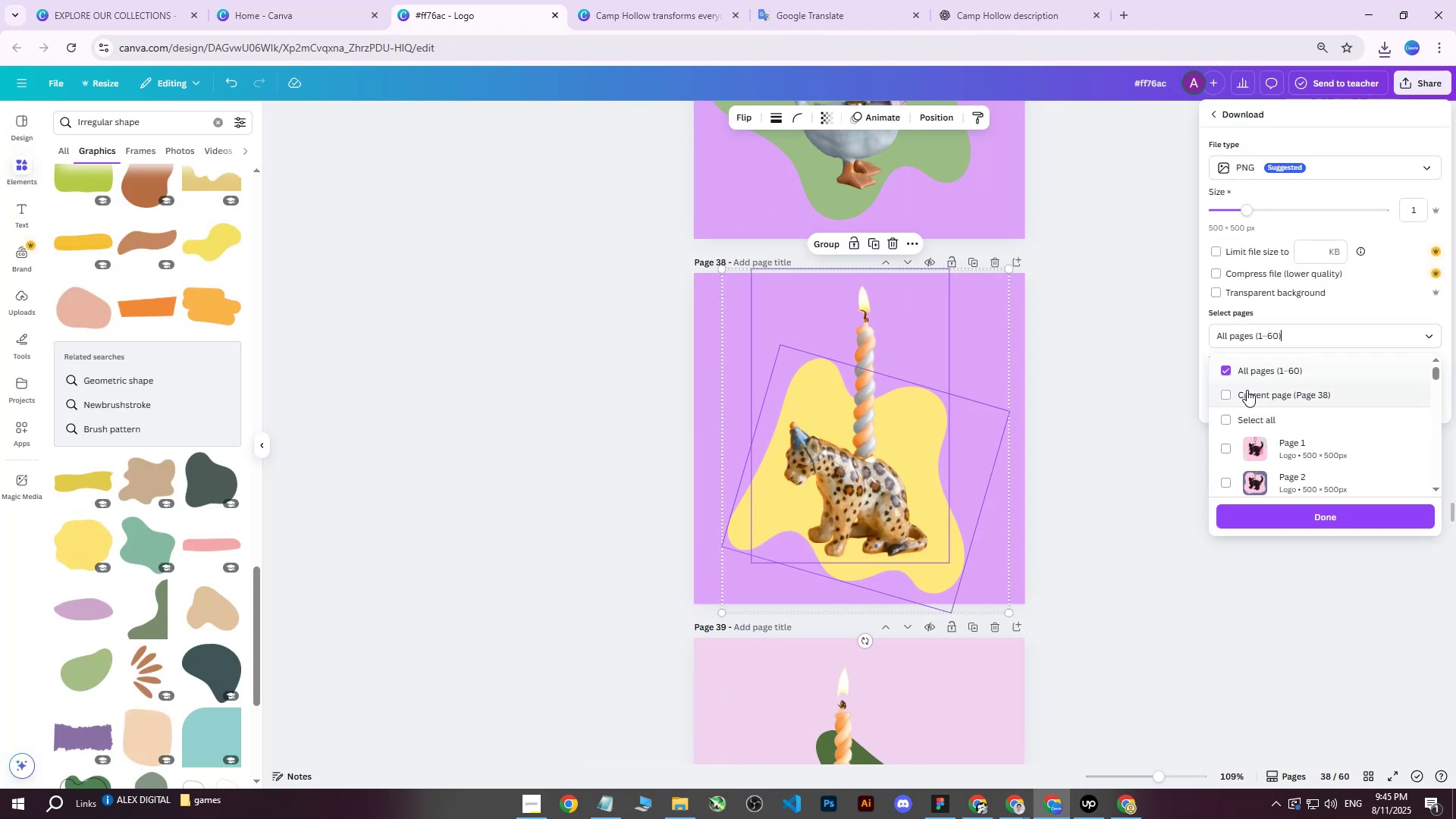 
triple_click([1247, 390])
 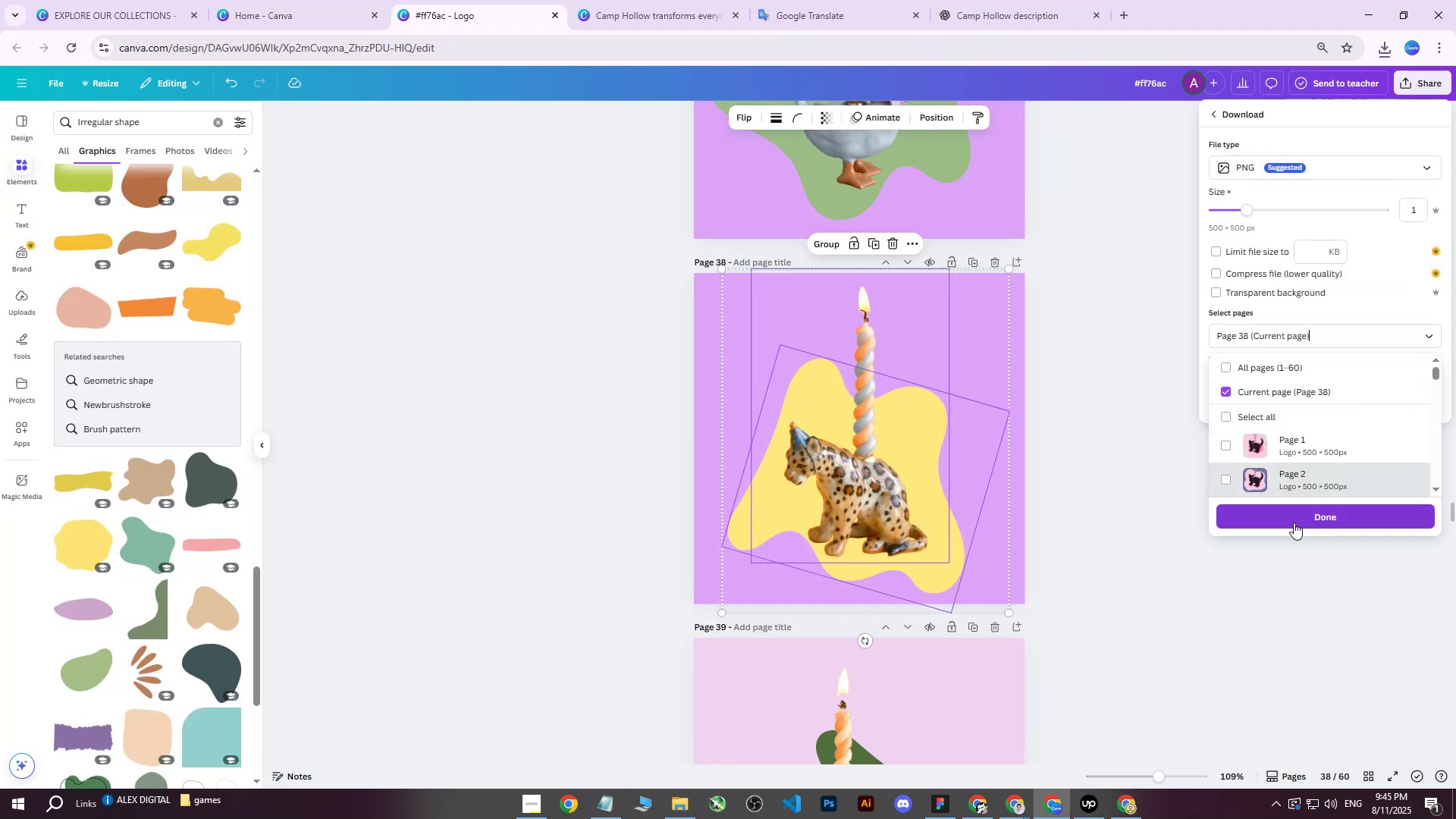 
left_click([1294, 522])
 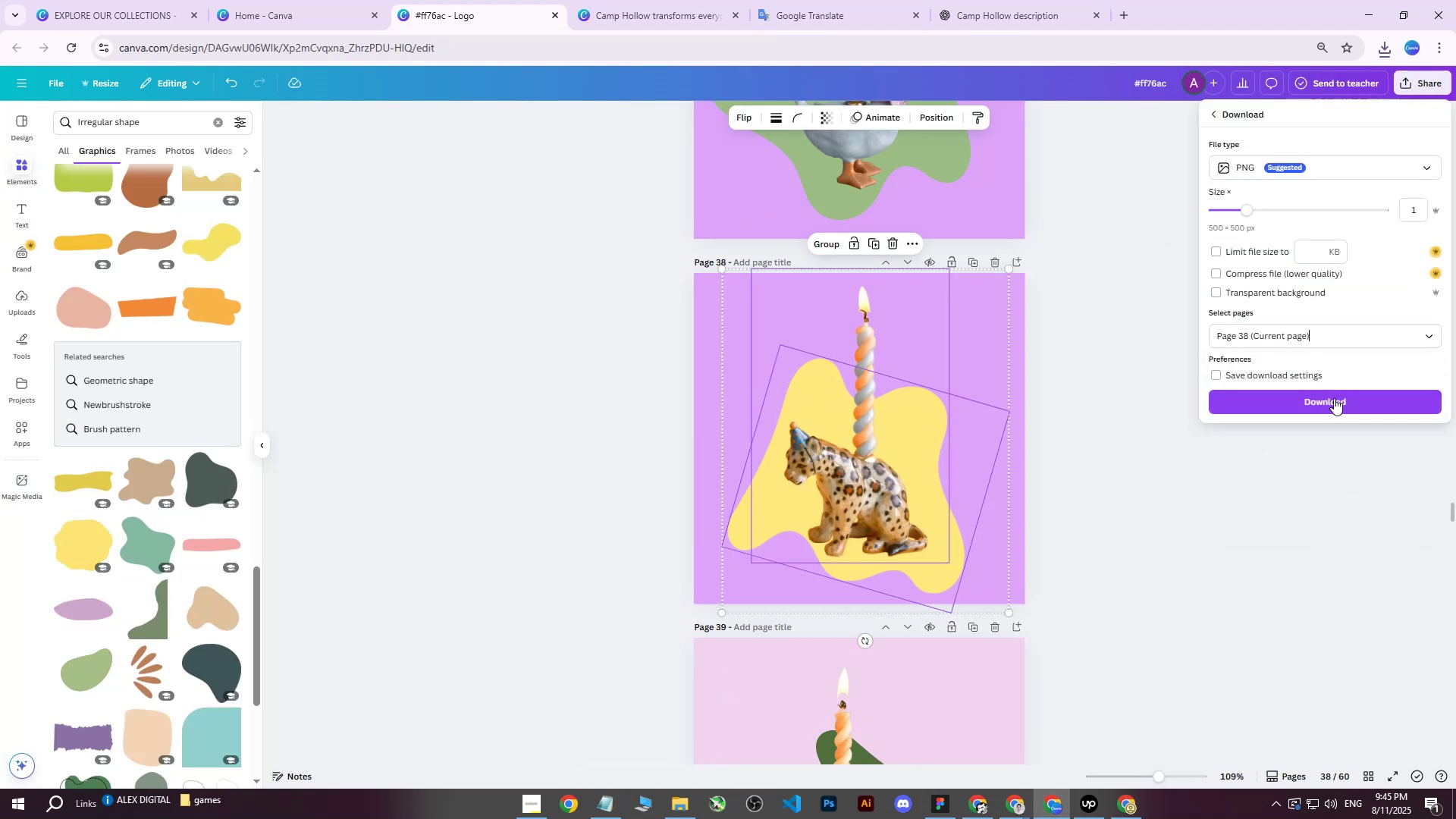 
left_click([1334, 392])
 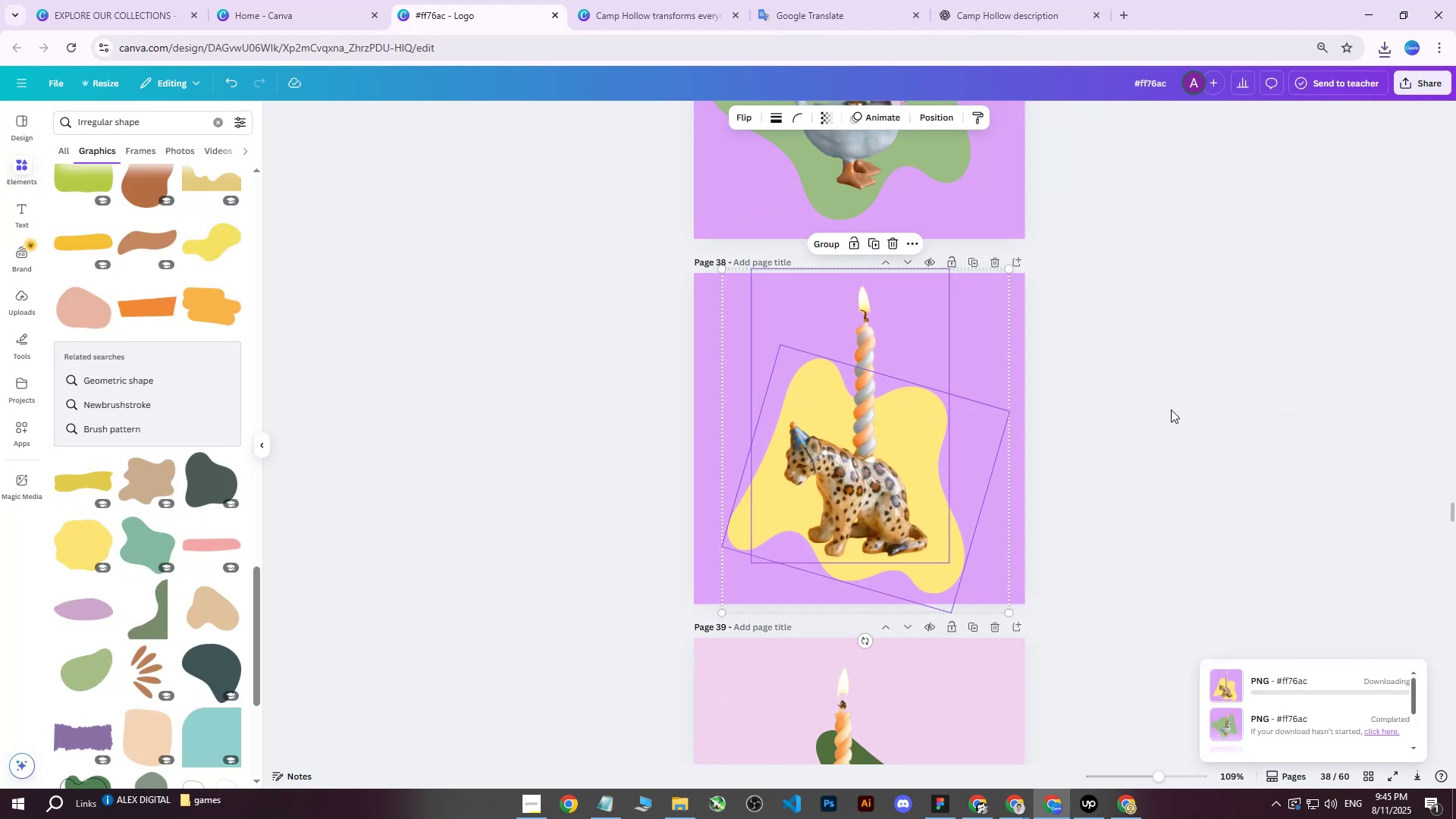 
scroll: coordinate [1081, 411], scroll_direction: down, amount: 6.0
 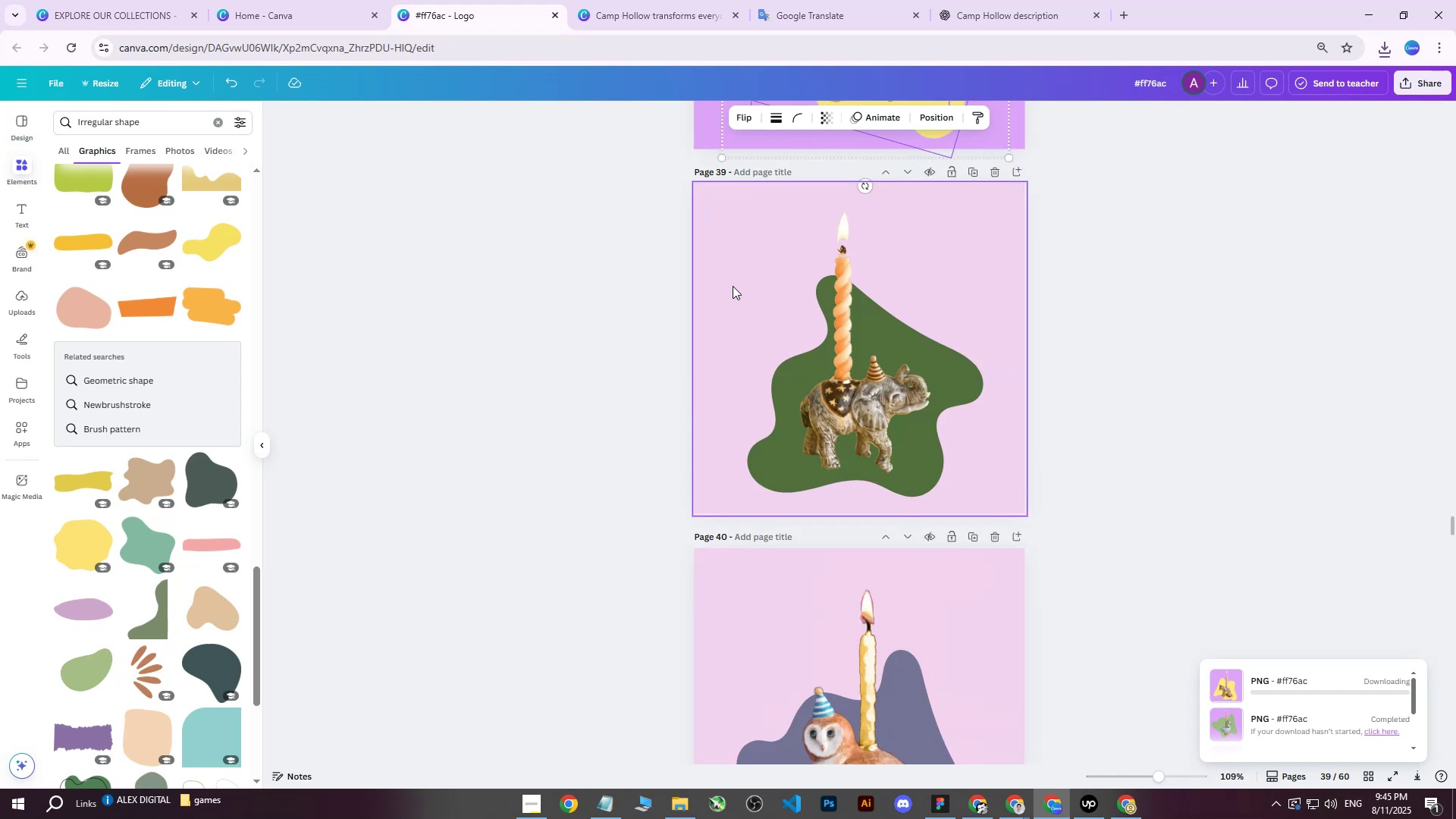 
left_click([733, 286])
 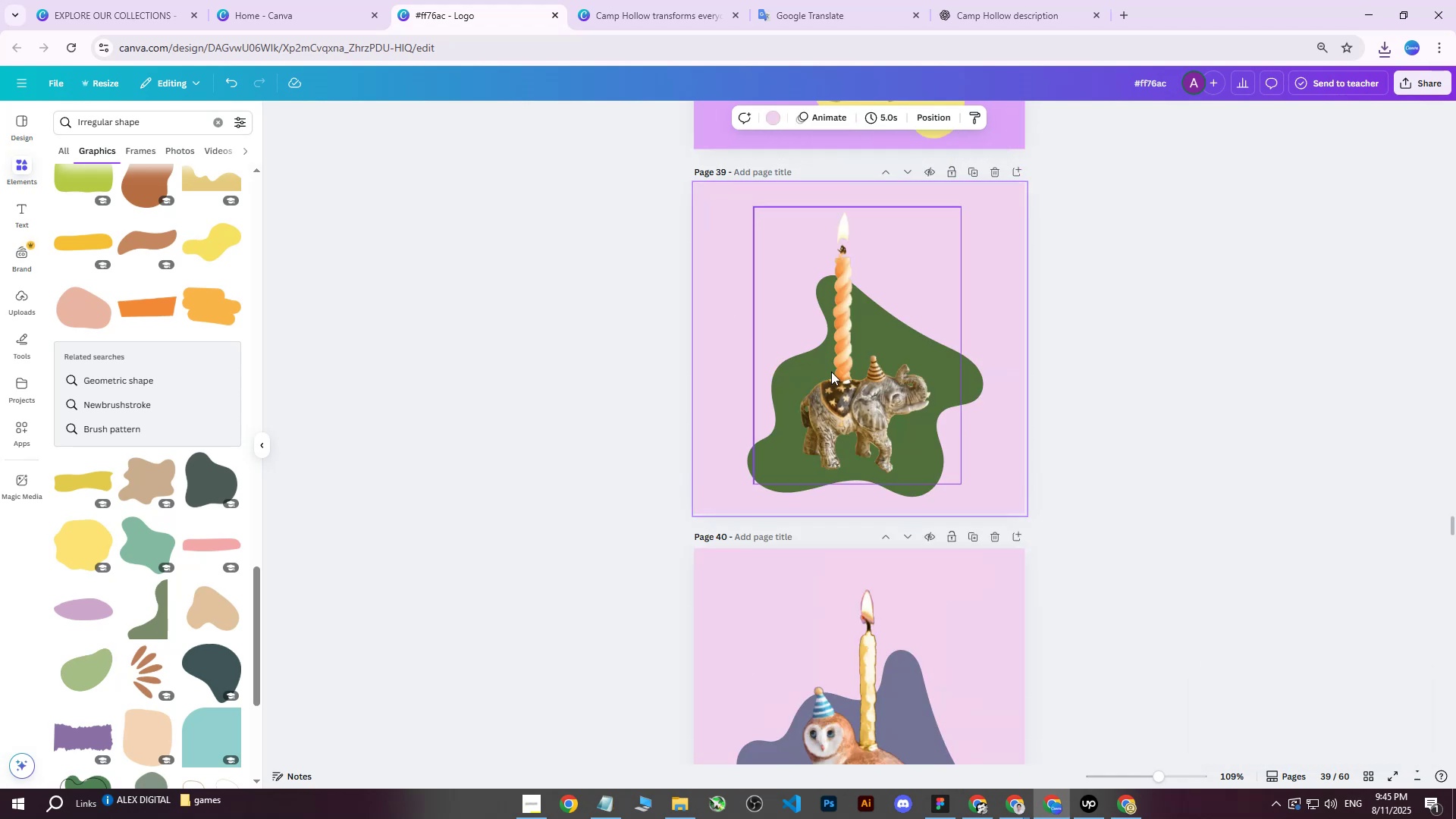 
left_click([831, 372])
 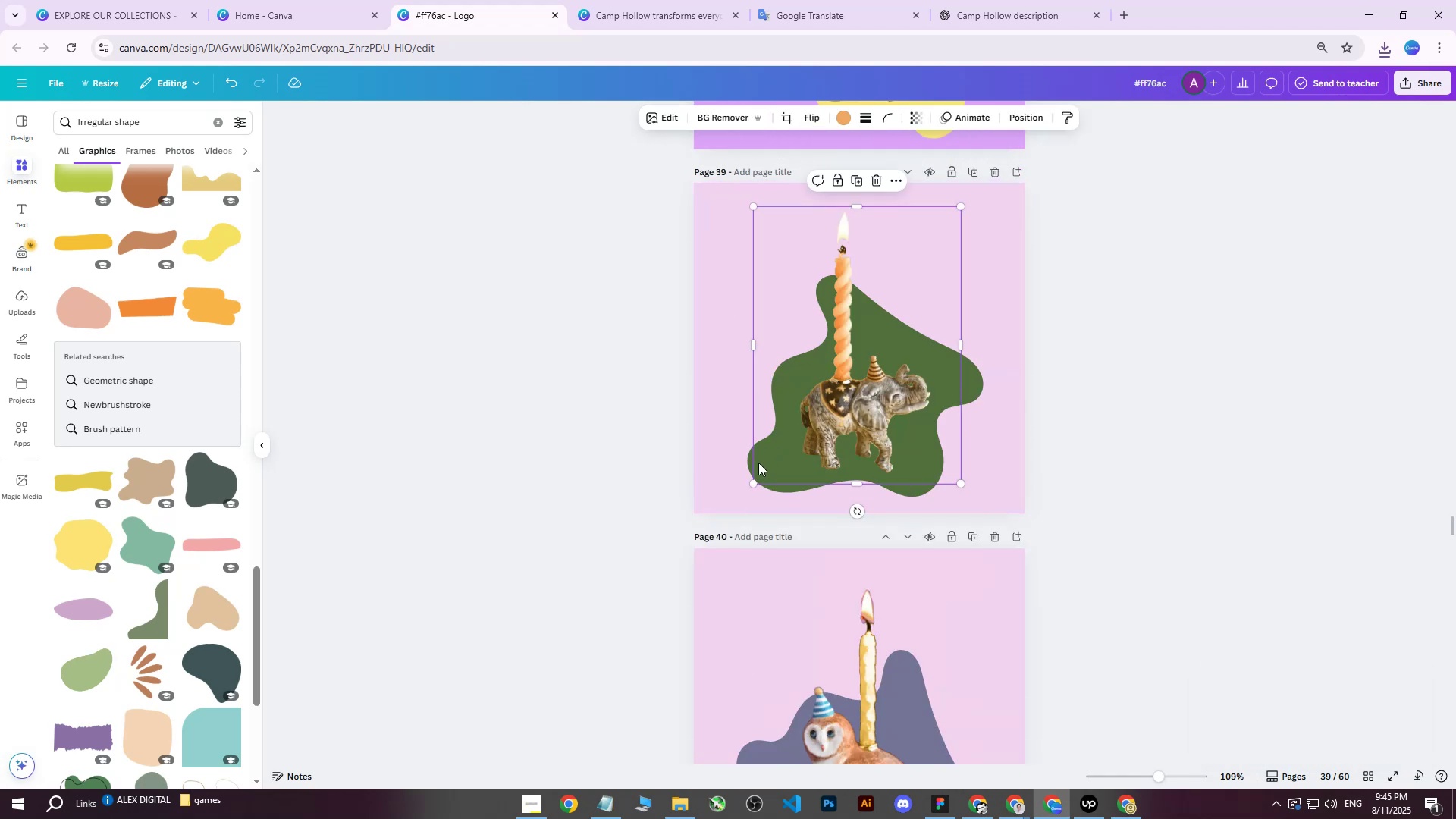 
hold_key(key=ShiftLeft, duration=0.63)
left_click([746, 463])
 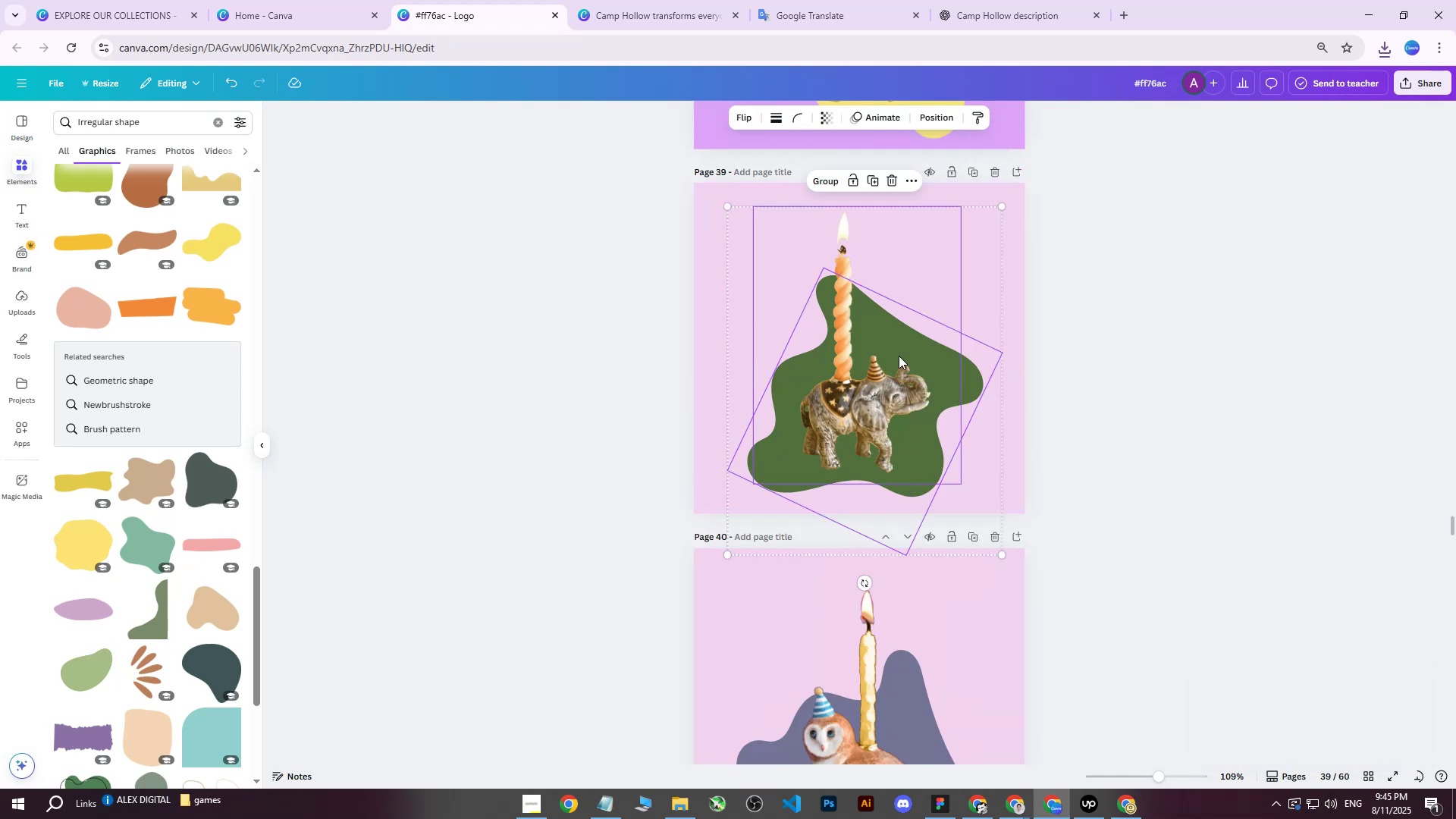 
key(ArrowUp)
 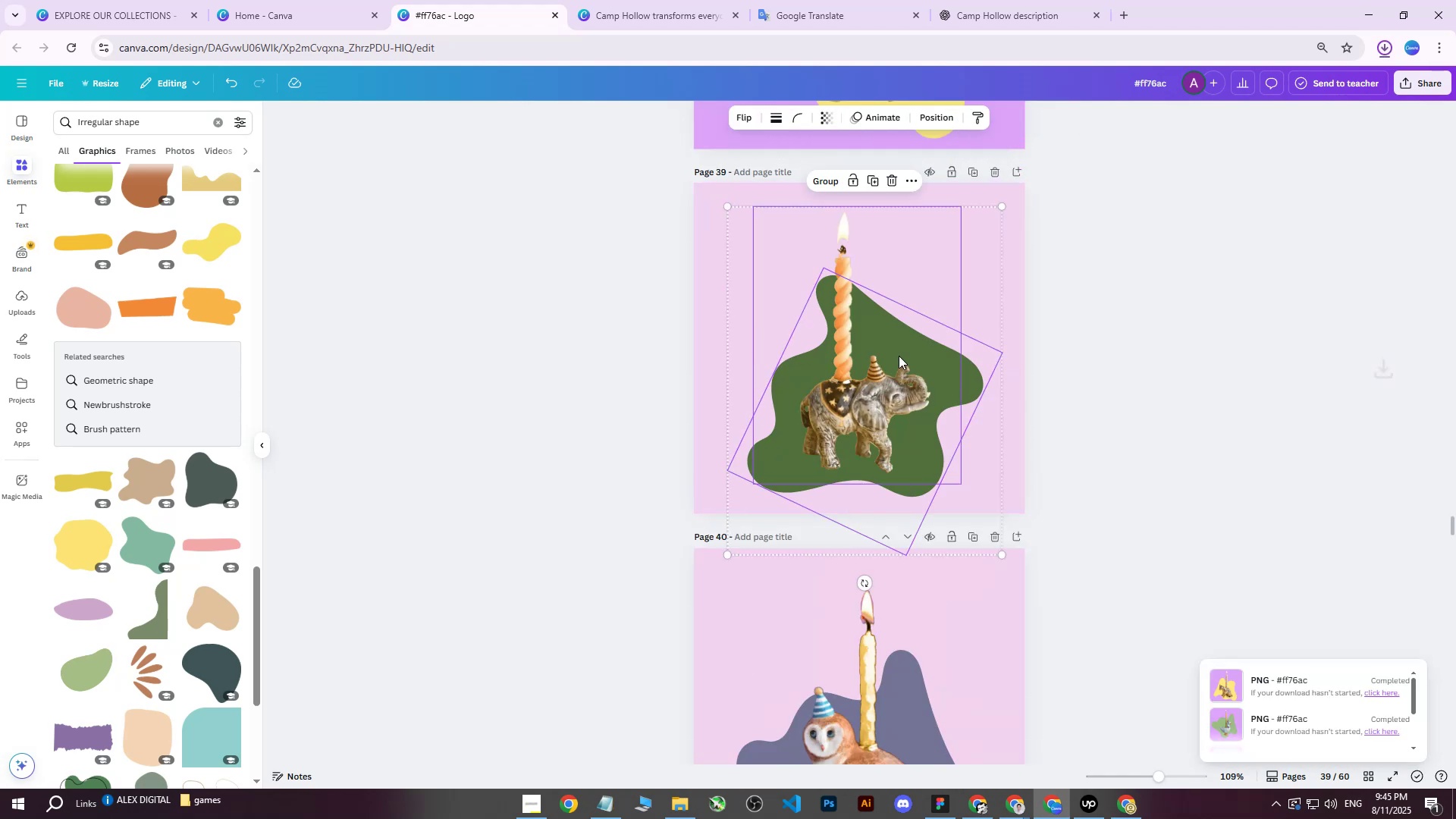 
key(ArrowUp)
 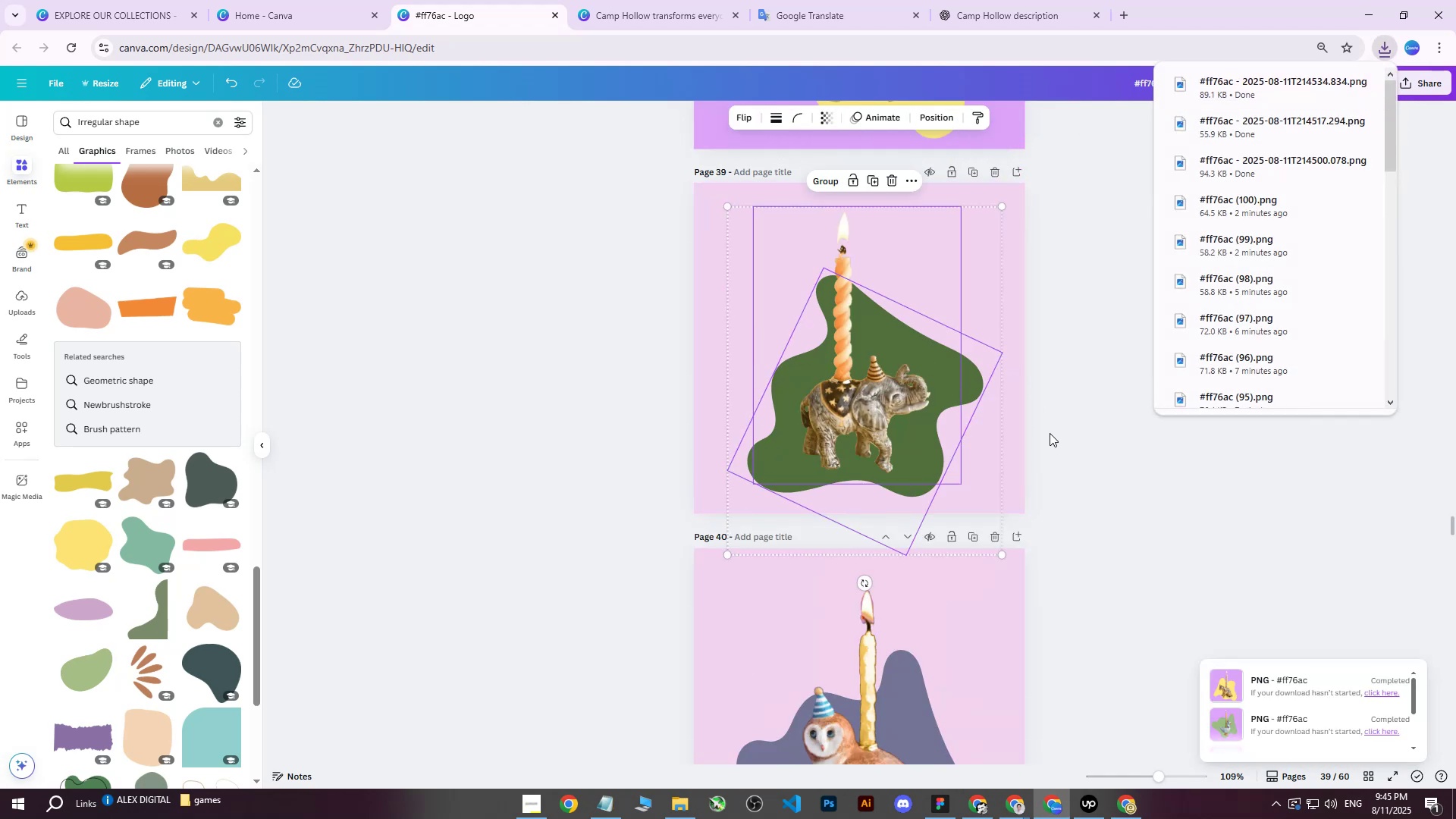 
left_click([1072, 450])
 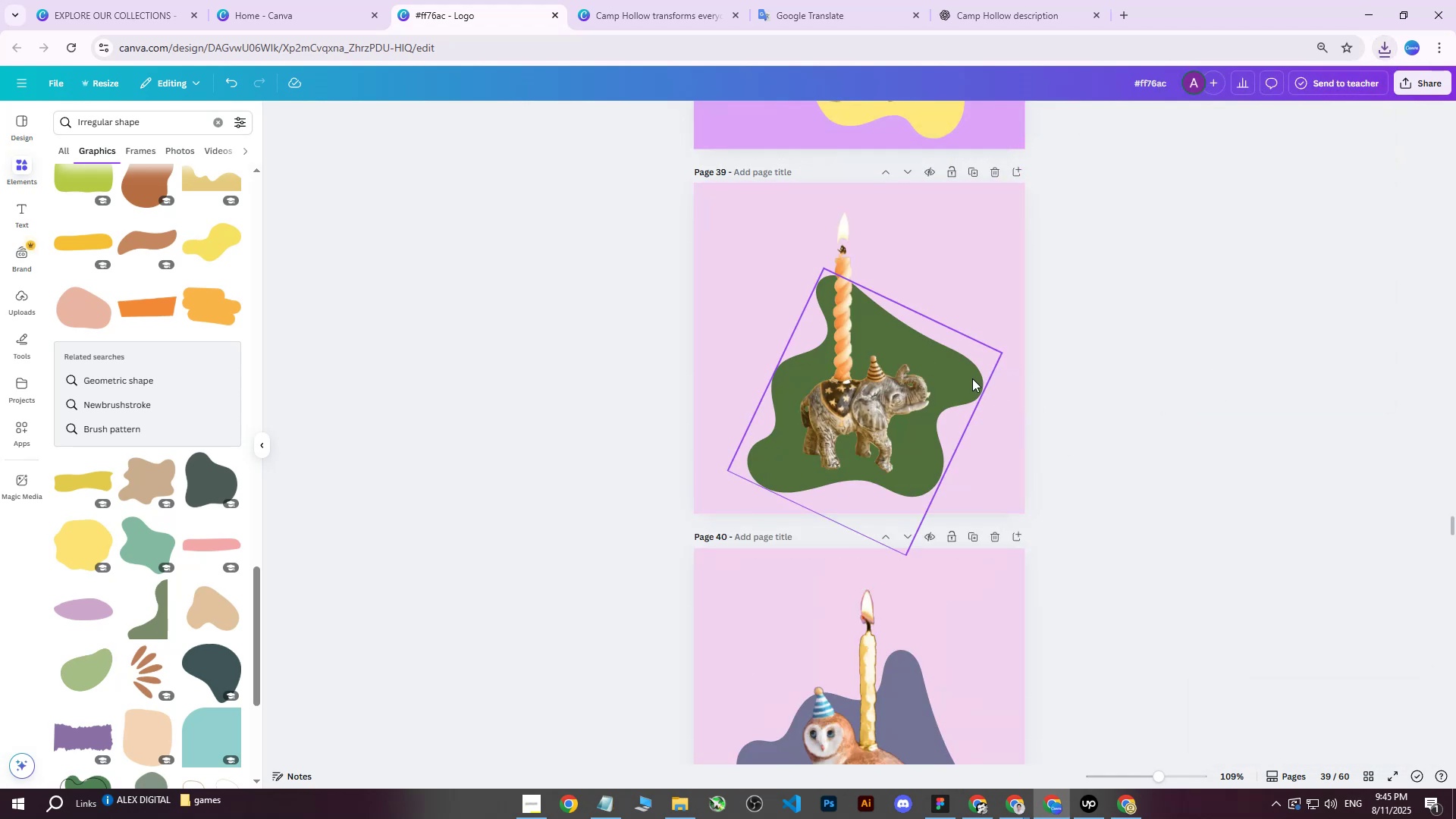 
left_click([972, 378])
 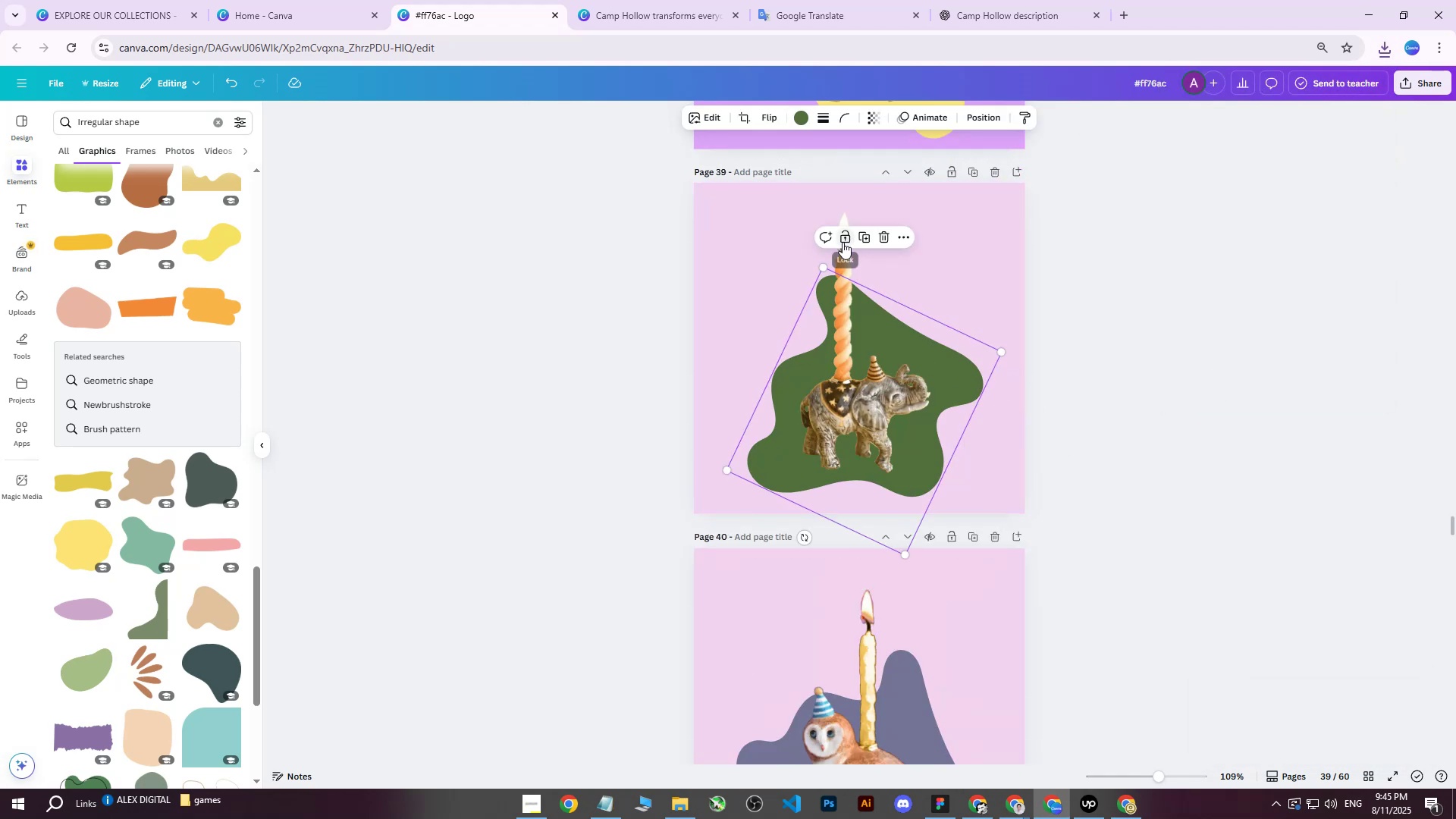 
hold_key(key=ShiftLeft, duration=0.47)
left_click([860, 268])
 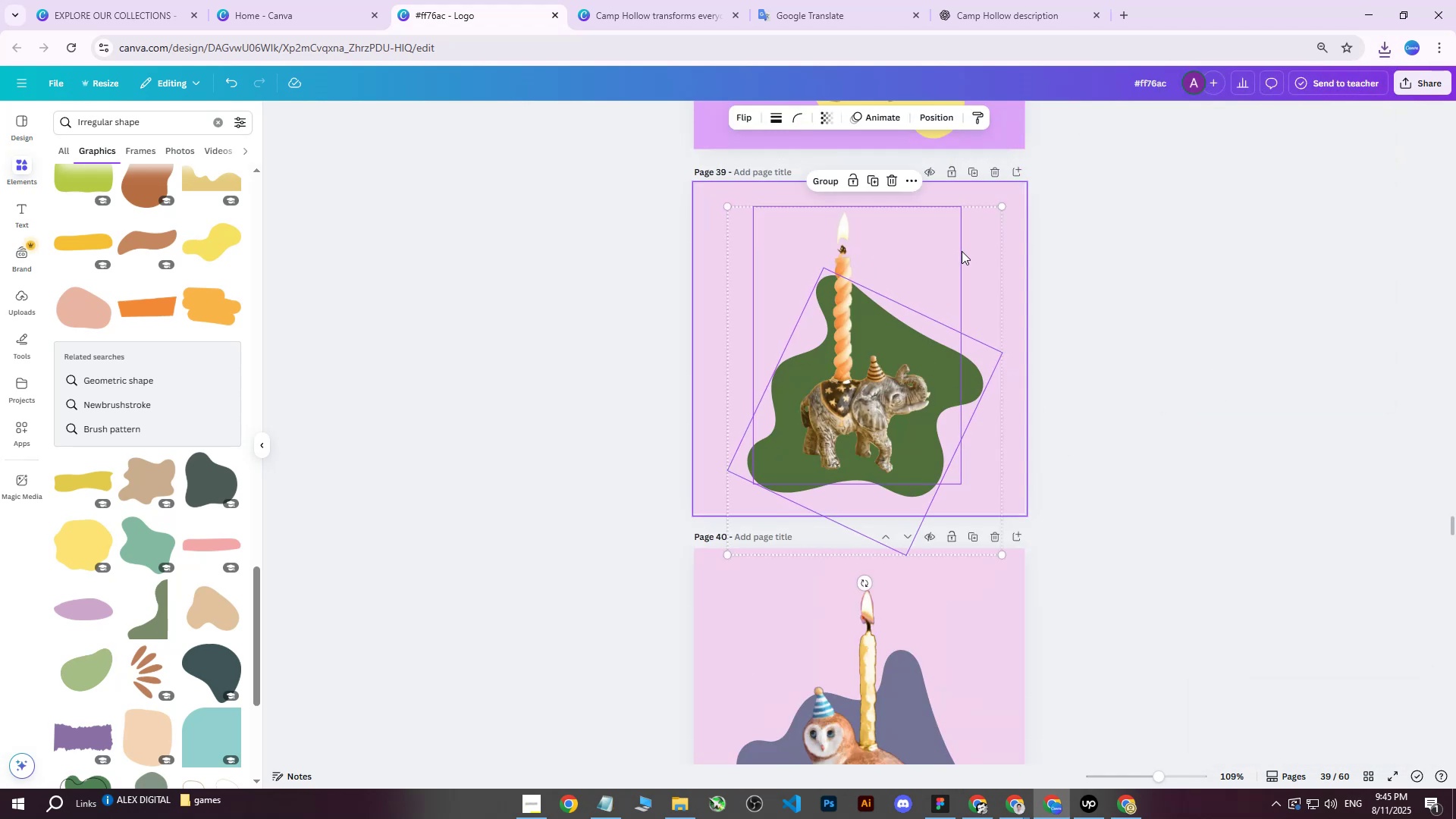 
key(ArrowUp)
 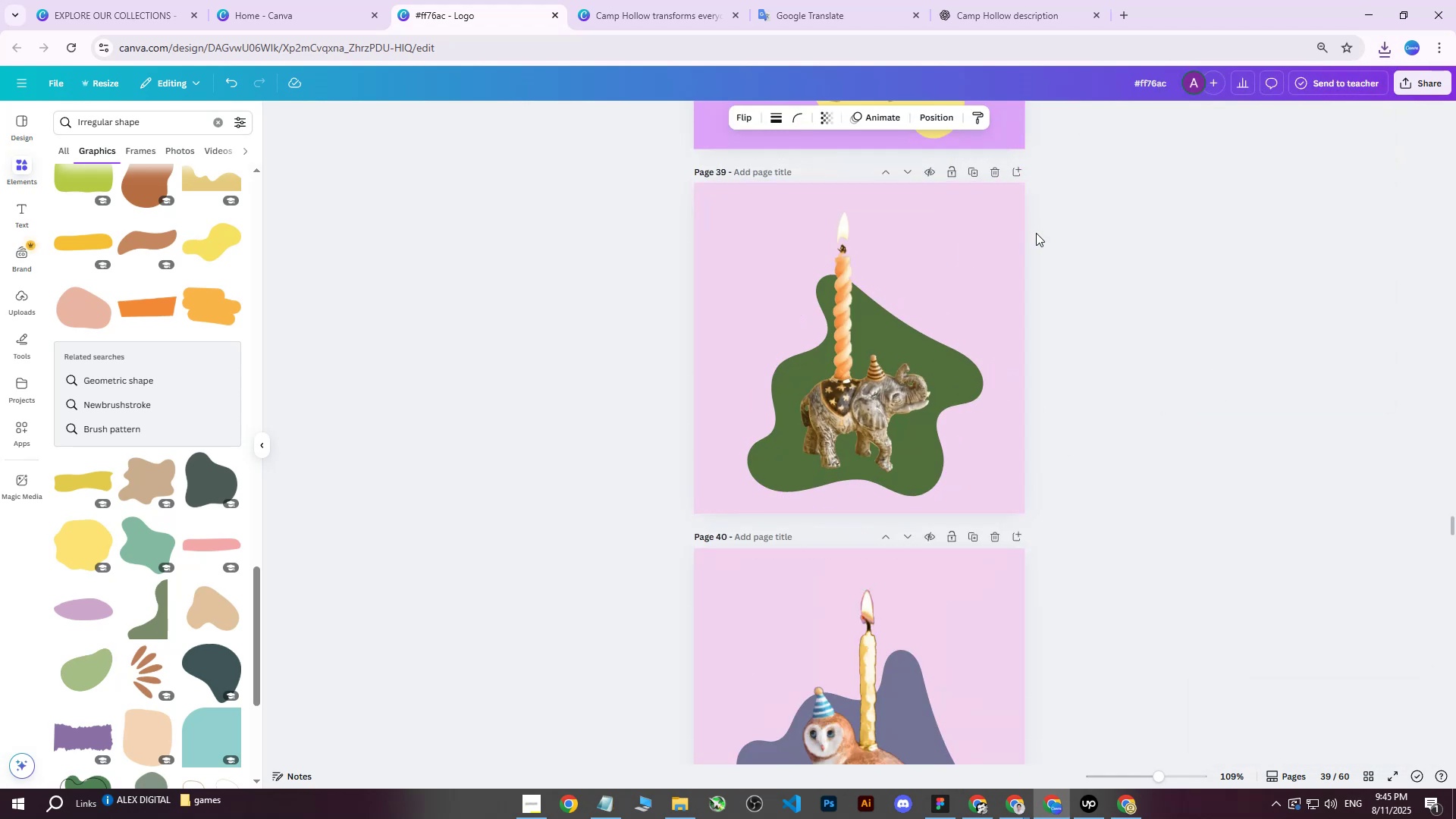 
key(ArrowUp)
 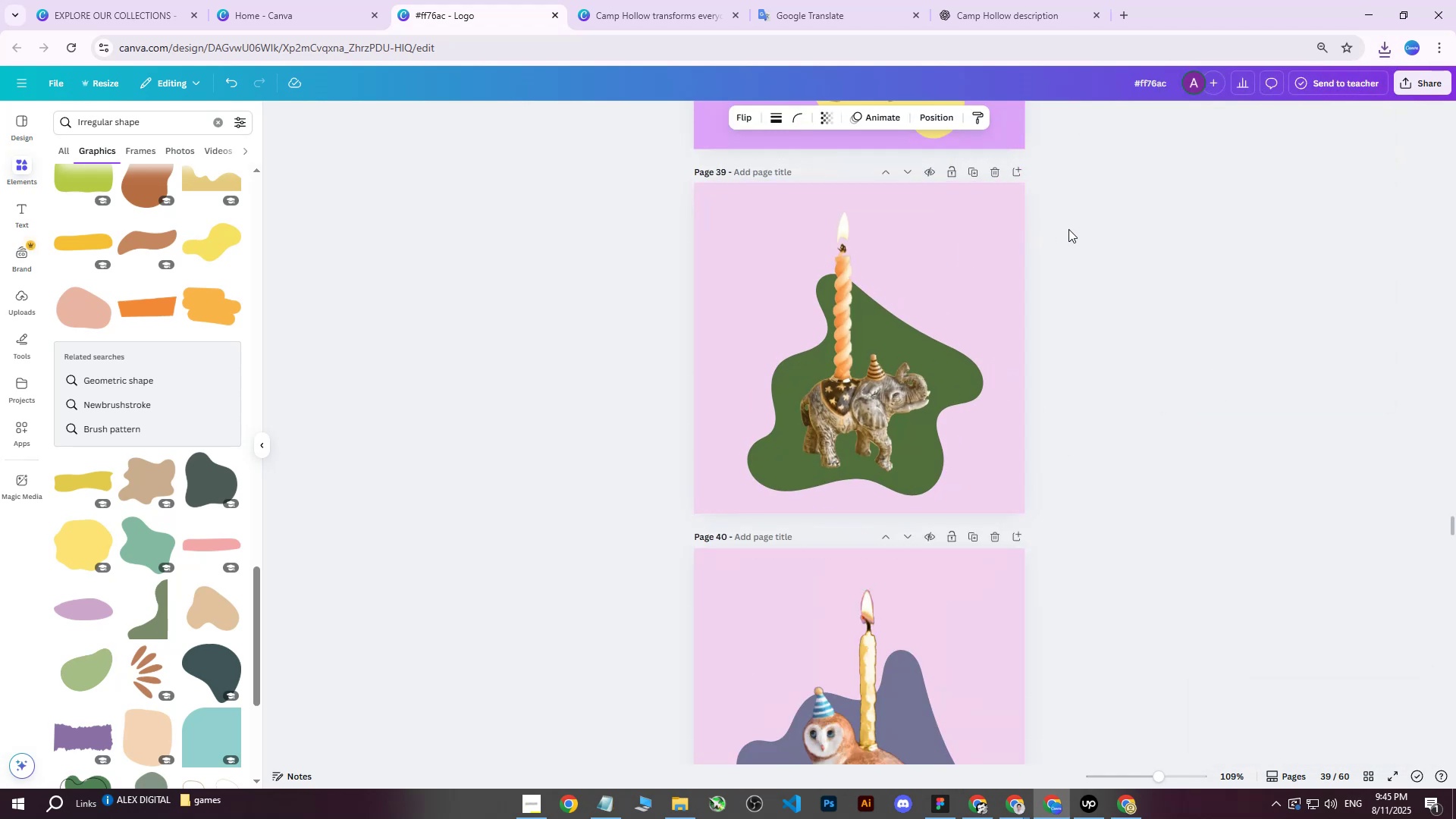 
key(ArrowUp)
 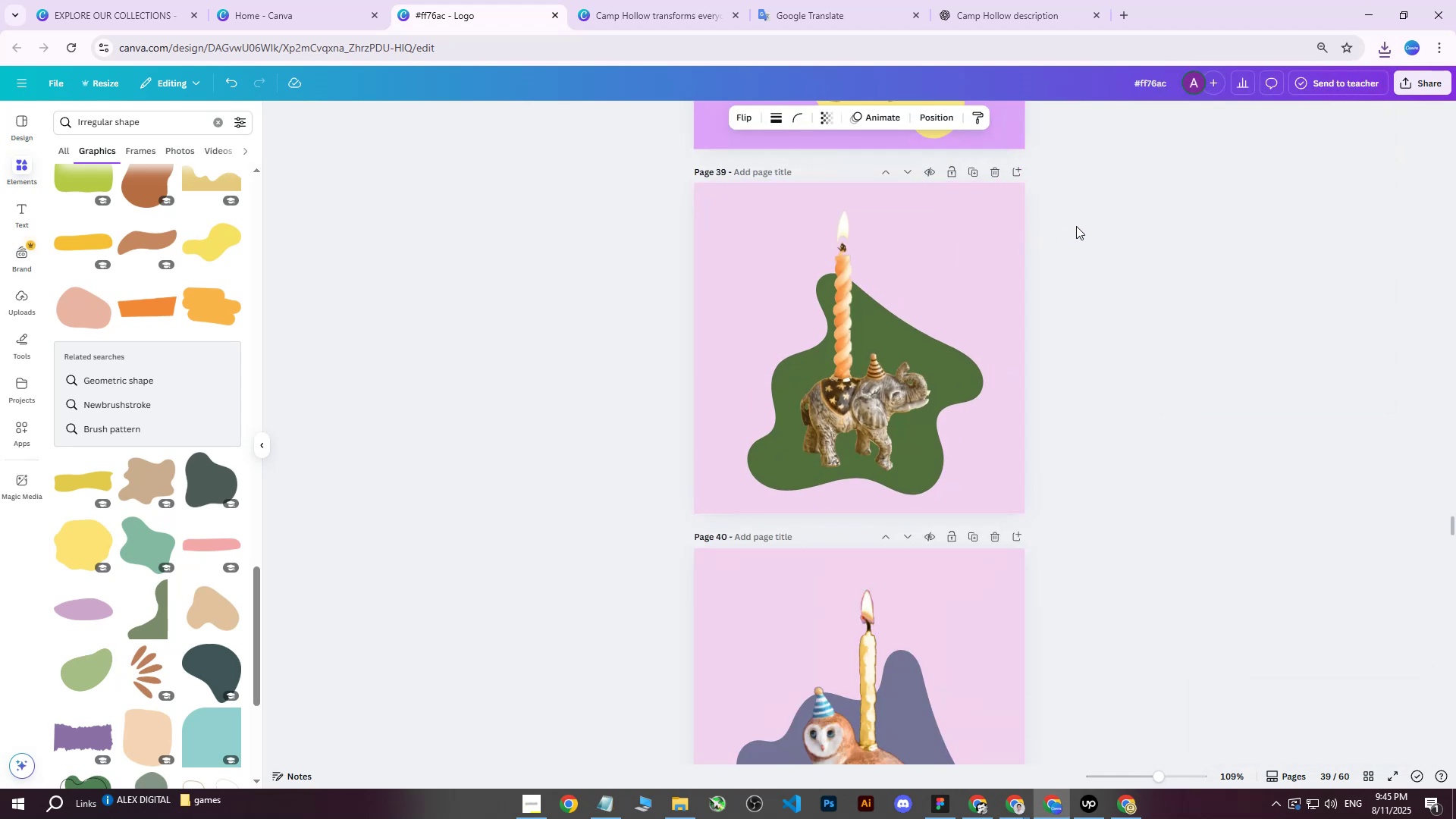 
key(ArrowUp)
 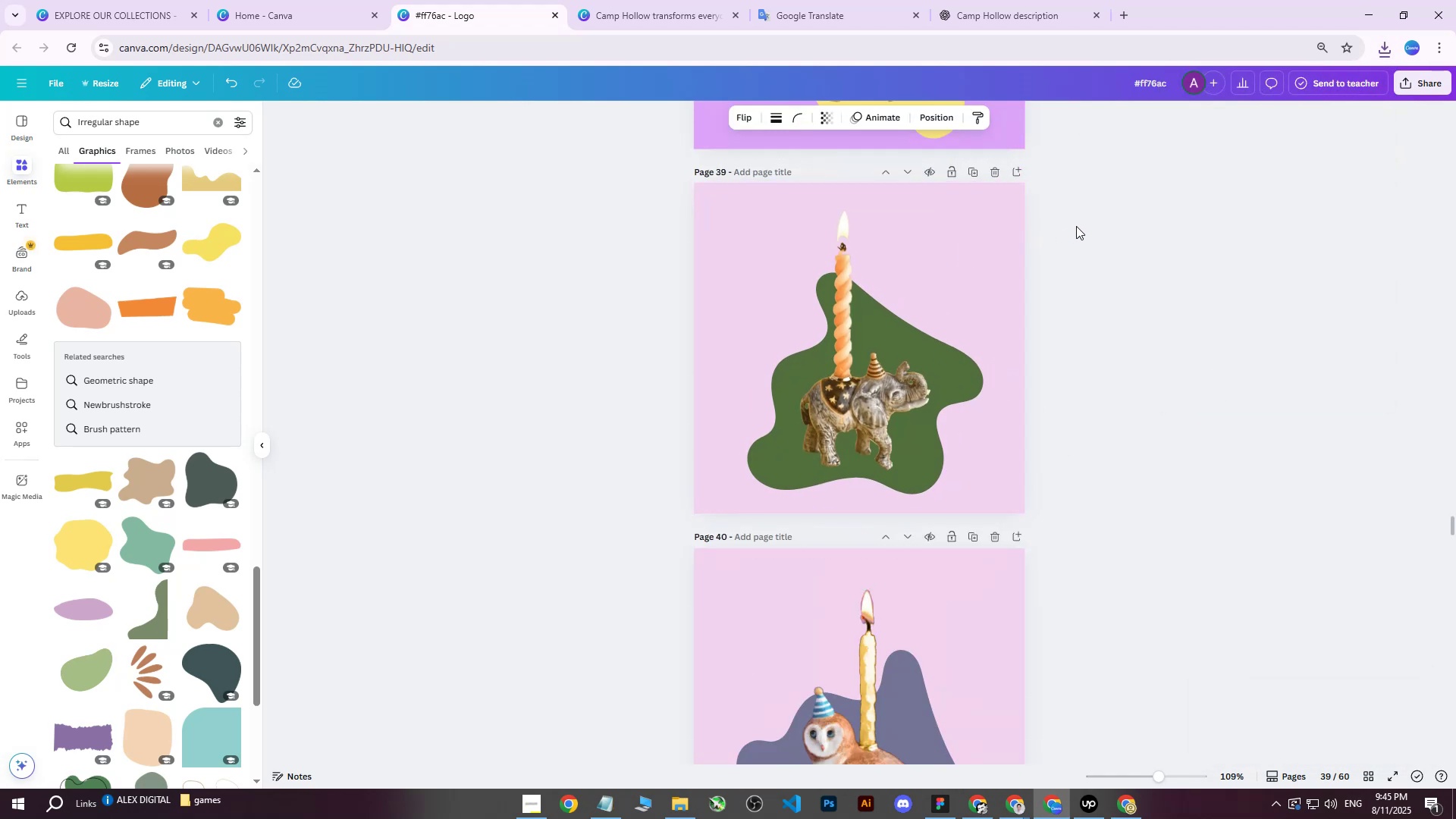 
key(ArrowUp)
 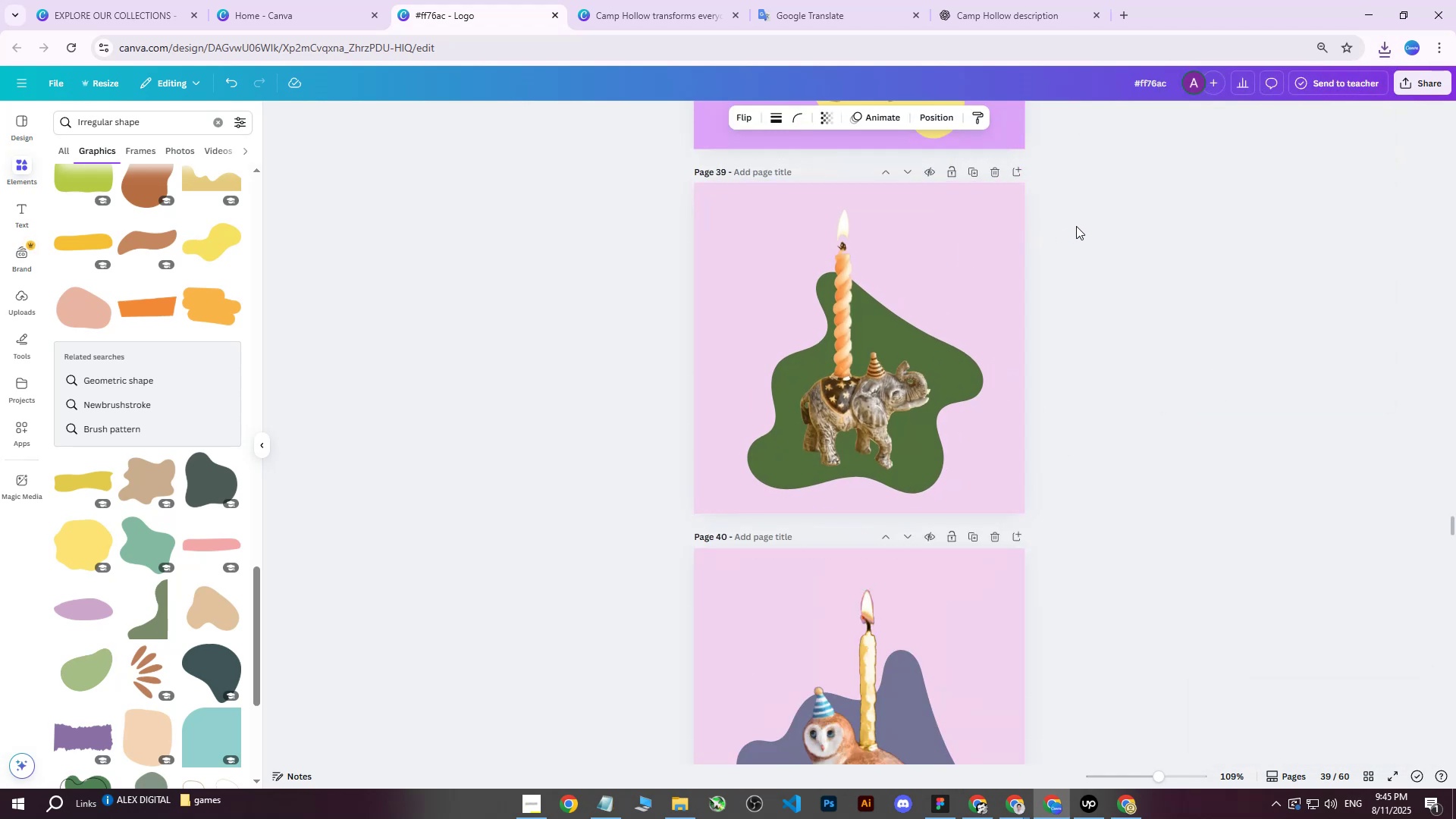 
key(ArrowUp)
 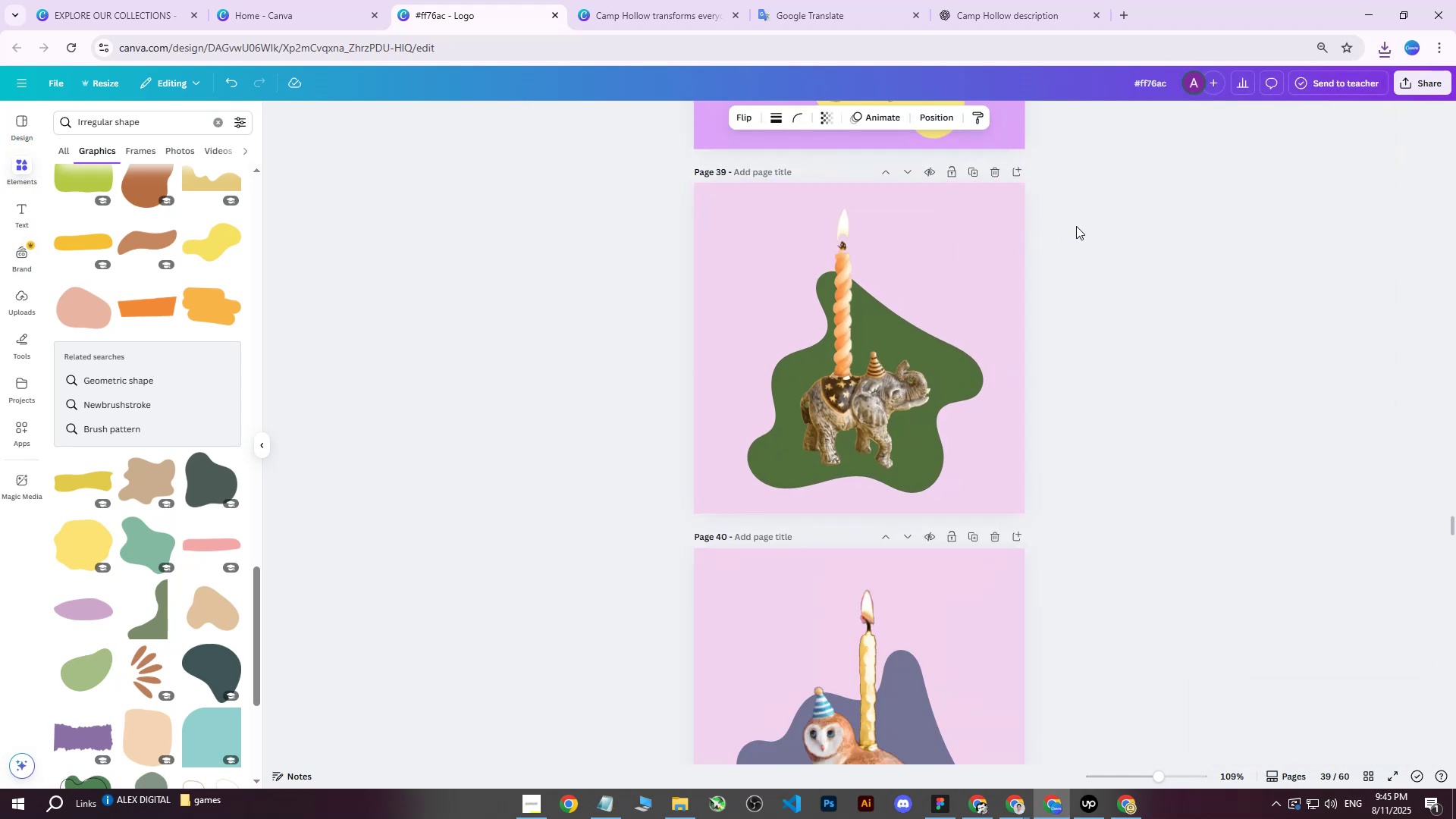 
key(ArrowUp)
 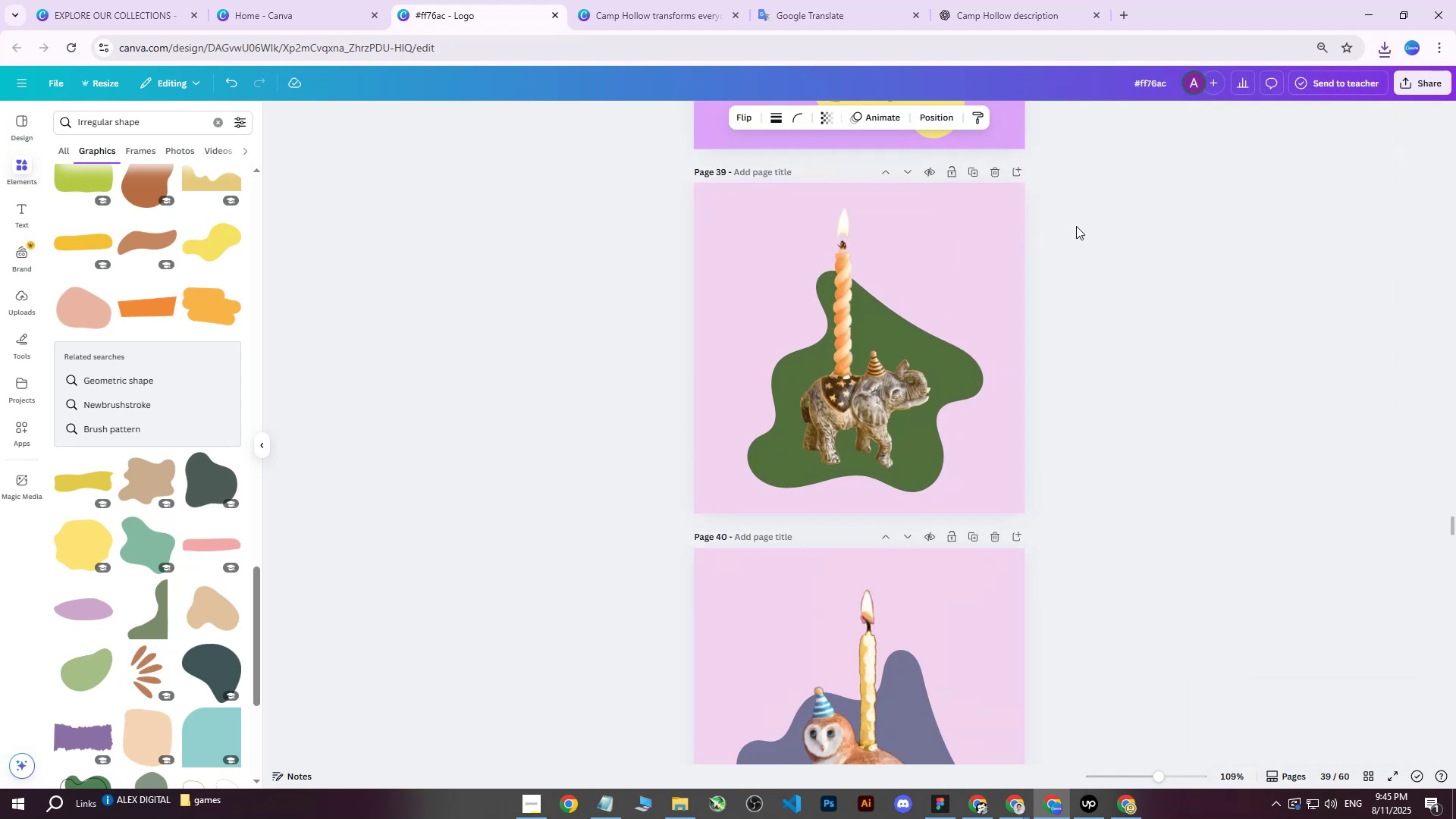 
key(ArrowUp)
 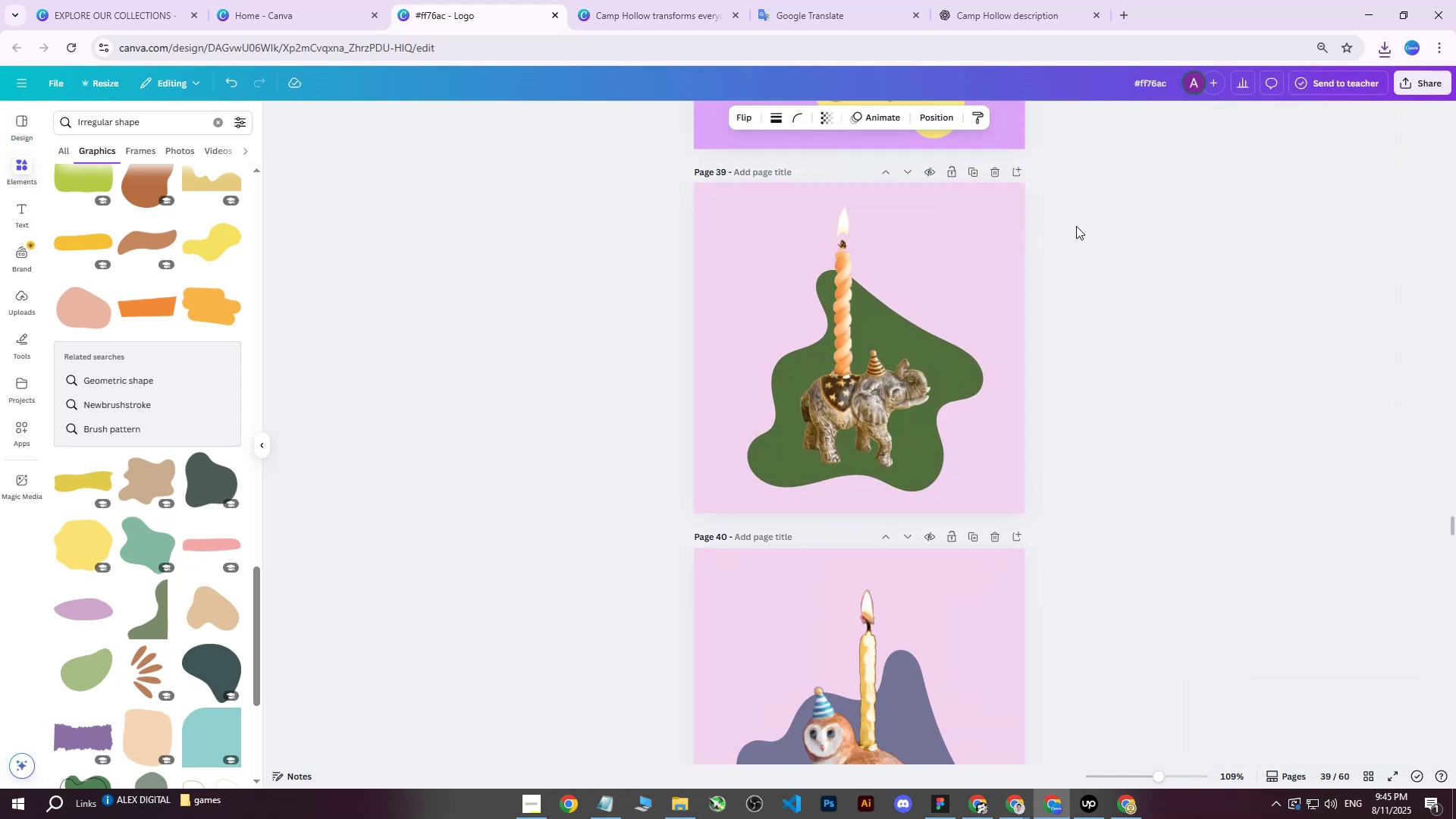 
key(ArrowUp)
 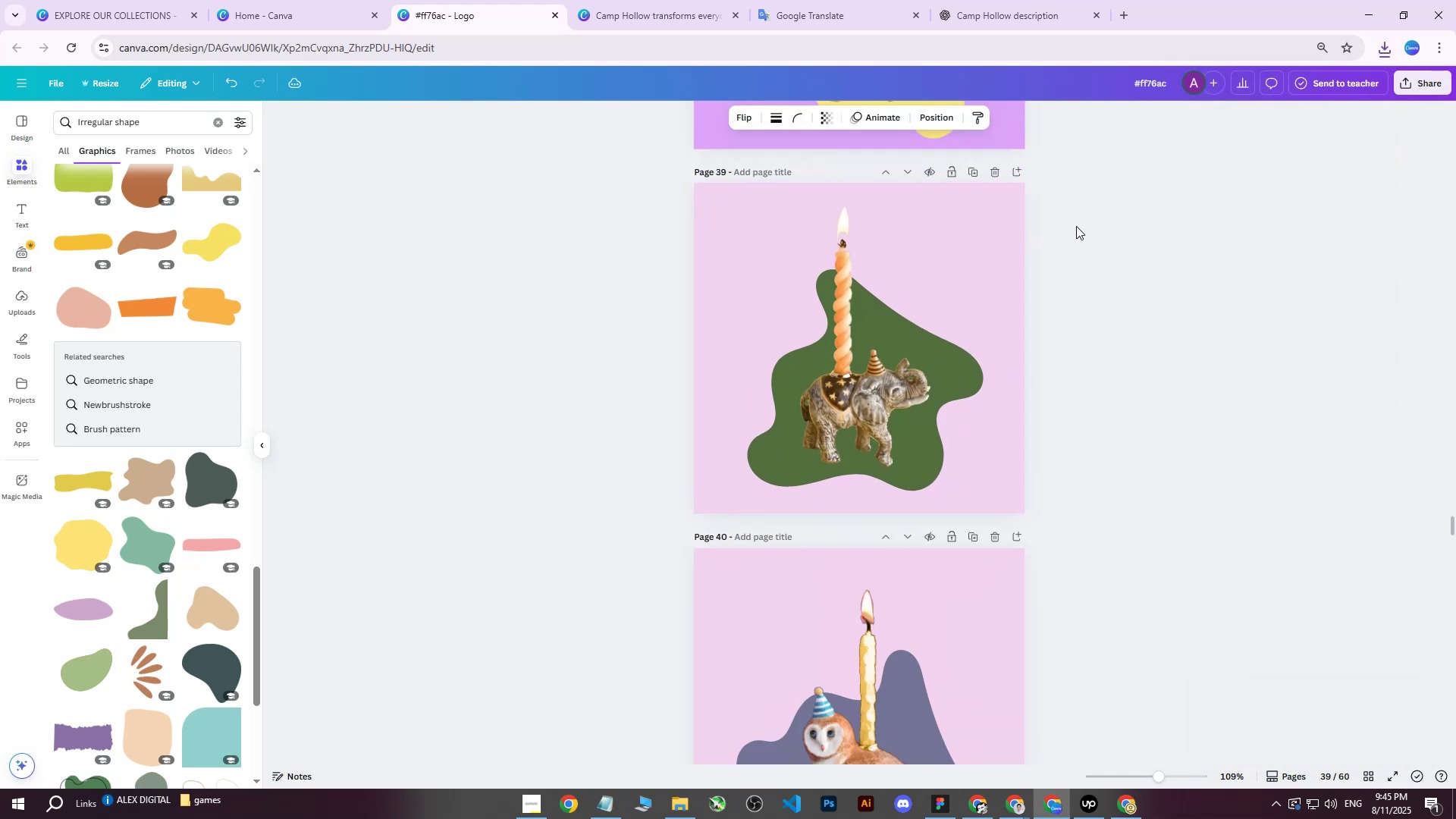 
key(ArrowUp)
 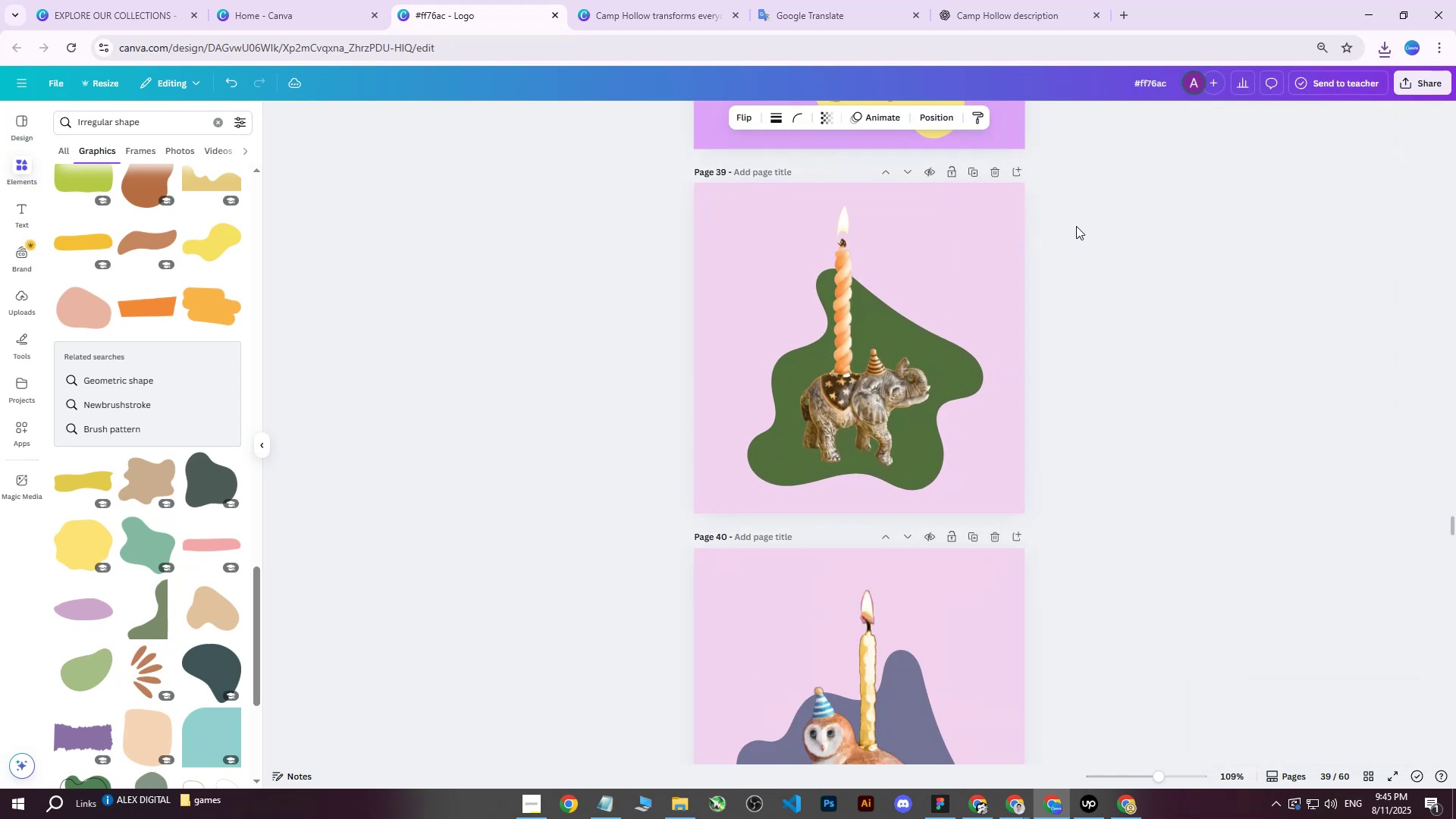 
key(ArrowUp)
 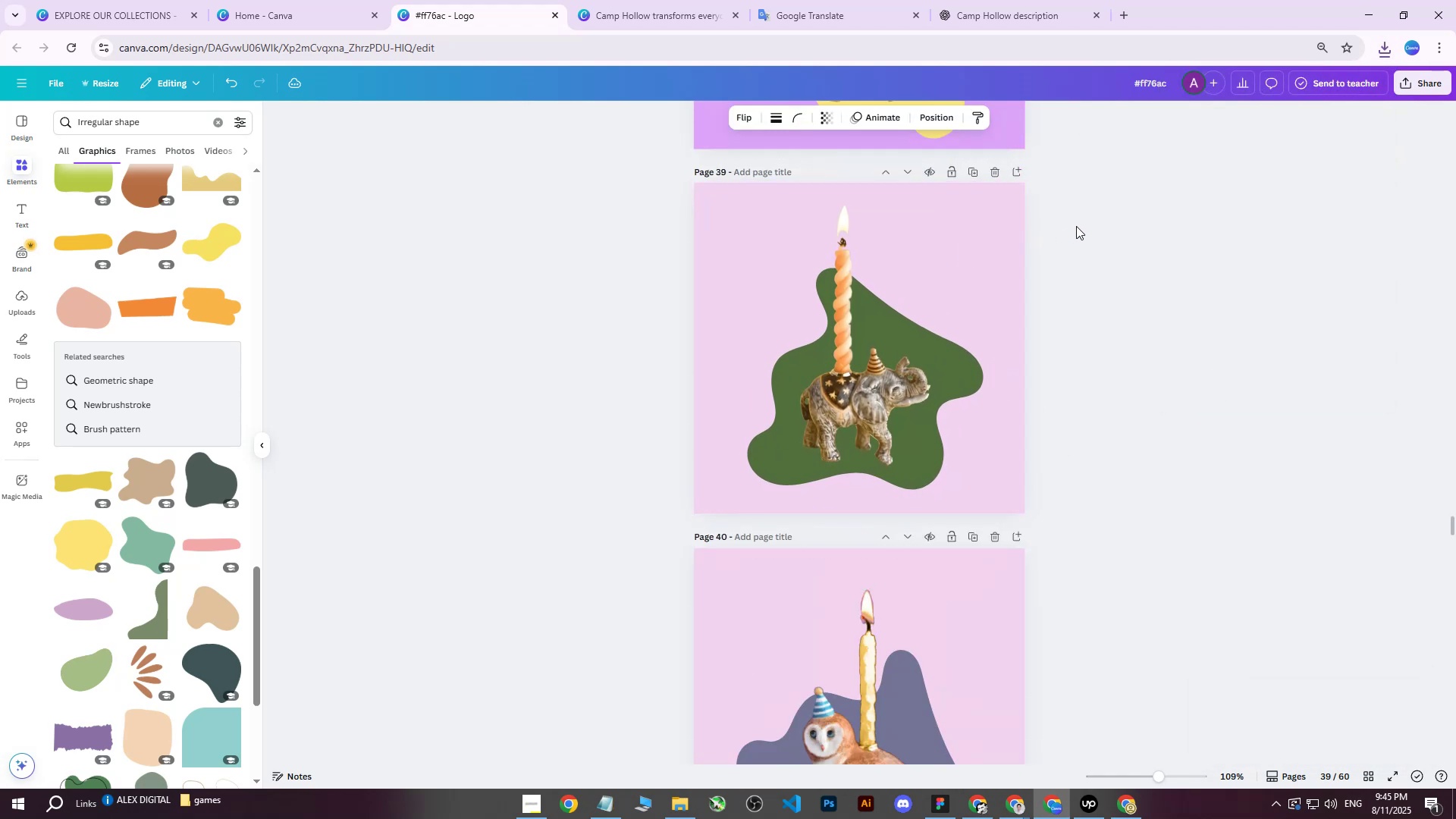 
key(ArrowUp)
 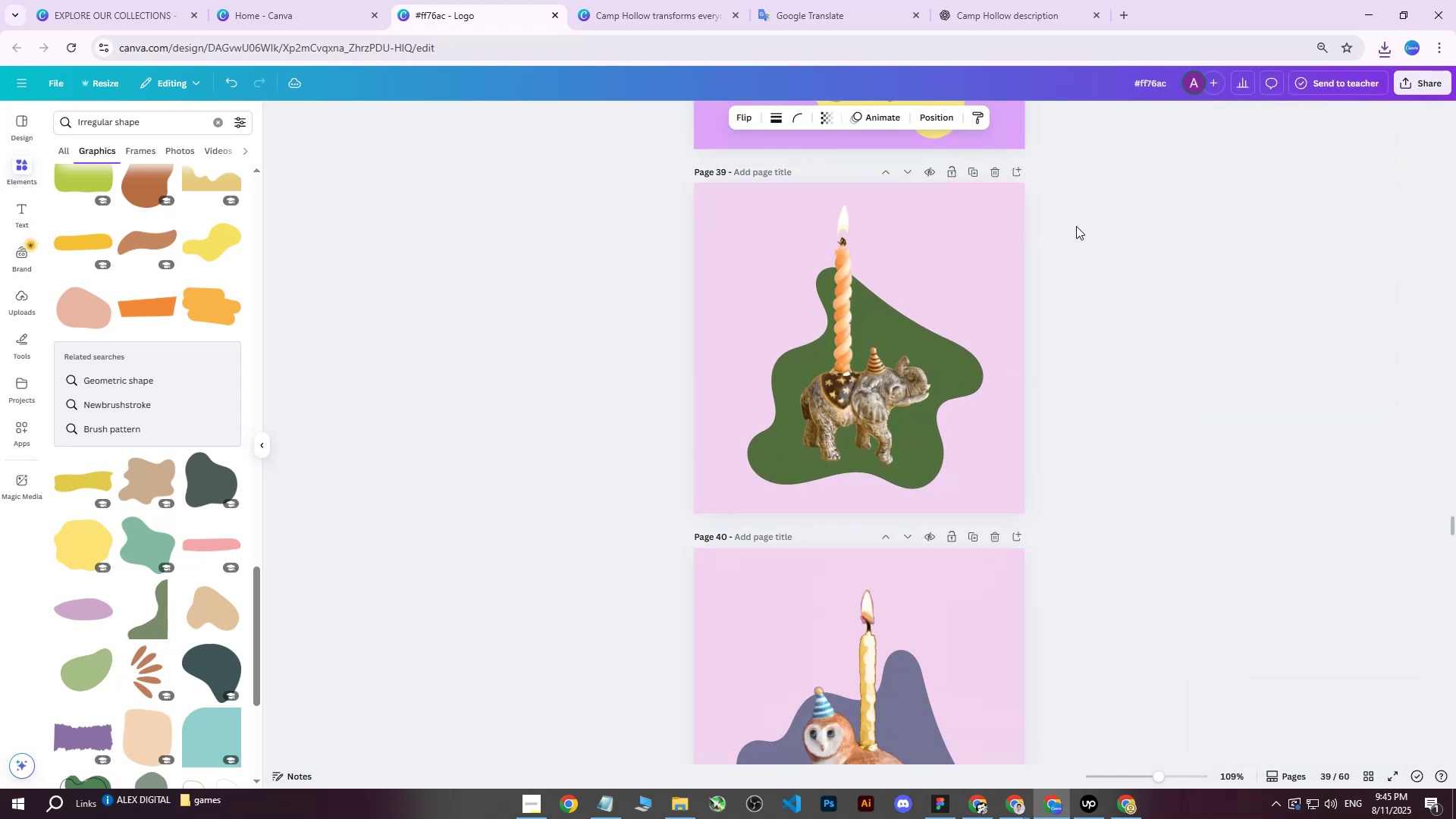 
key(ArrowUp)
 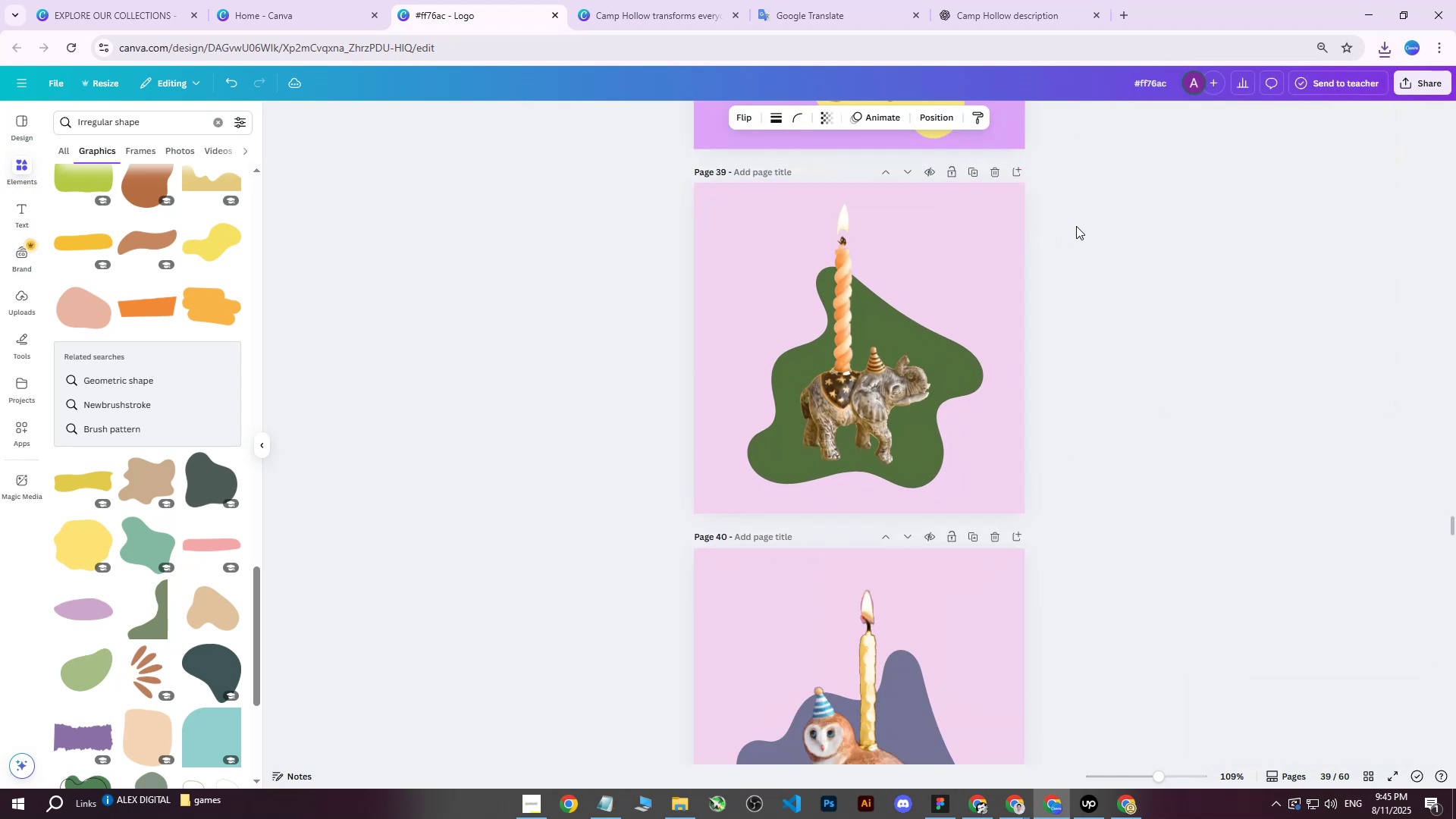 
key(ArrowUp)
 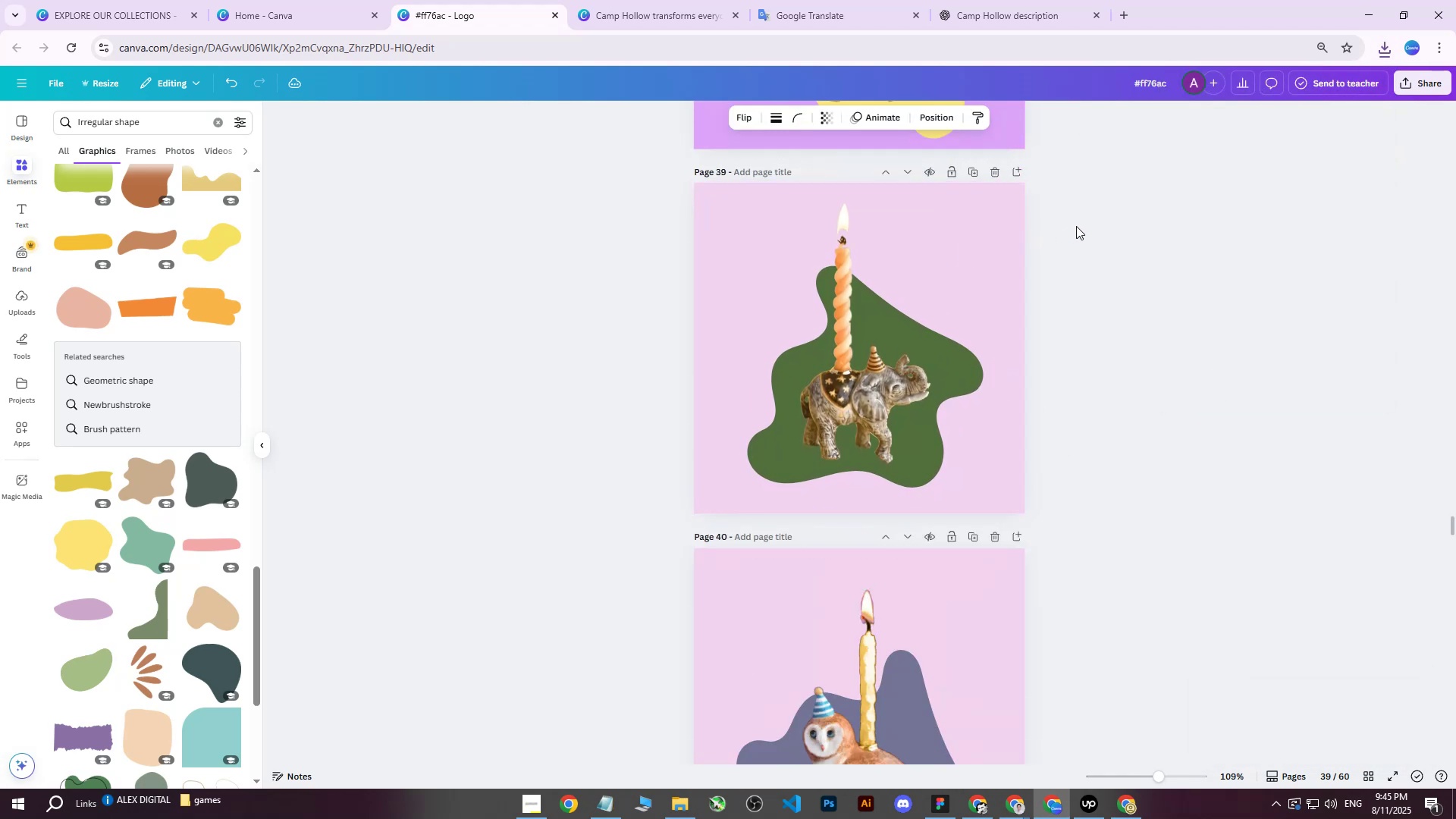 
key(ArrowUp)
 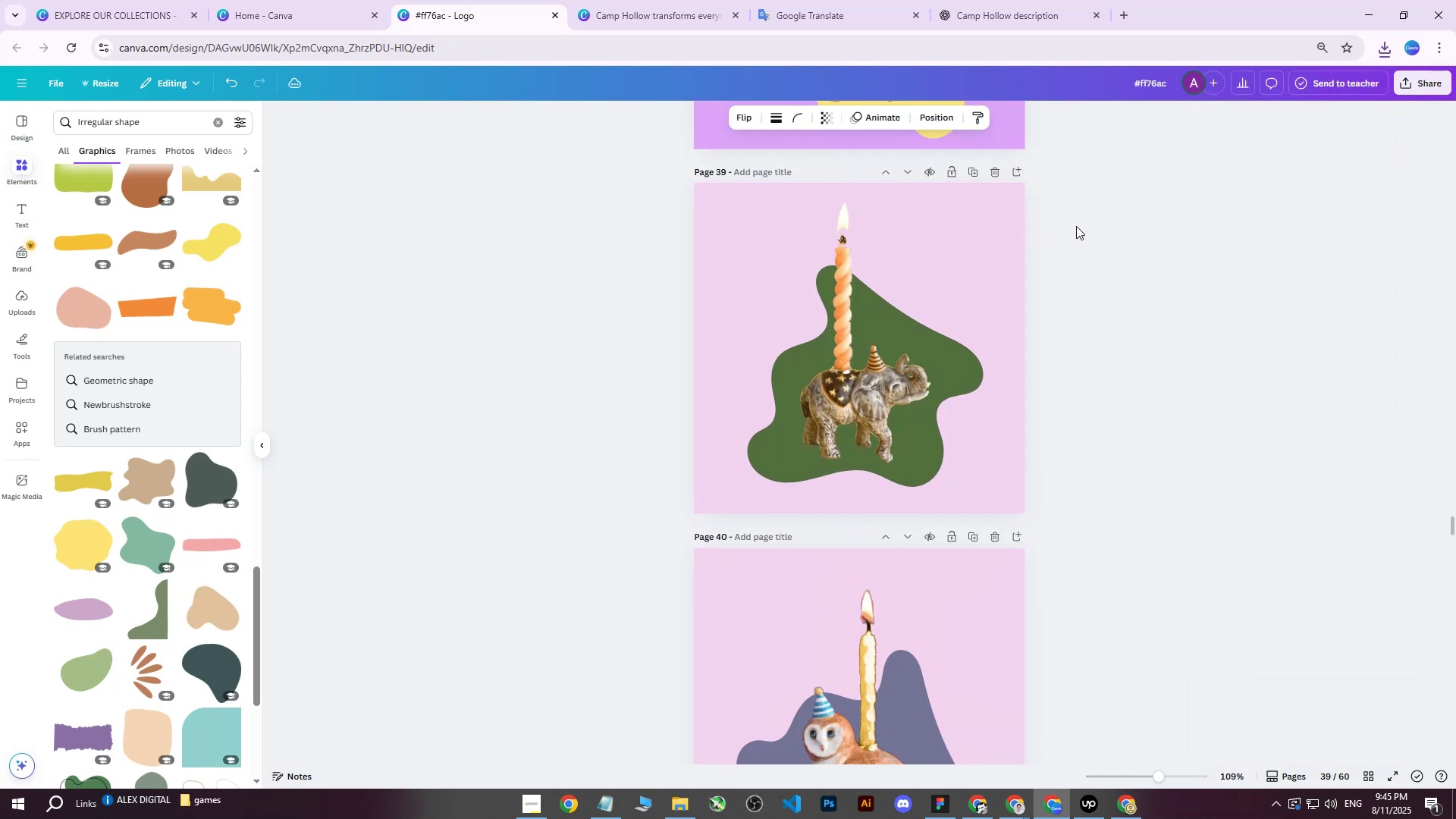 
key(ArrowUp)
 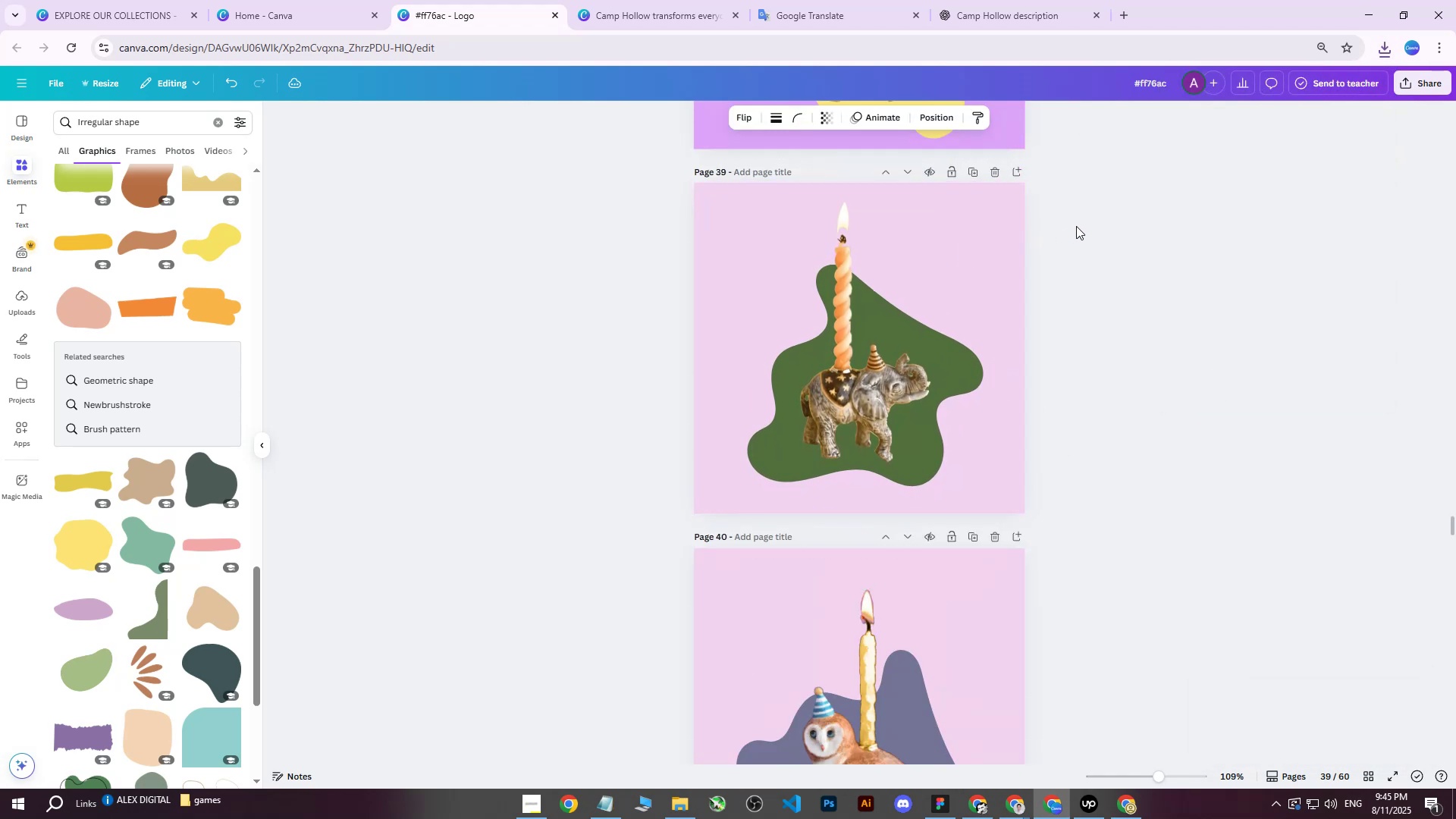 
key(ArrowUp)
 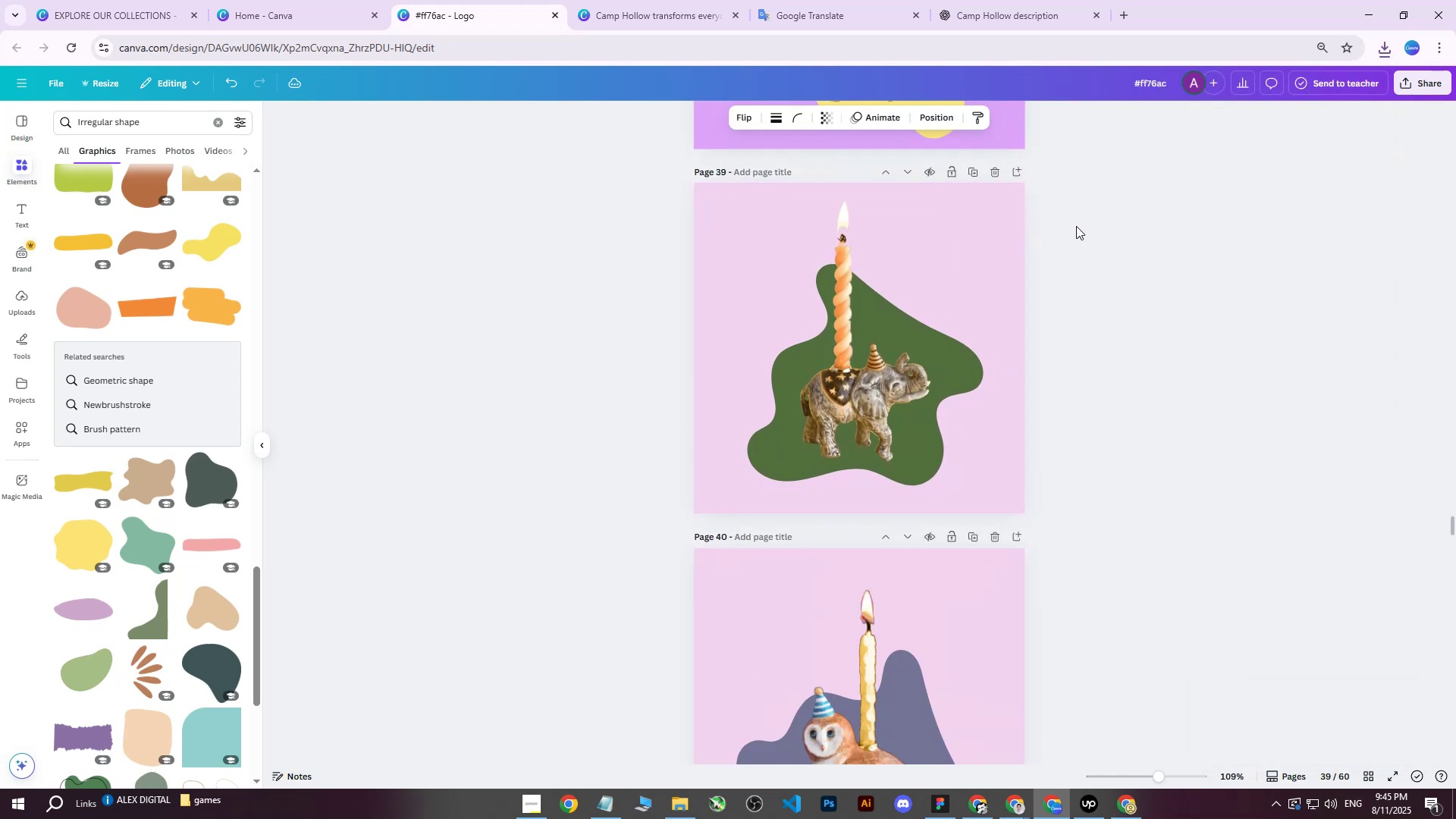 
key(ArrowUp)
 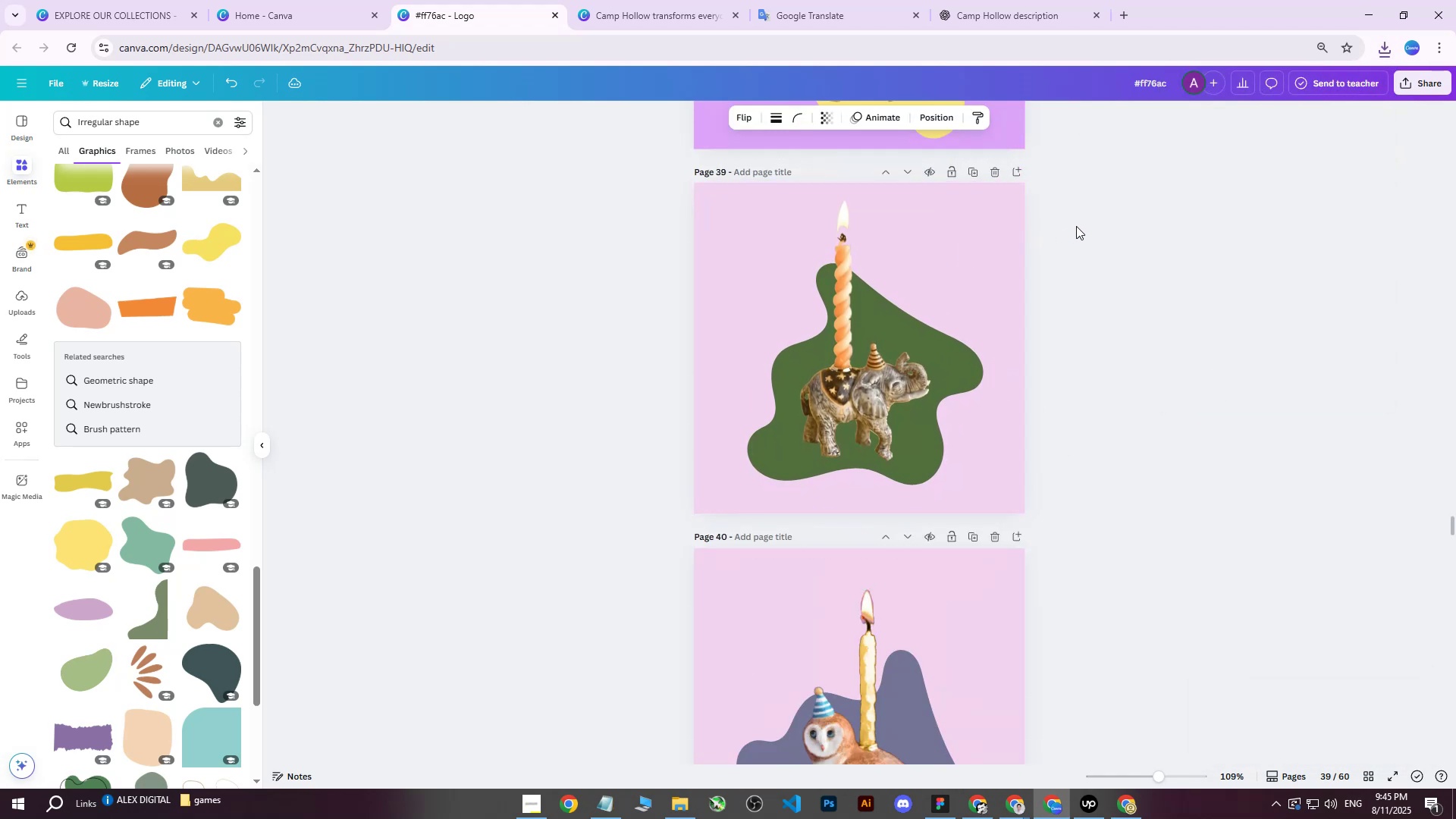 
key(ArrowUp)
 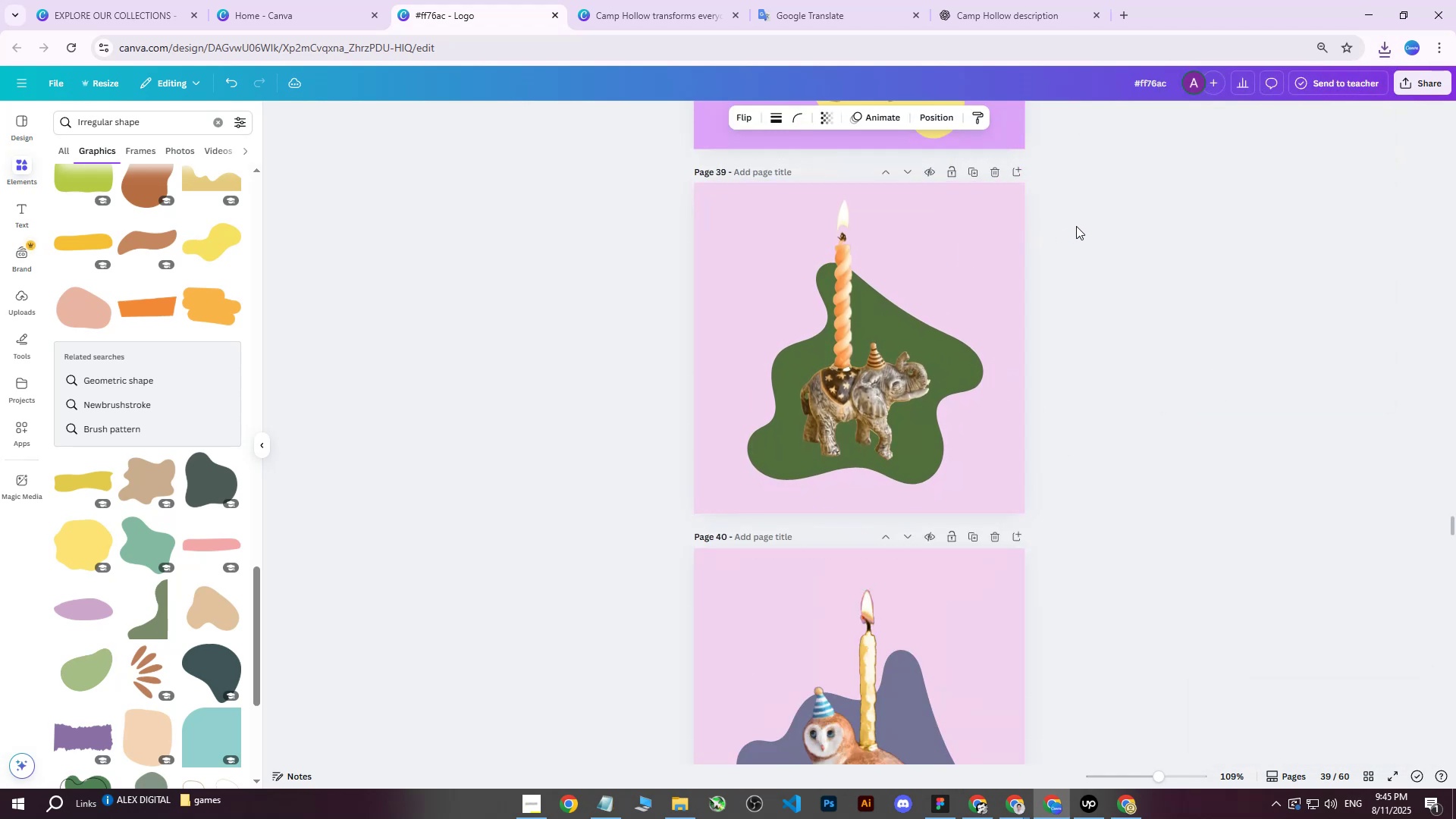 
key(ArrowUp)
 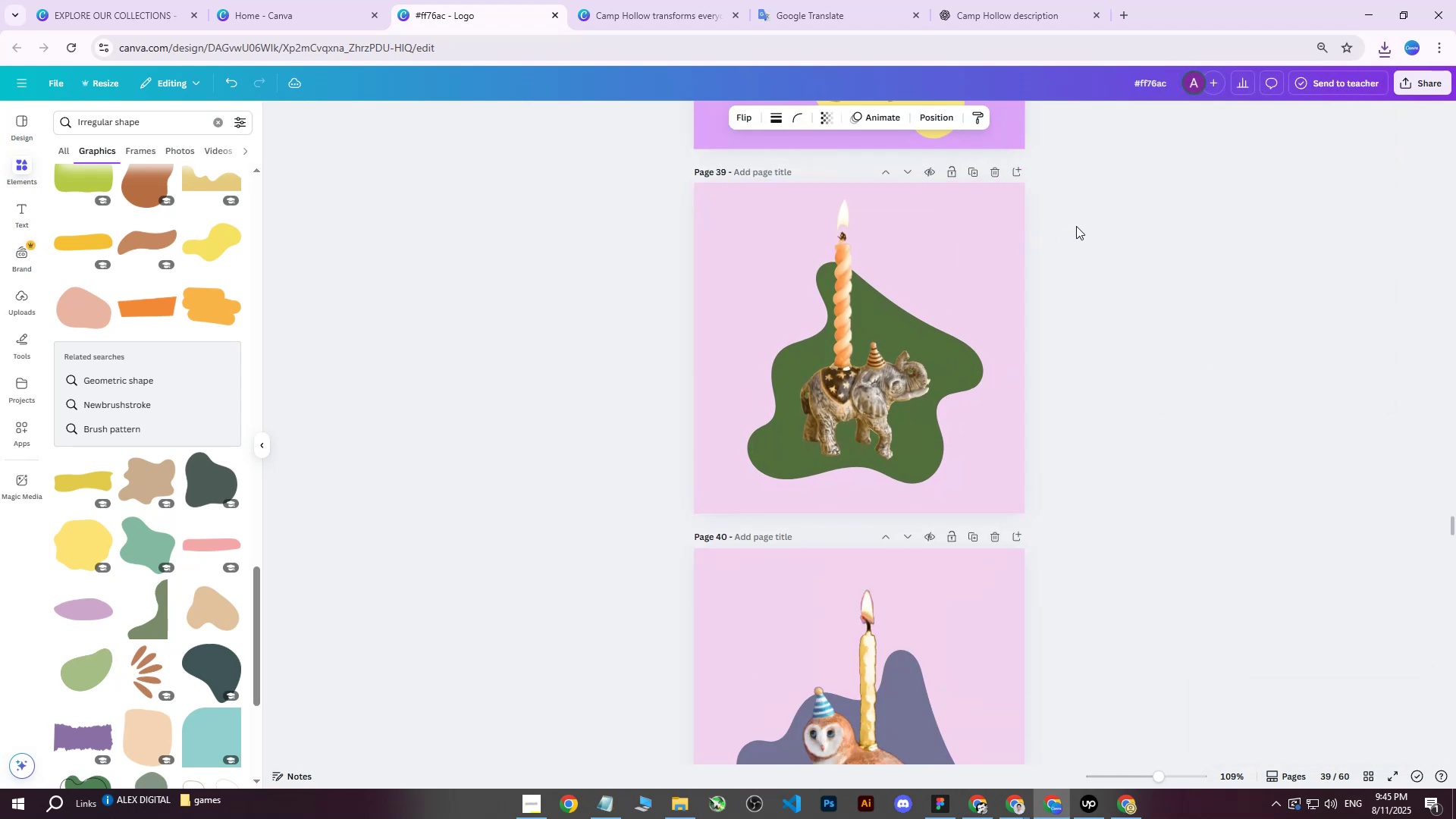 
key(ArrowUp)
 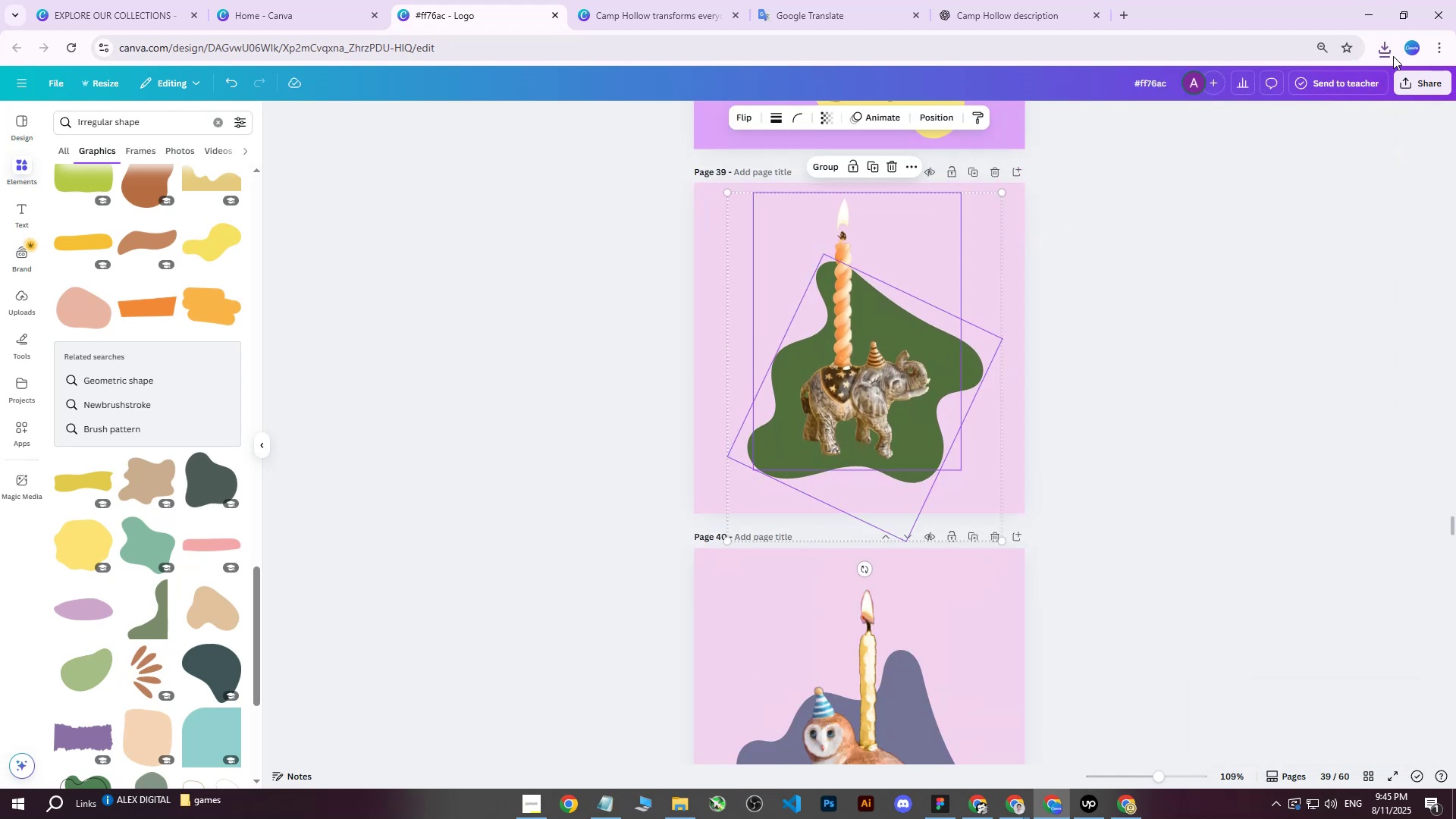 
left_click([1419, 79])
 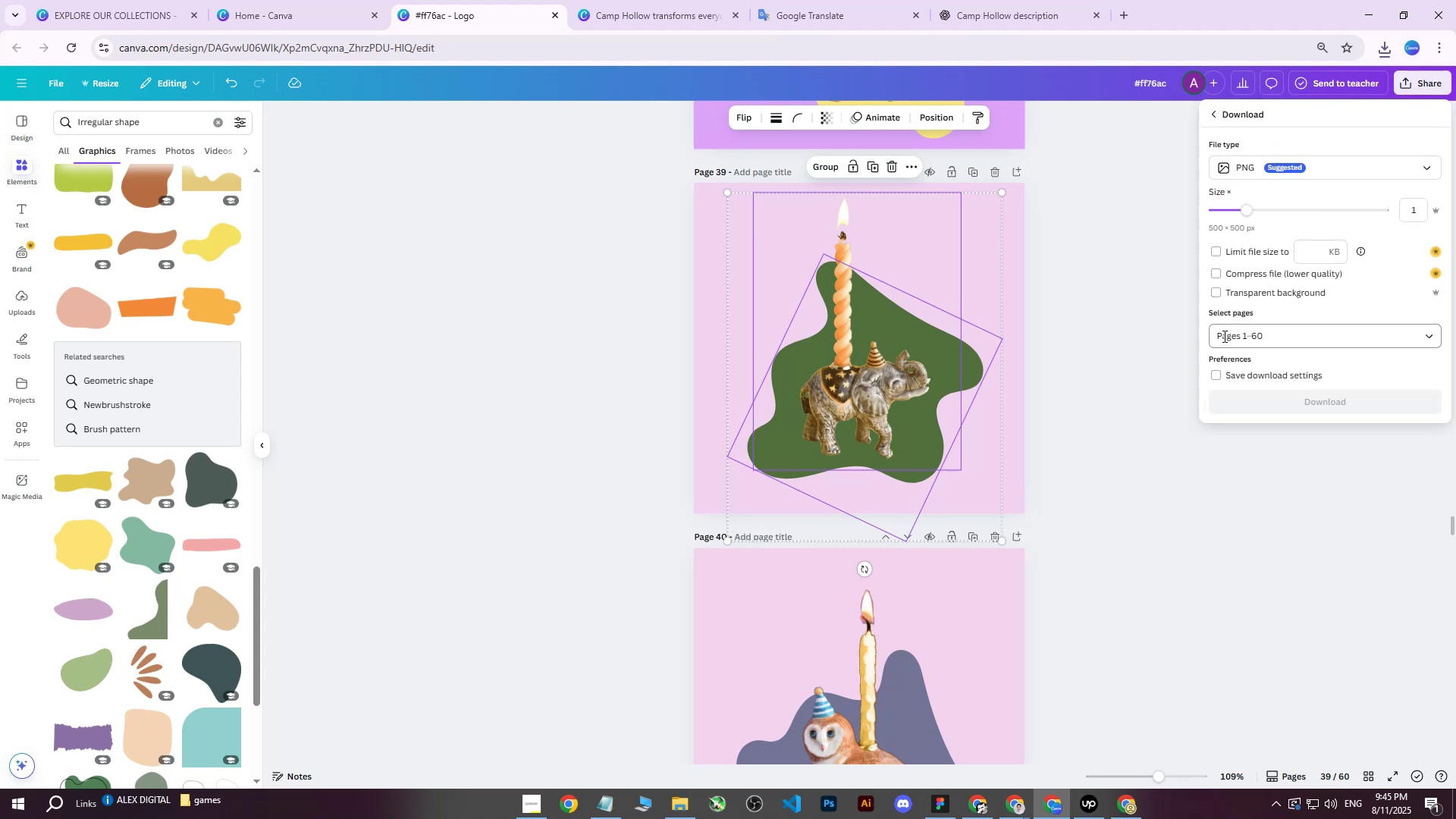 
left_click([1223, 334])
 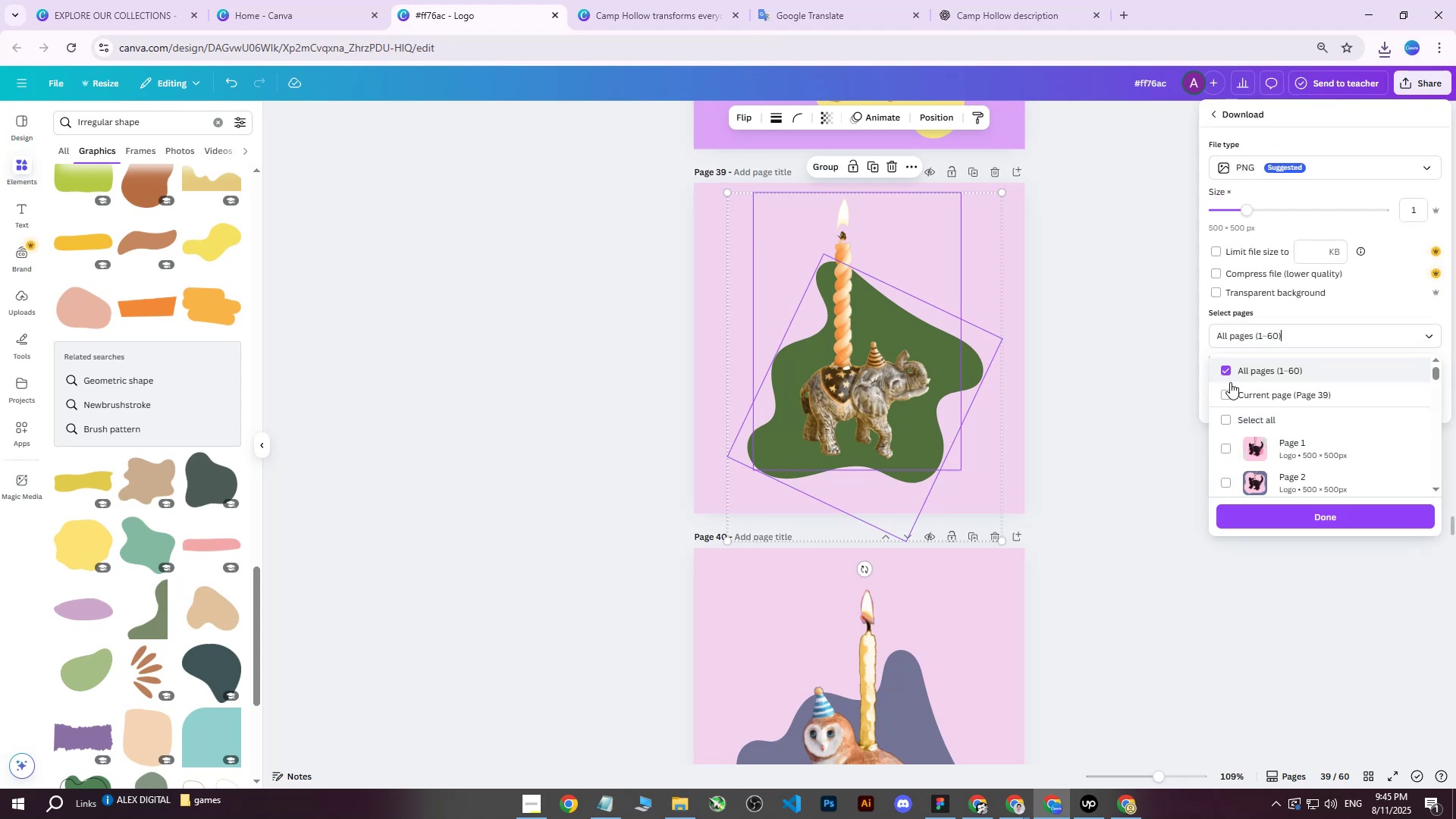 
triple_click([1225, 389])
 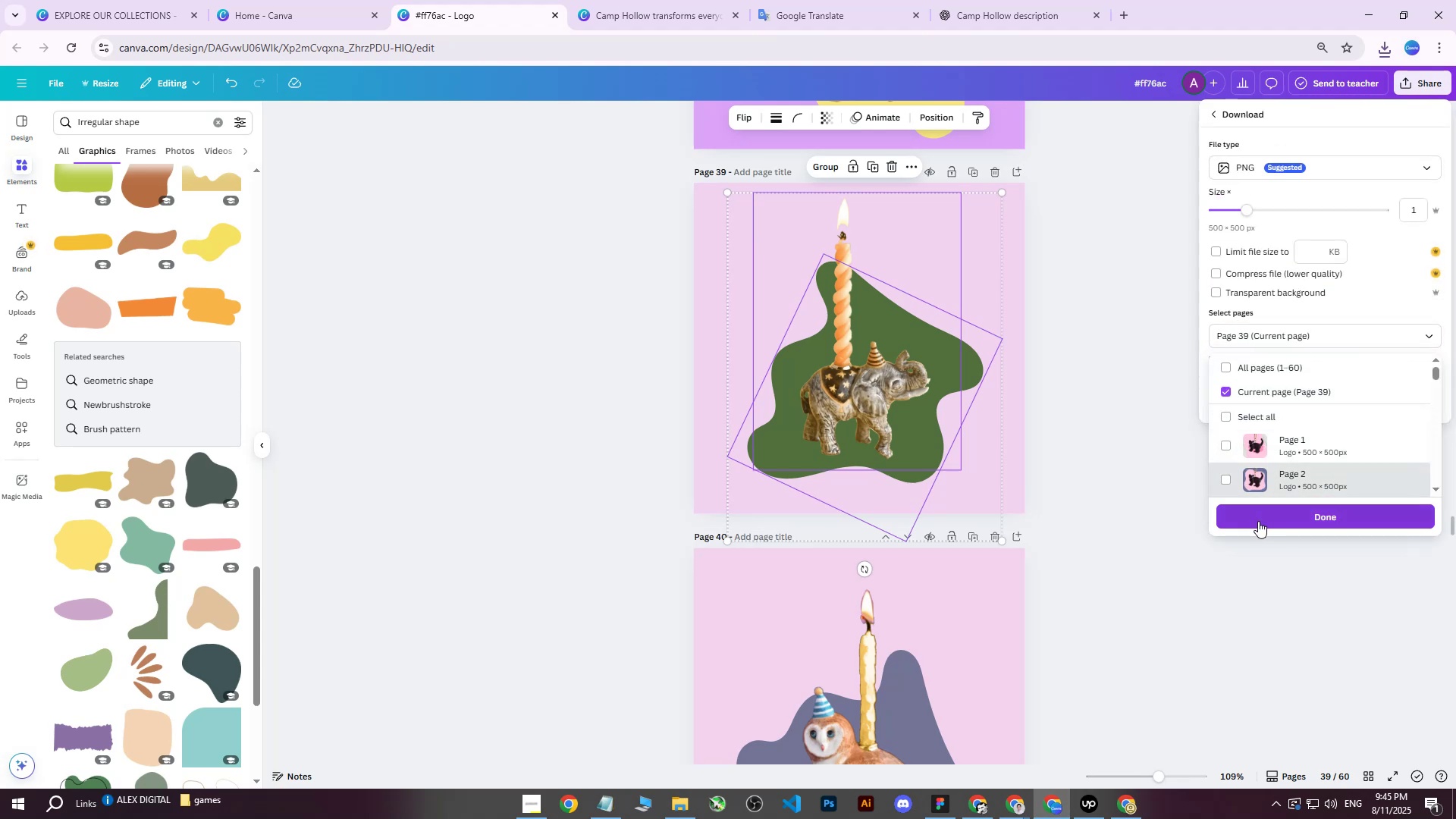 
left_click([1258, 521])
 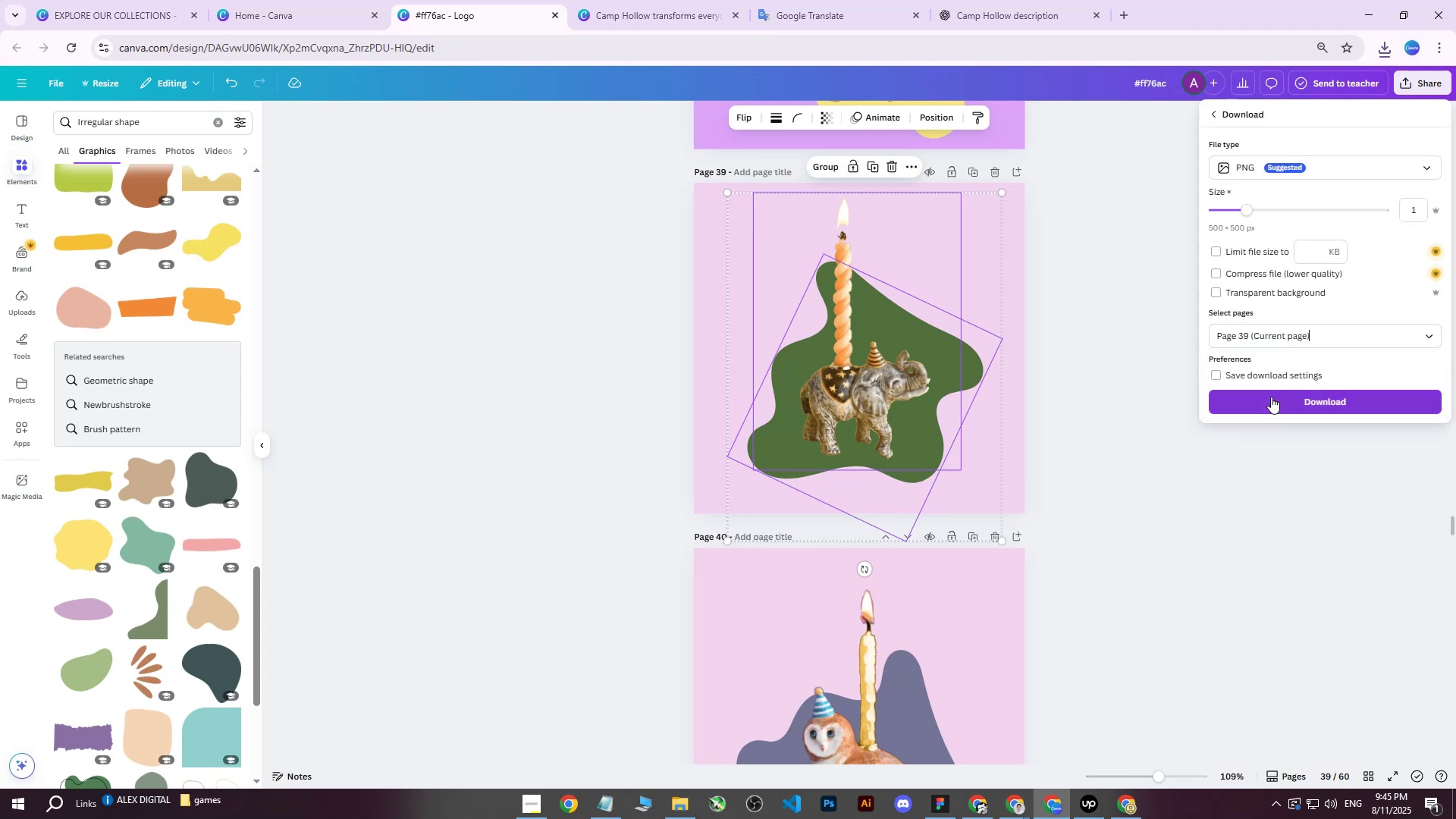 
double_click([1272, 396])
 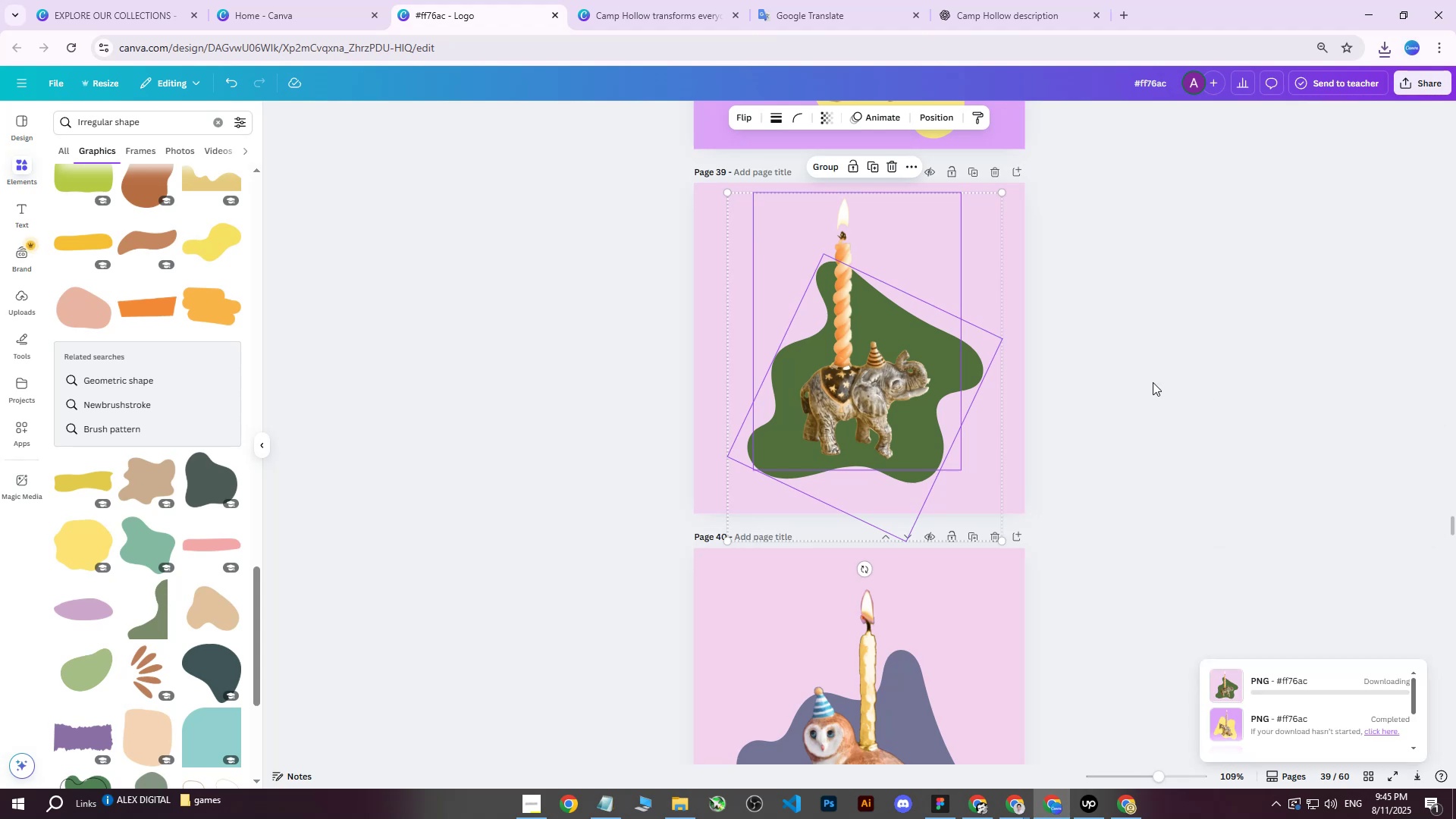 
scroll: coordinate [1146, 378], scroll_direction: down, amount: 6.0
 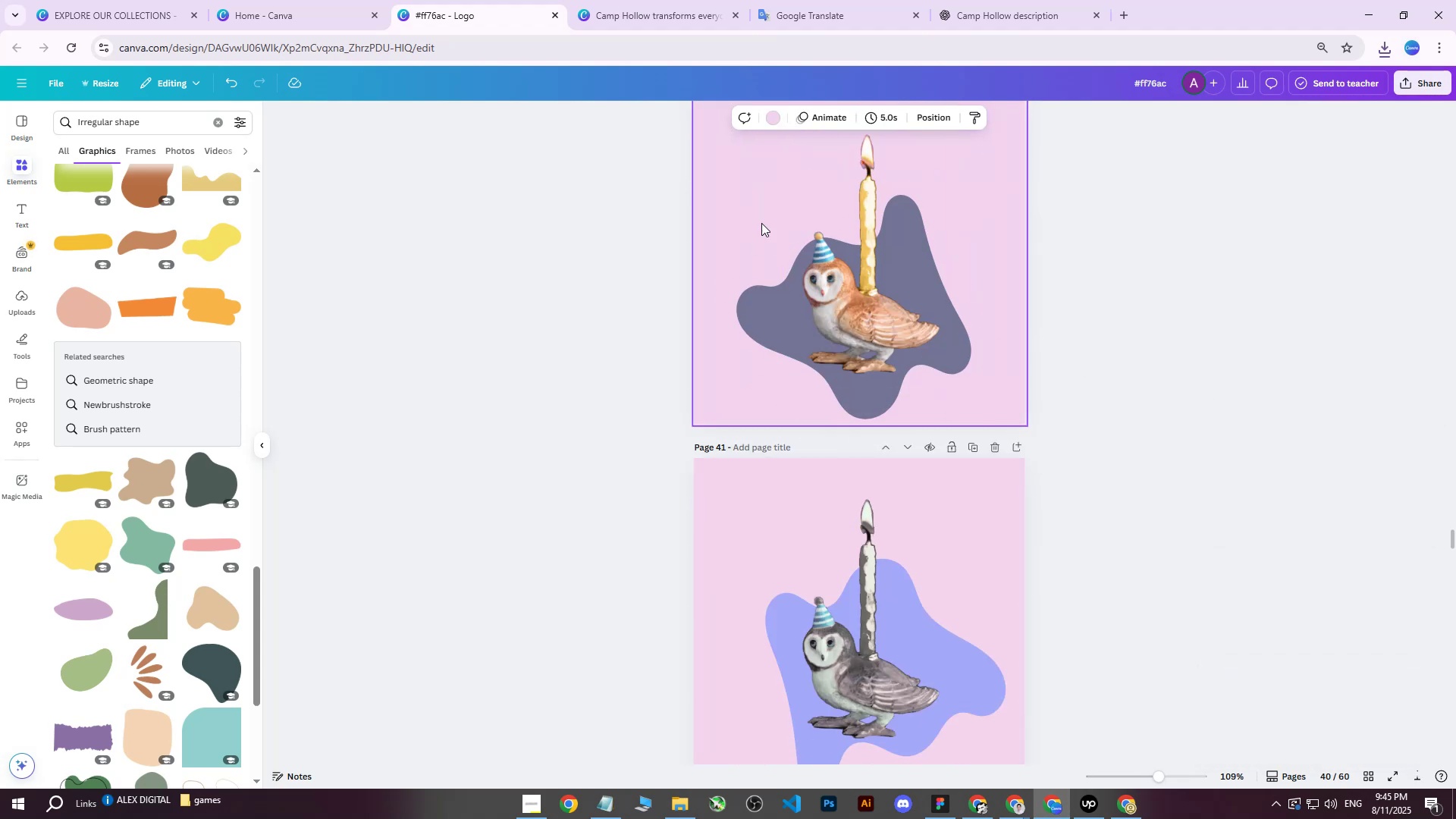 
double_click([786, 278])
 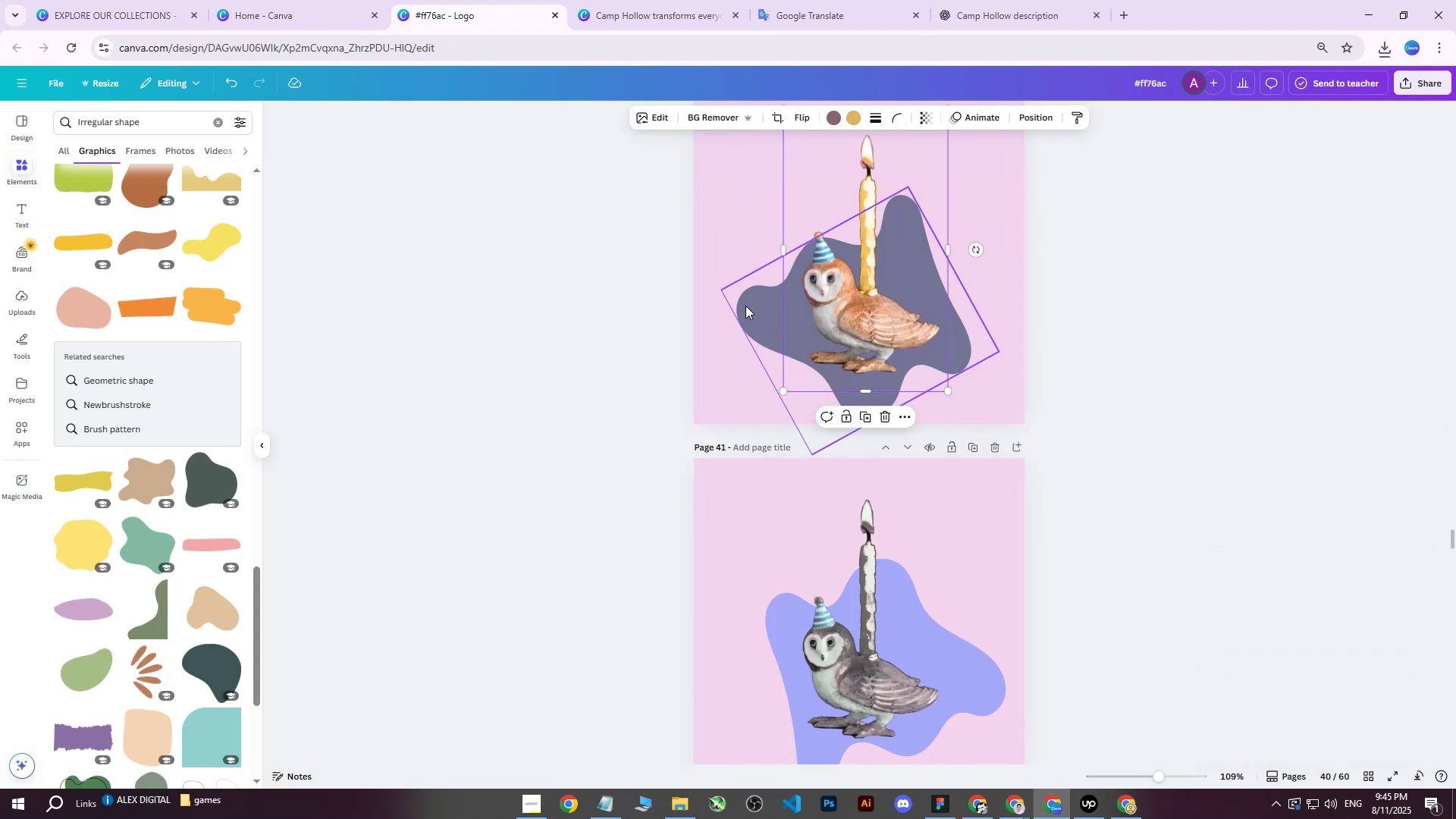 
hold_key(key=ShiftLeft, duration=0.31)
left_click([745, 306])
 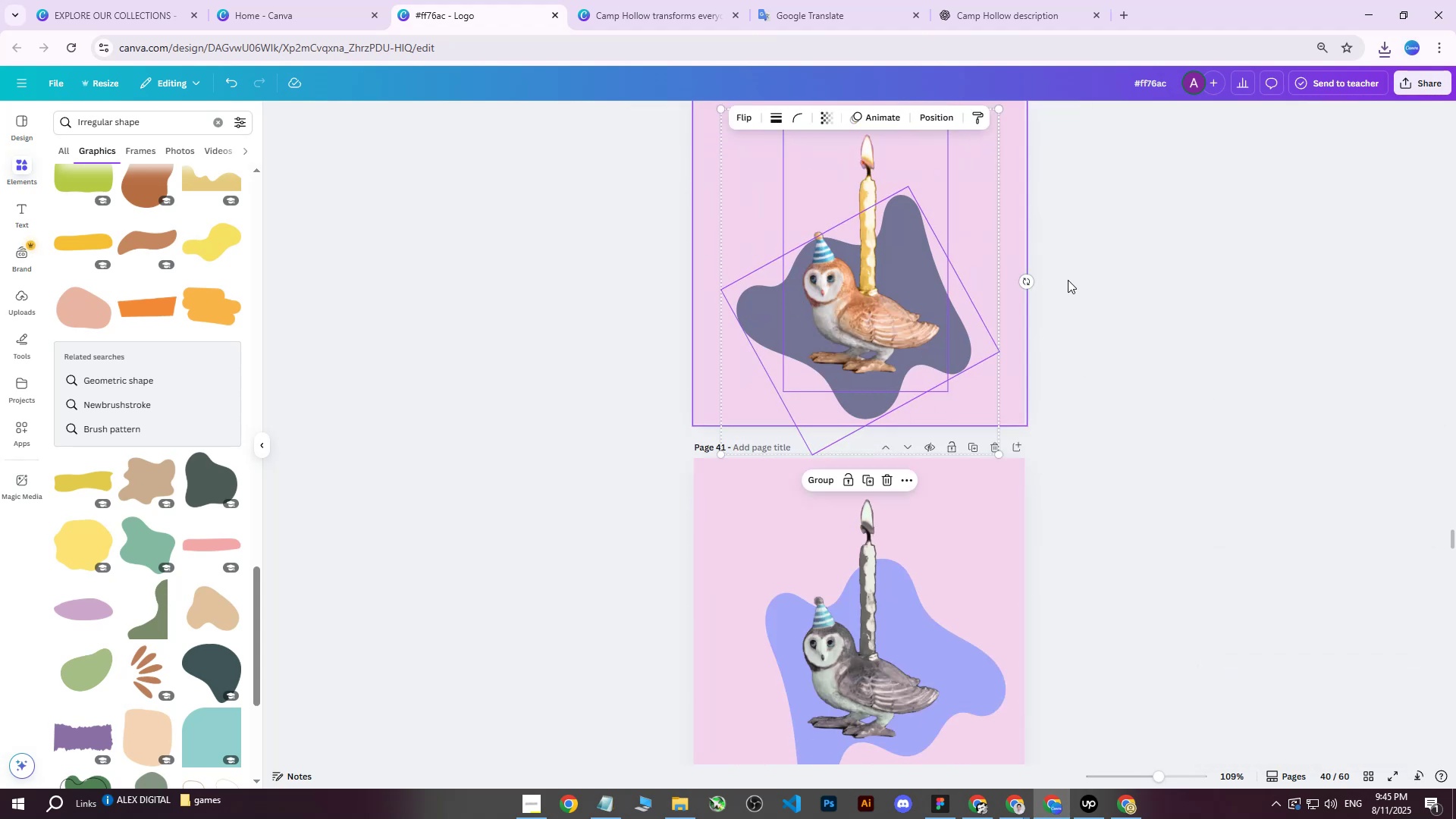 
scroll: coordinate [1122, 292], scroll_direction: up, amount: 2.0
 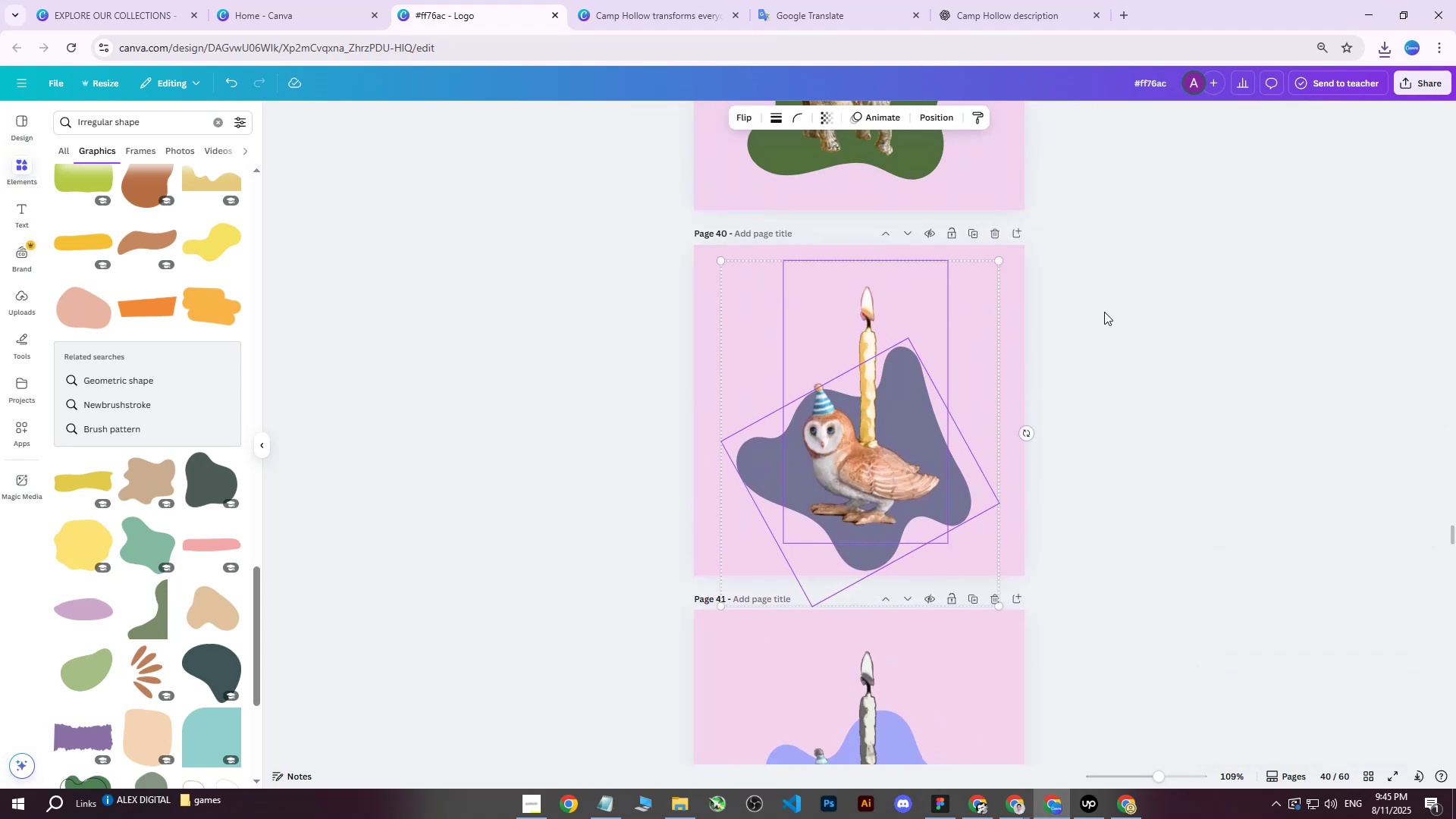 
key(ArrowUp)
 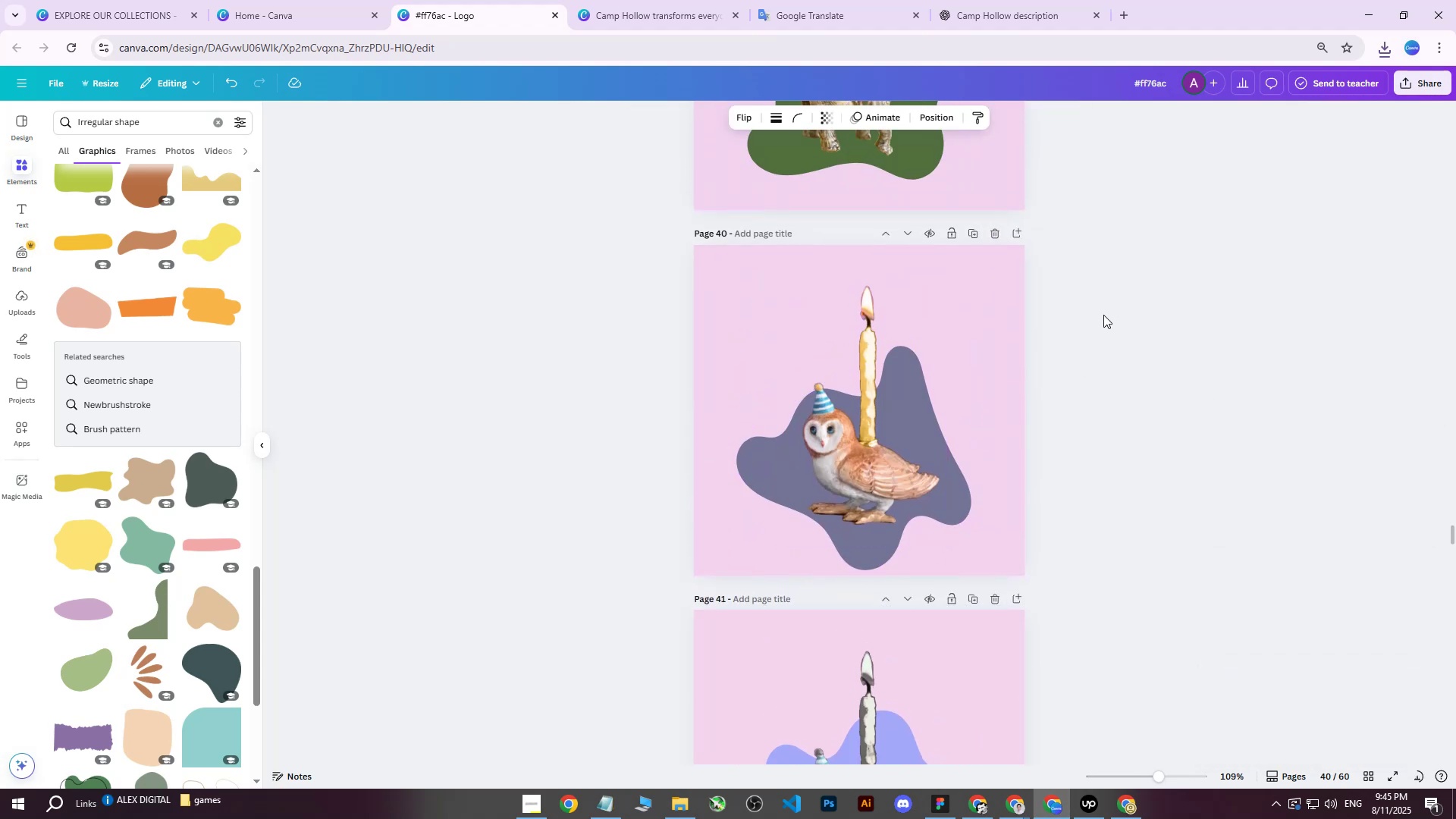 
key(ArrowUp)
 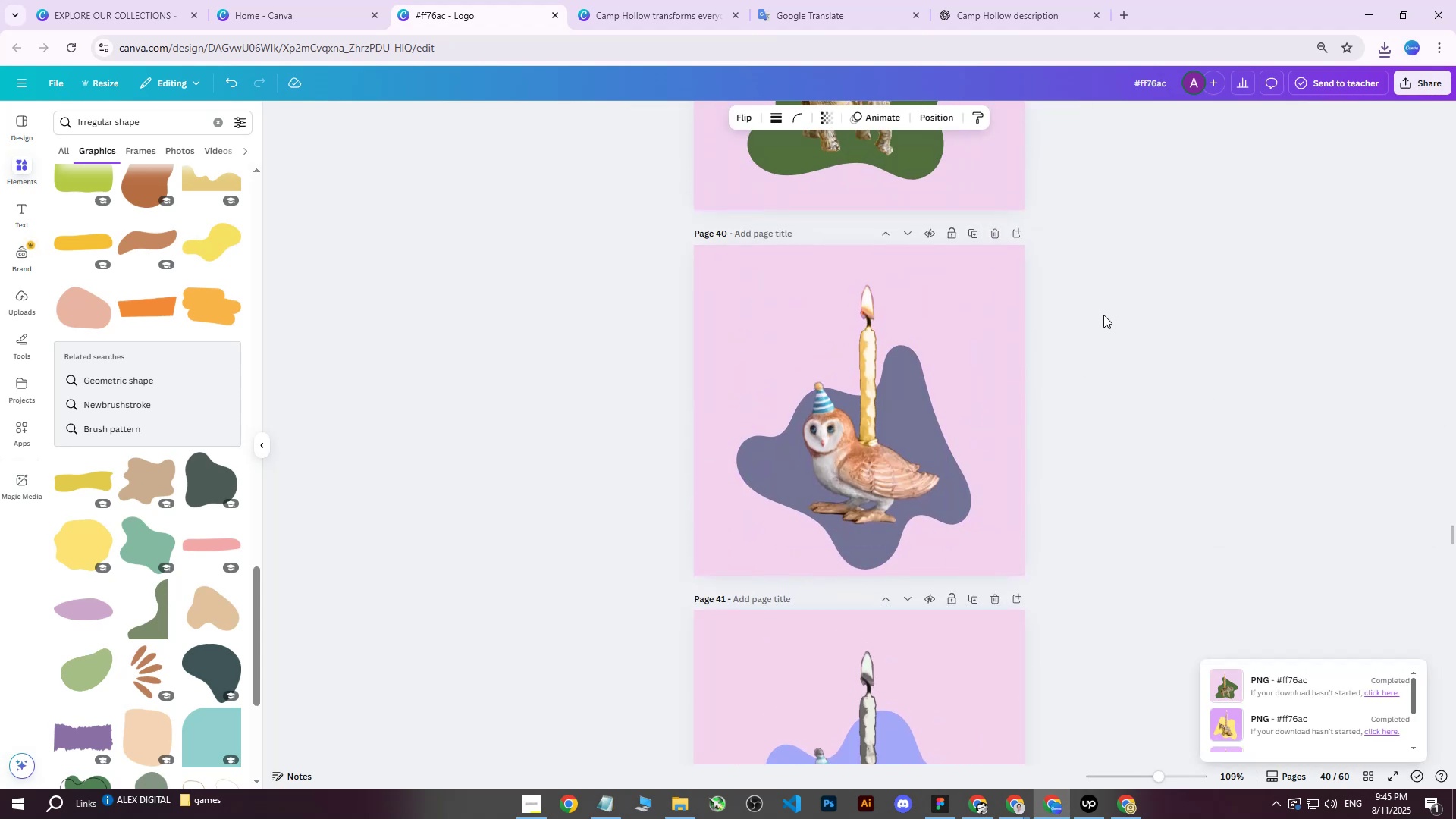 
key(ArrowUp)
 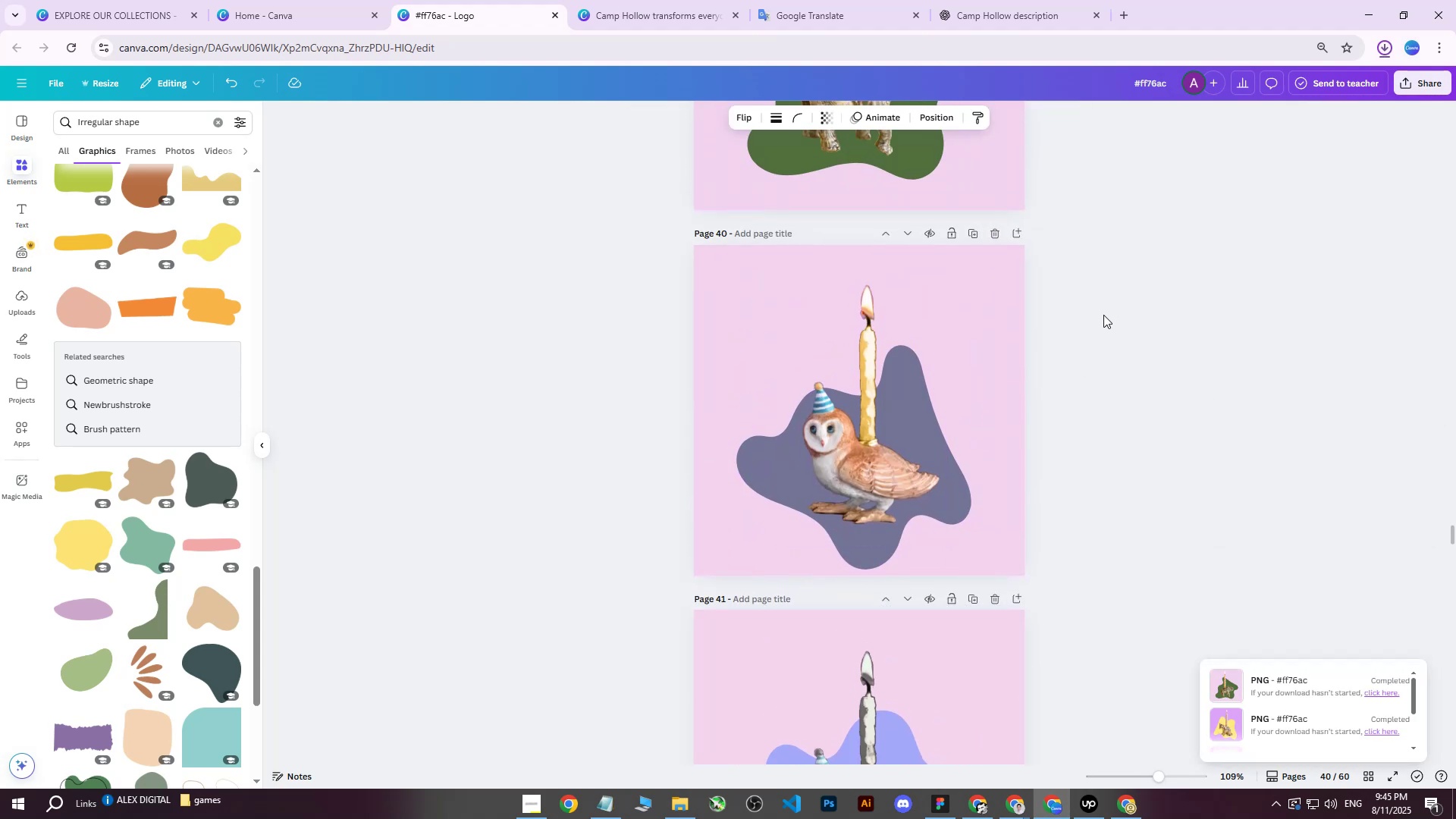 
key(ArrowUp)
 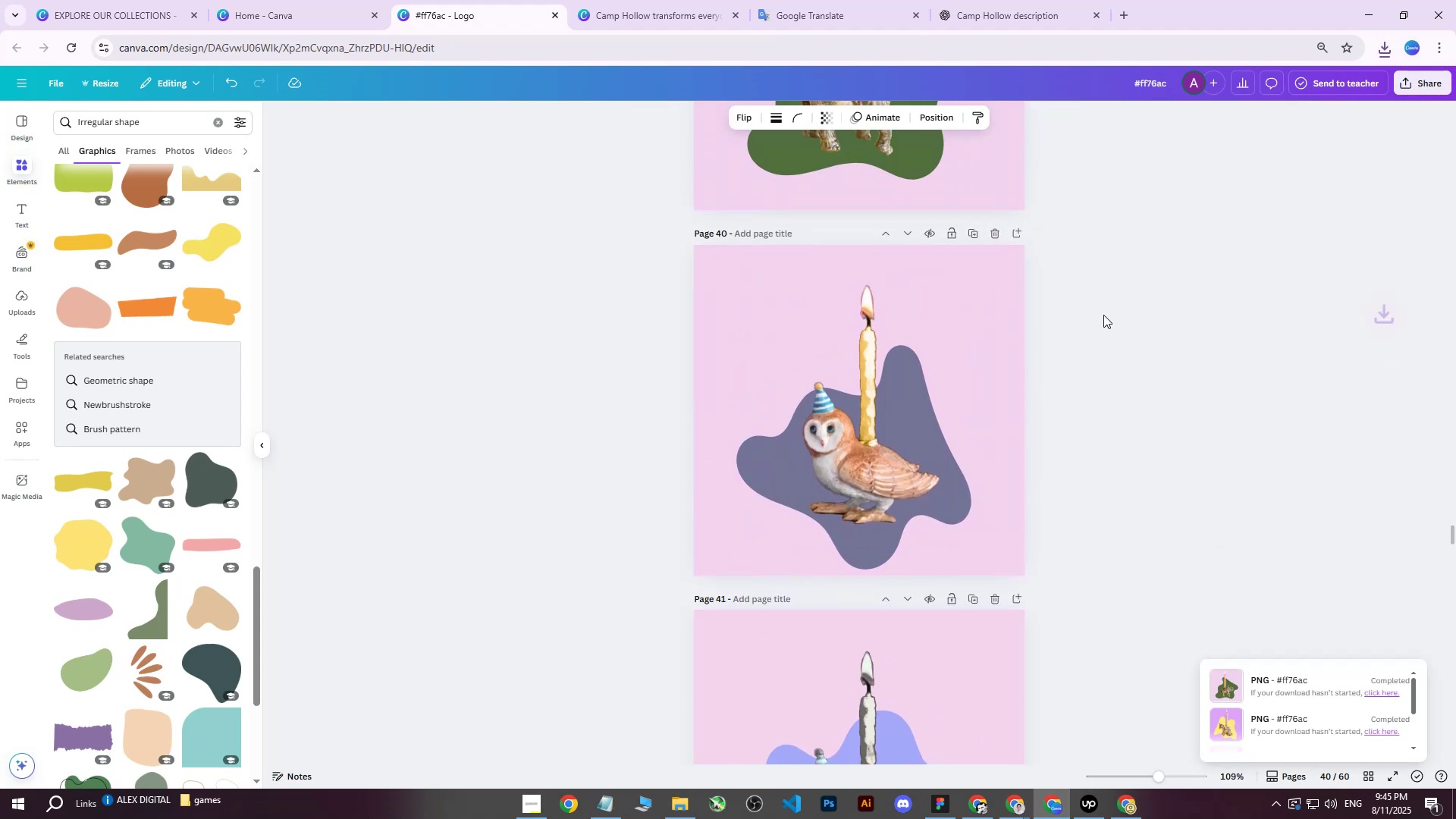 
key(ArrowUp)
 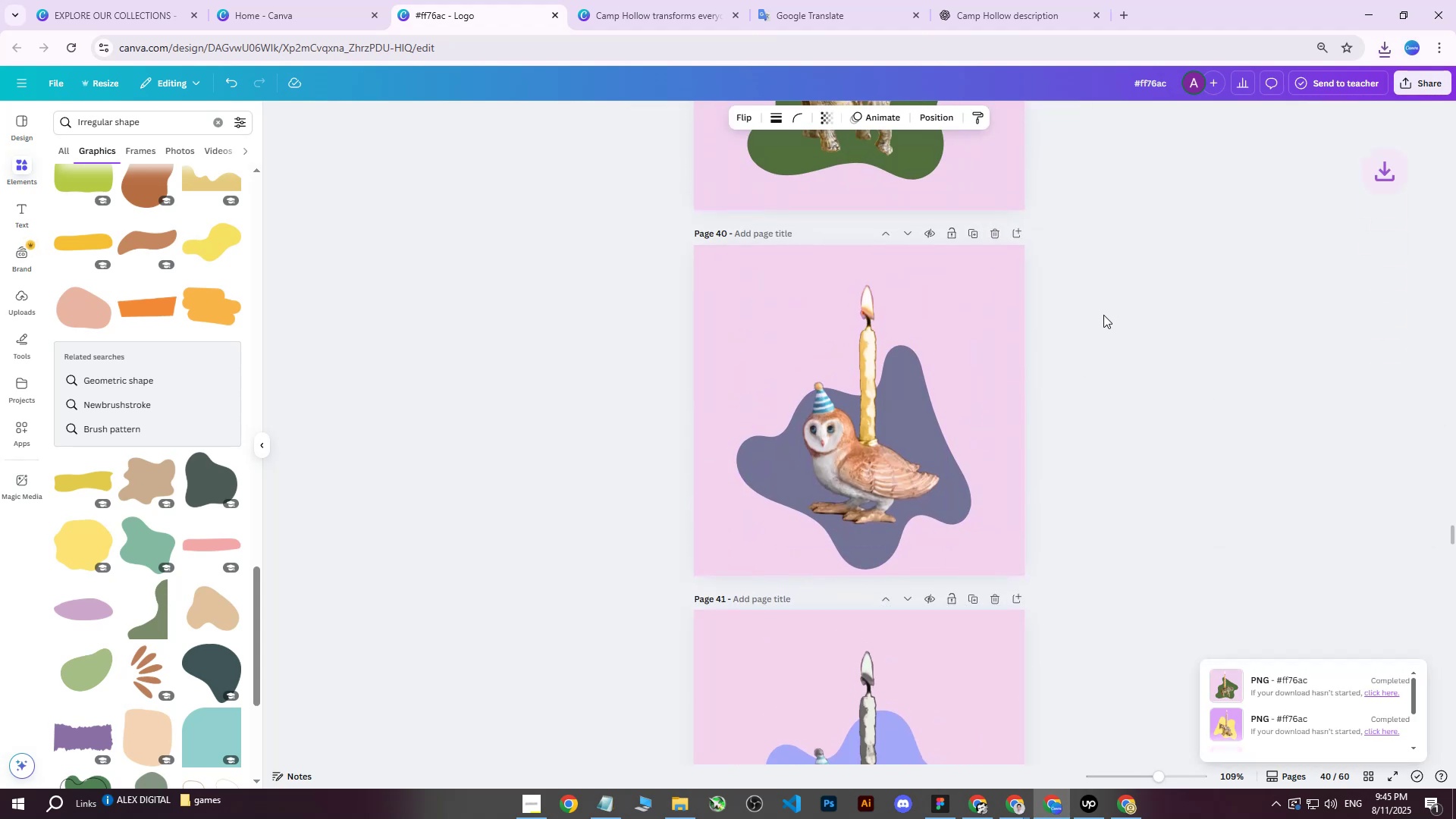 
key(ArrowUp)
 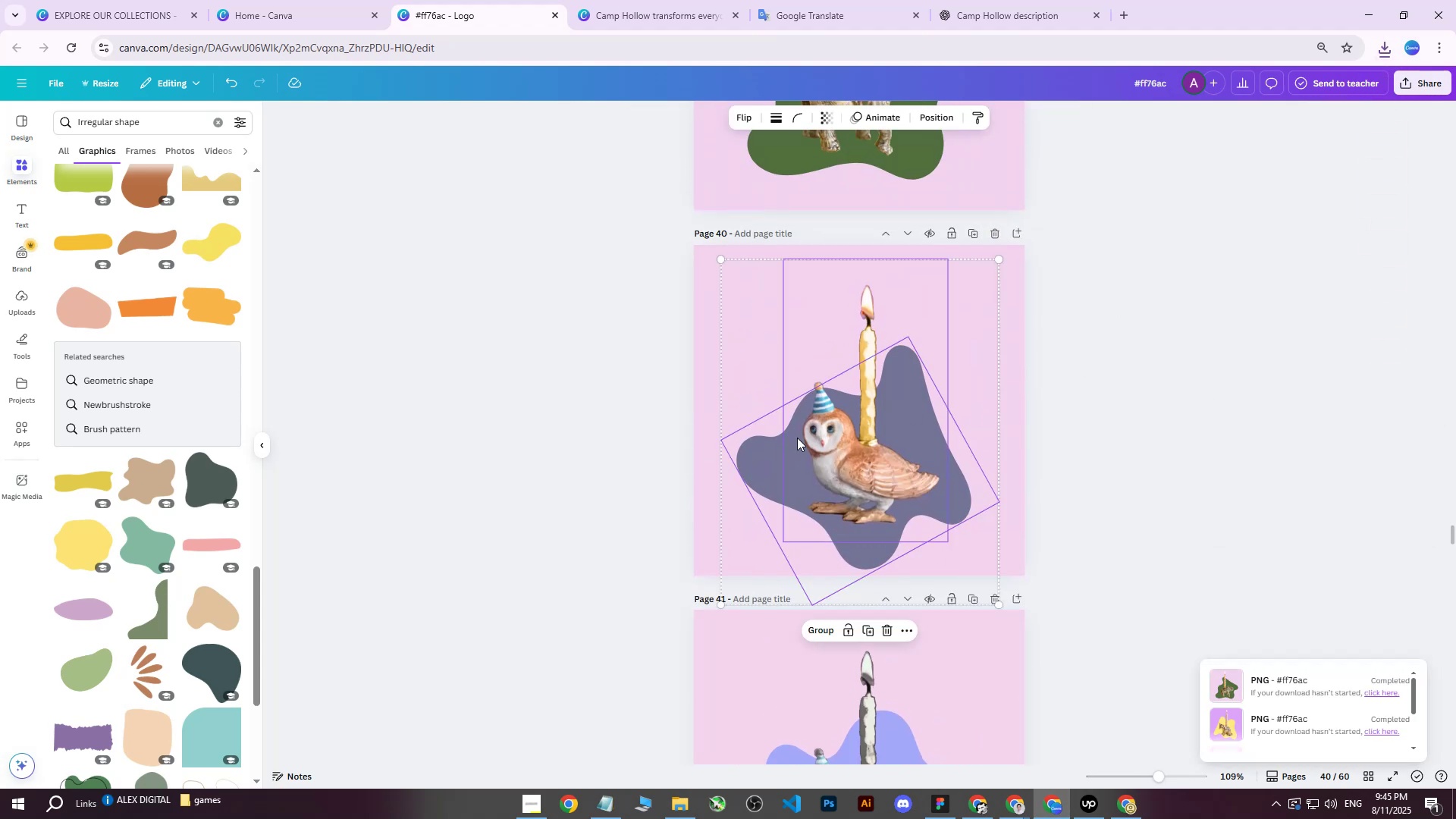 
key(ArrowUp)
 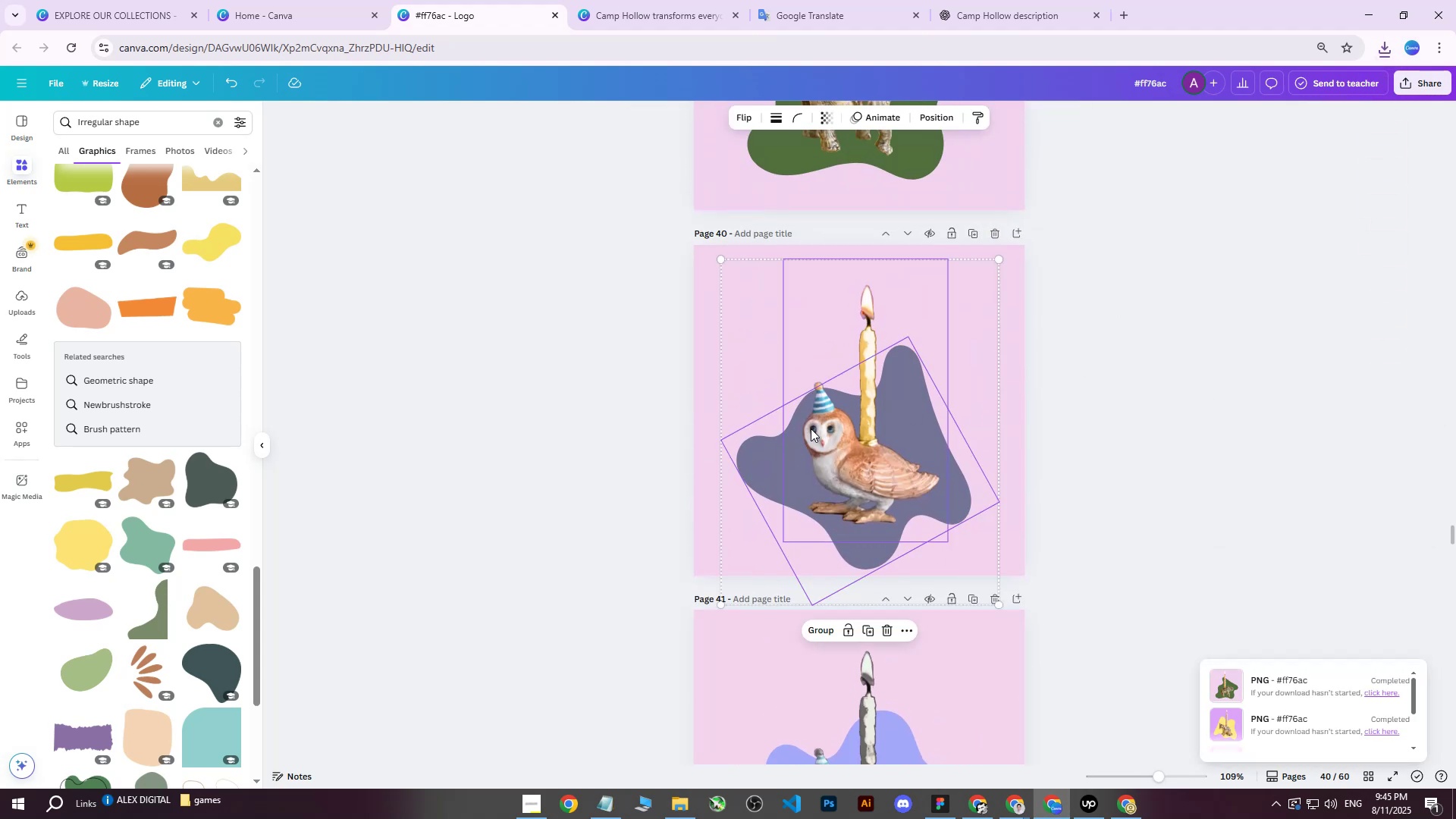 
key(ArrowUp)
 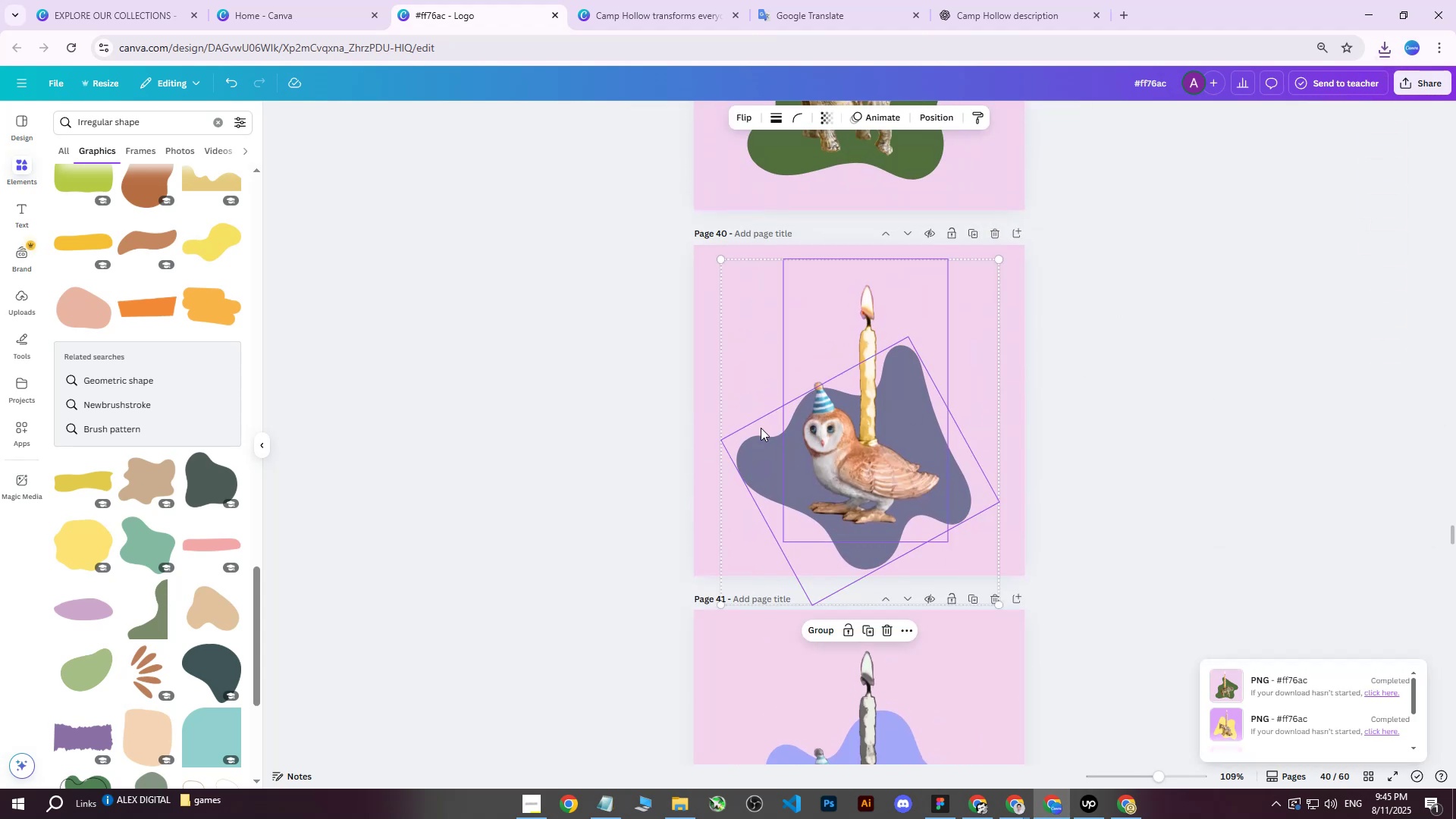 
key(ArrowUp)
 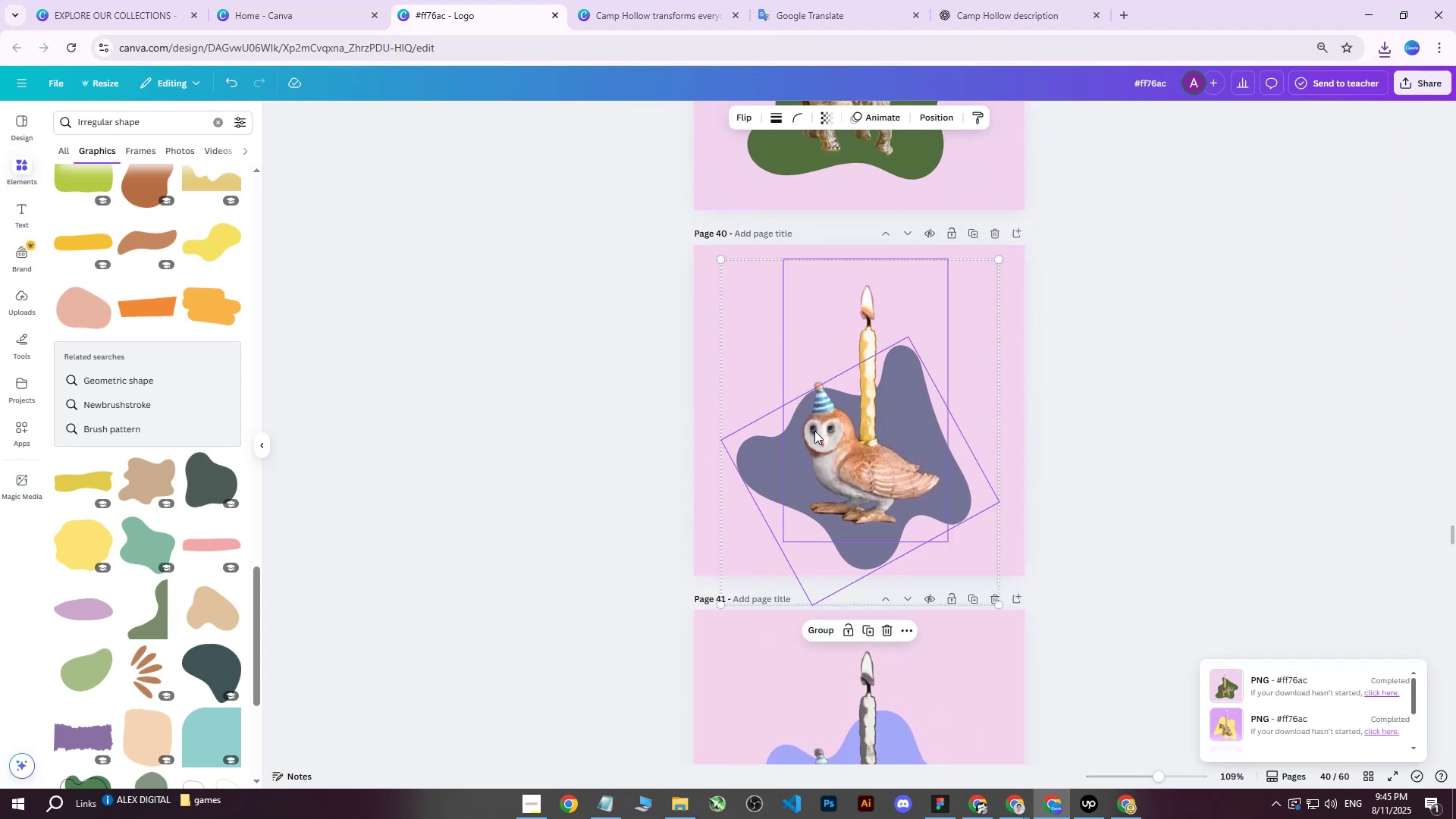 
left_click_drag(start_coordinate=[814, 428], to_coordinate=[814, 415])
 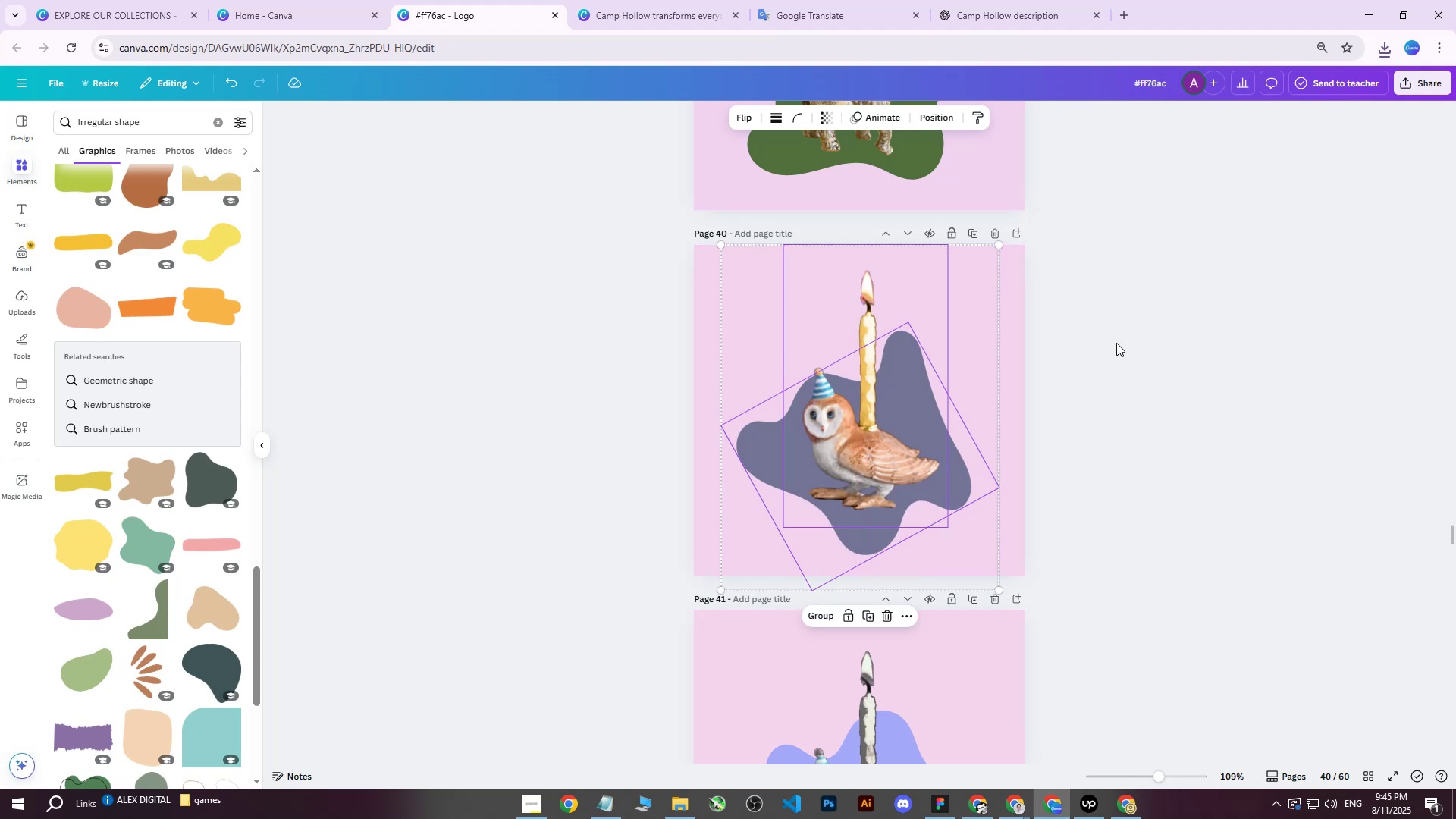 
left_click([1116, 343])
 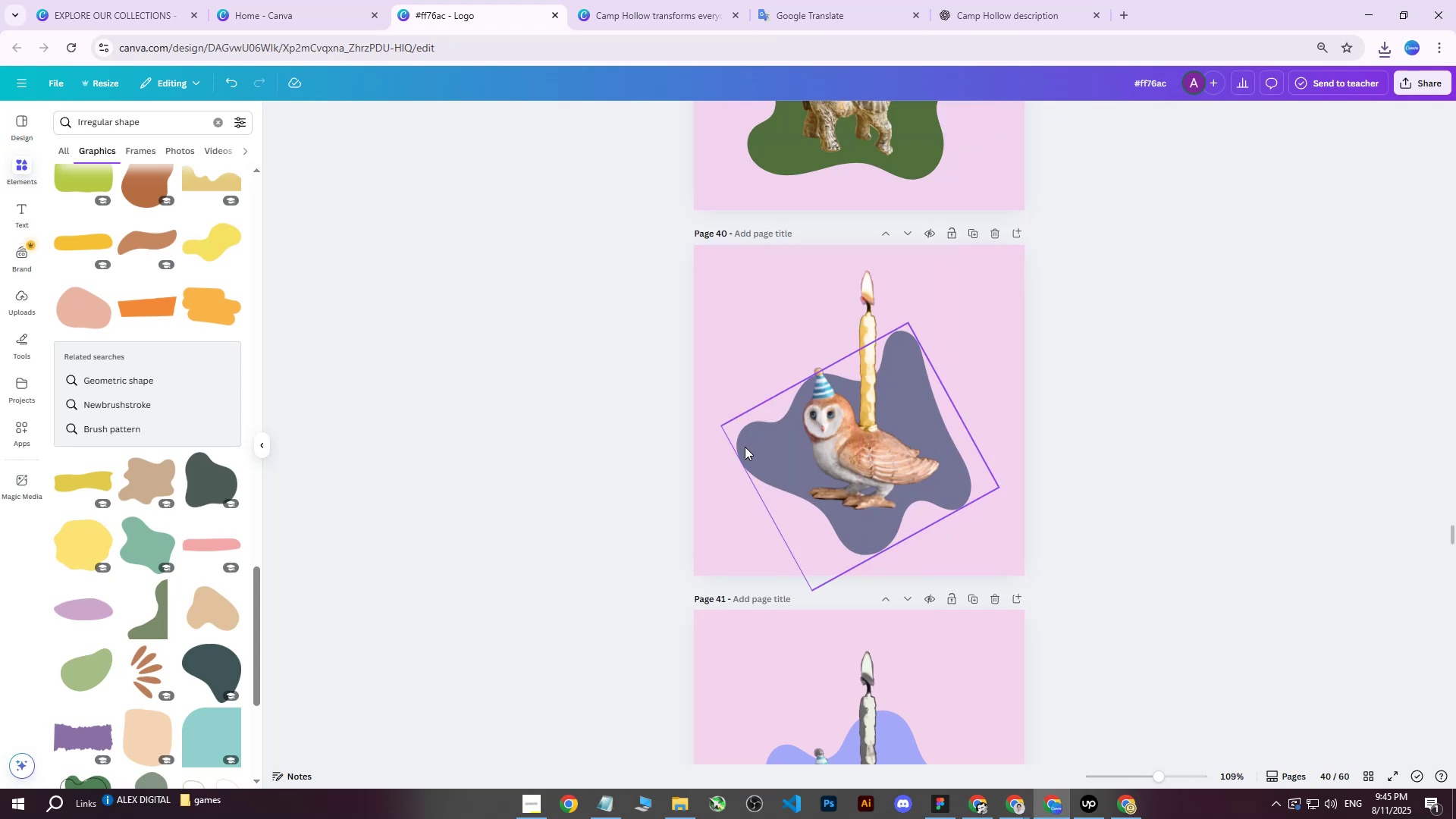 
left_click([739, 452])
 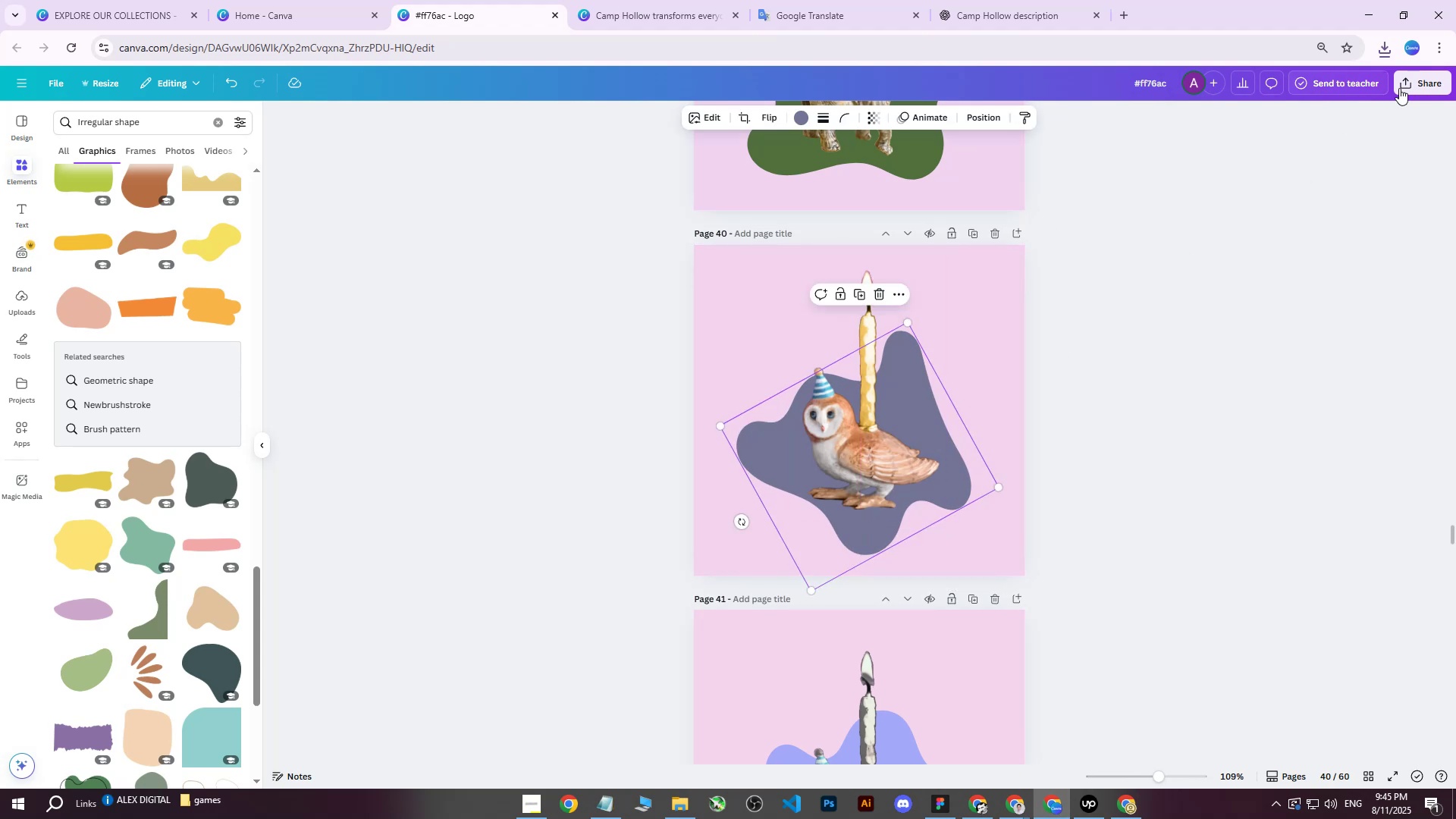 
left_click([1414, 83])
 